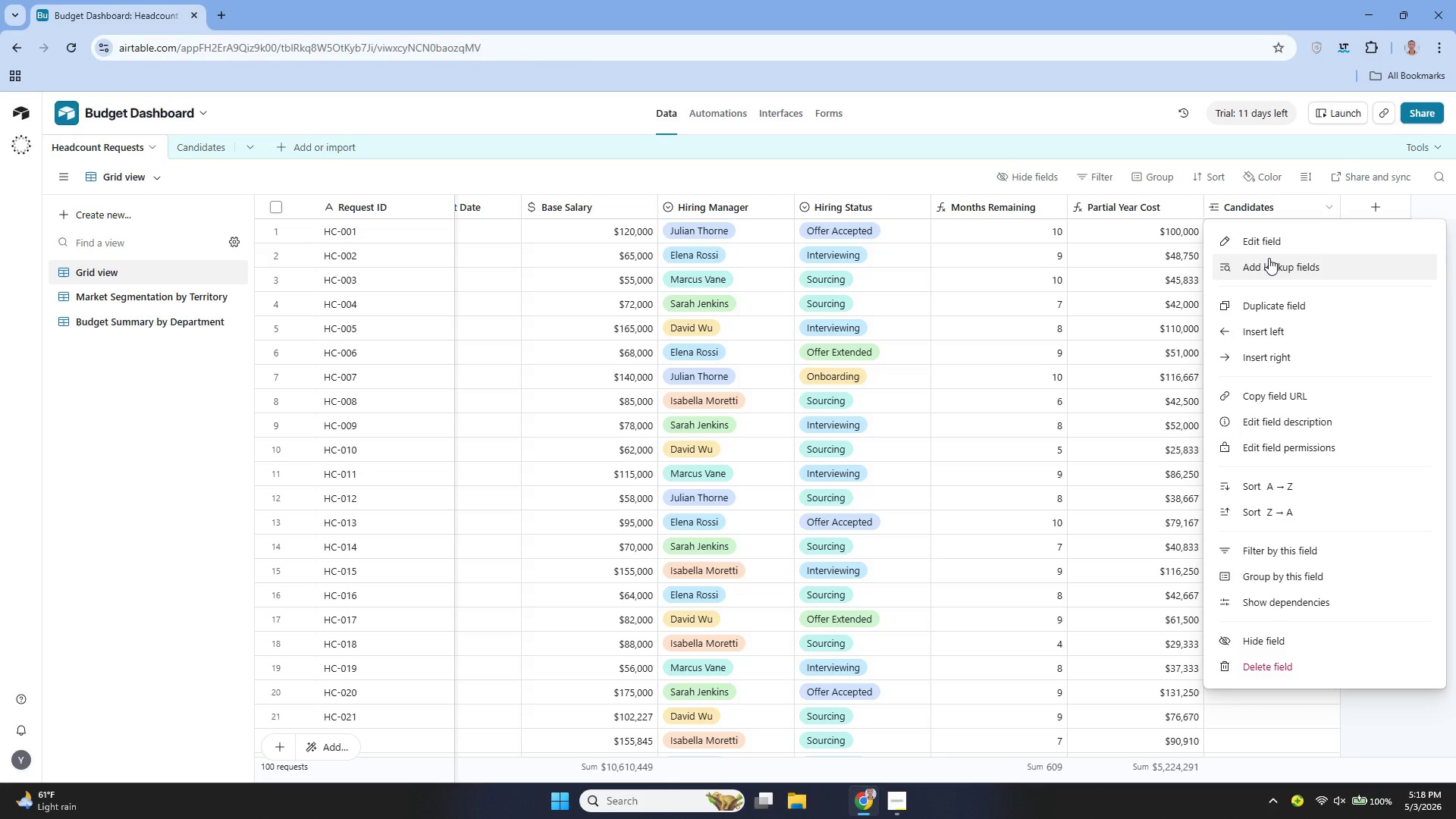 
left_click([199, 149])
 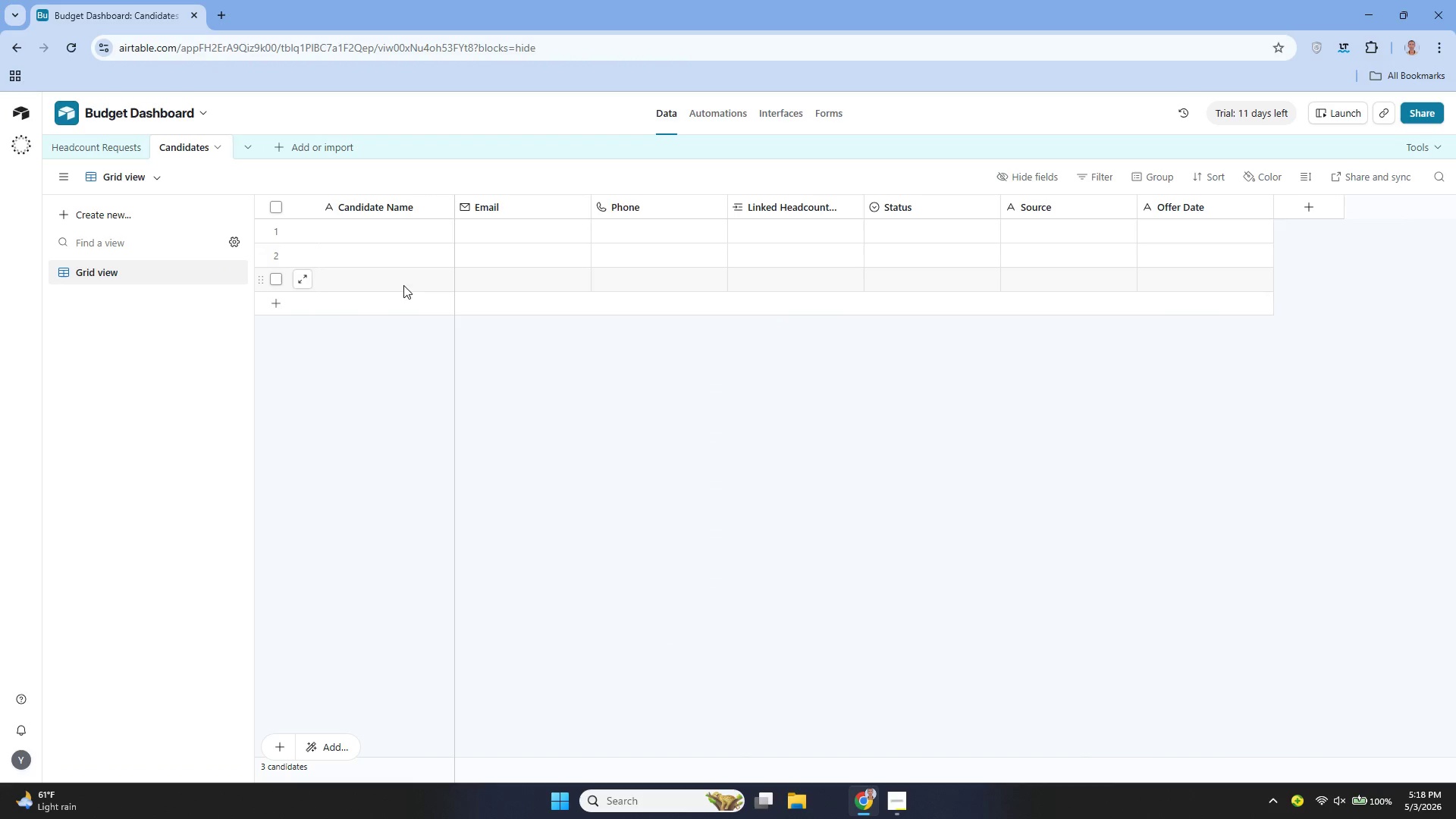 
wait(6.11)
 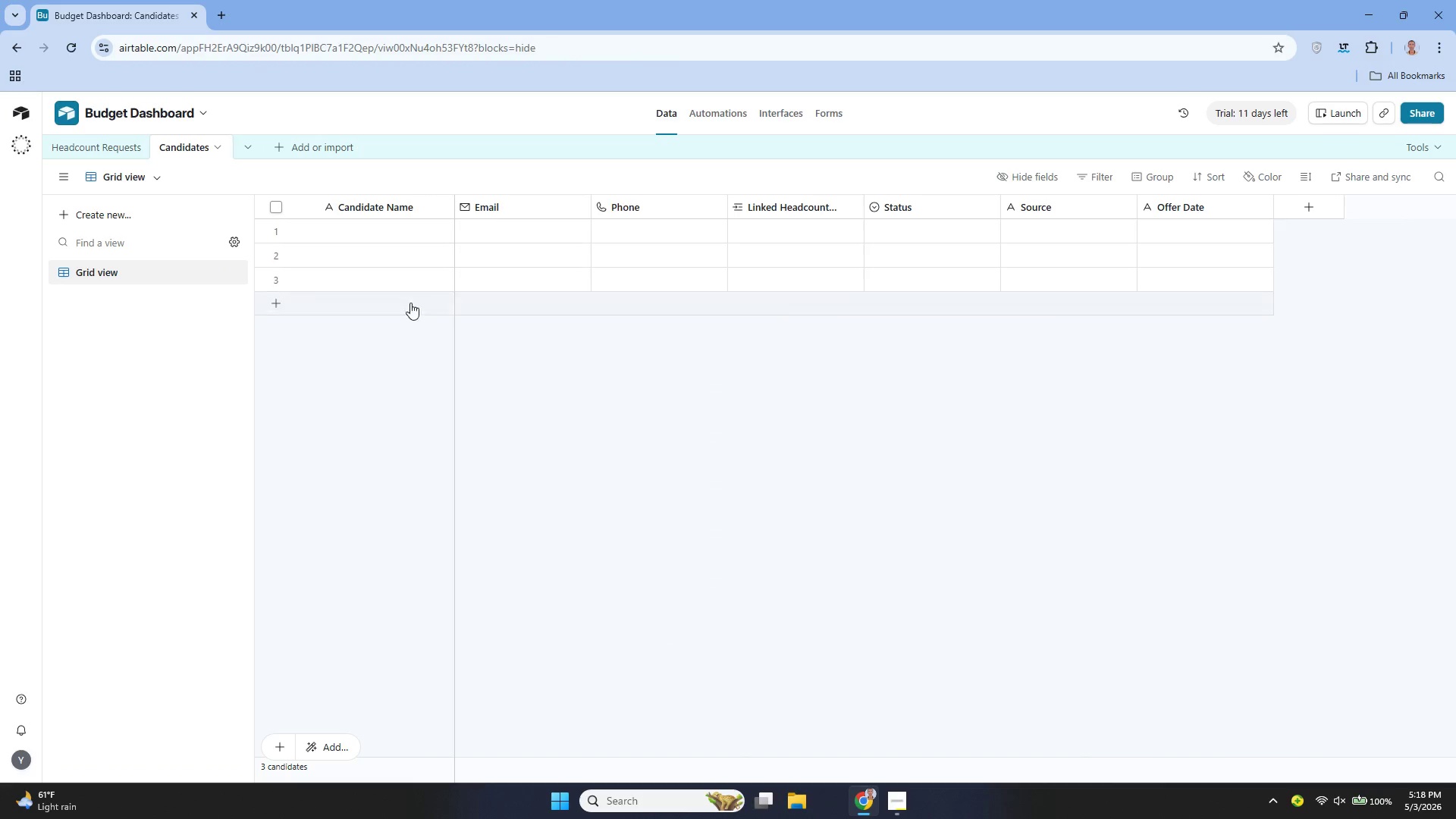 
left_click([369, 231])
 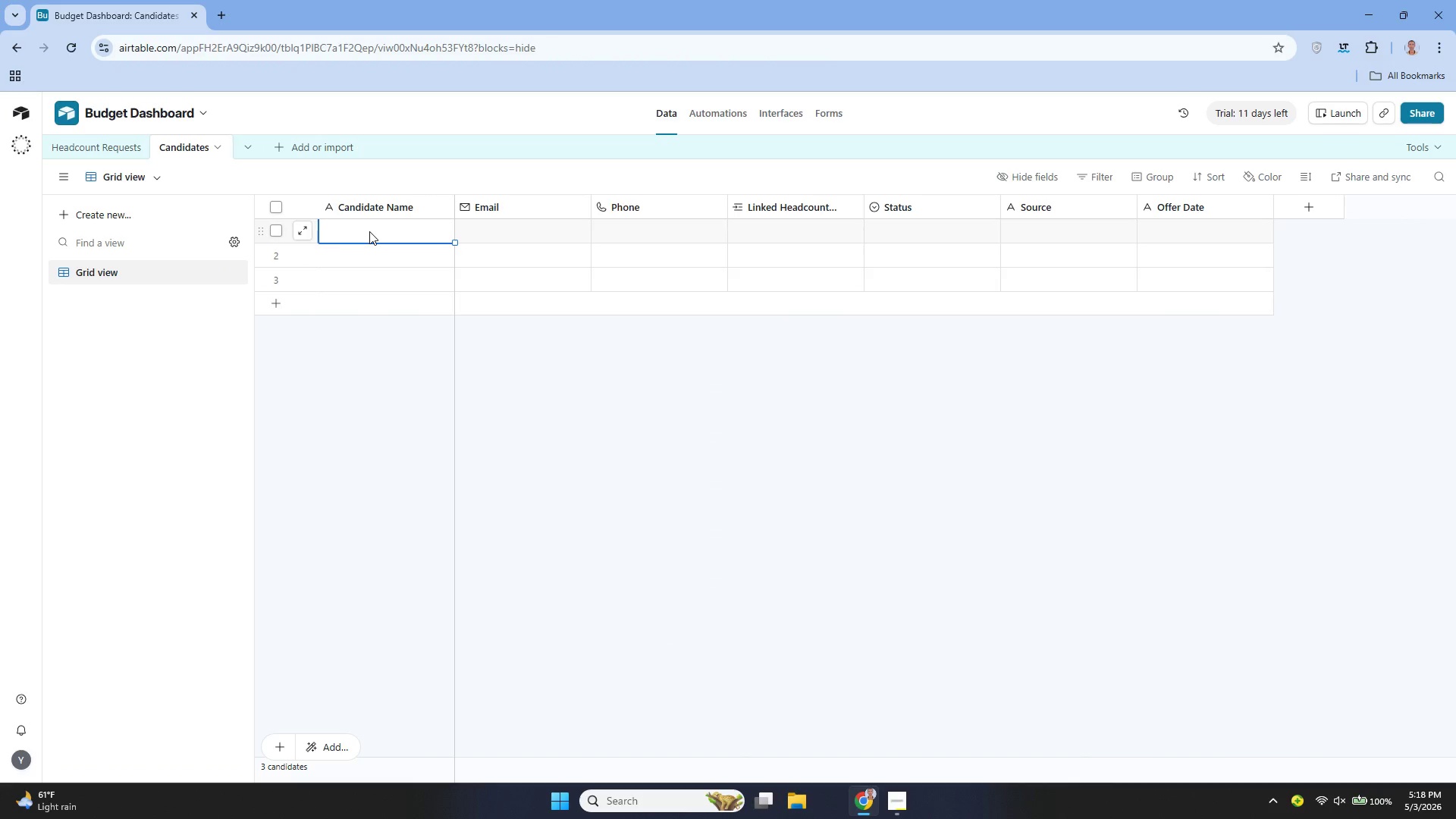 
left_click([369, 231])
 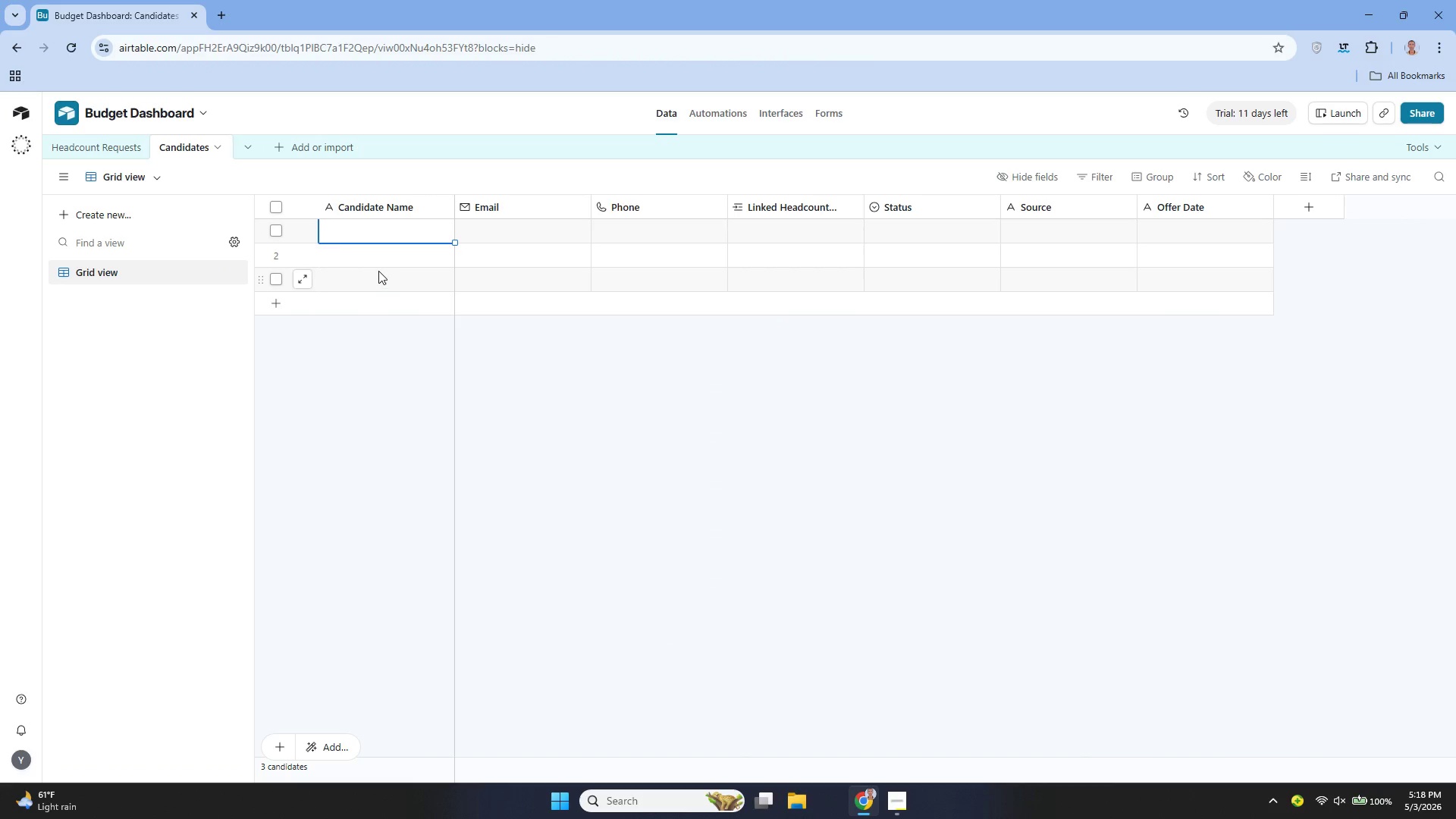 
left_click([369, 262])
 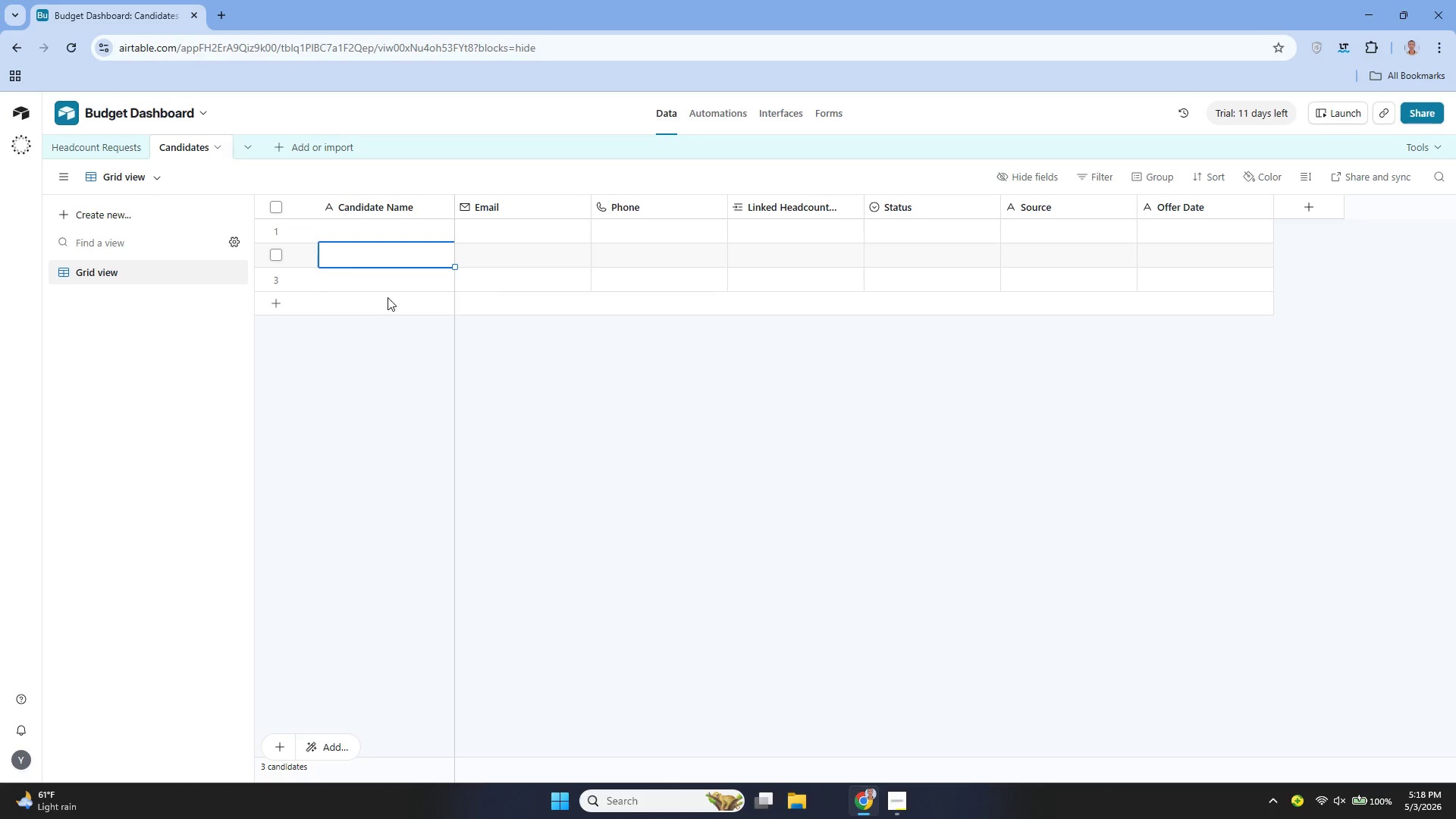 
wait(6.26)
 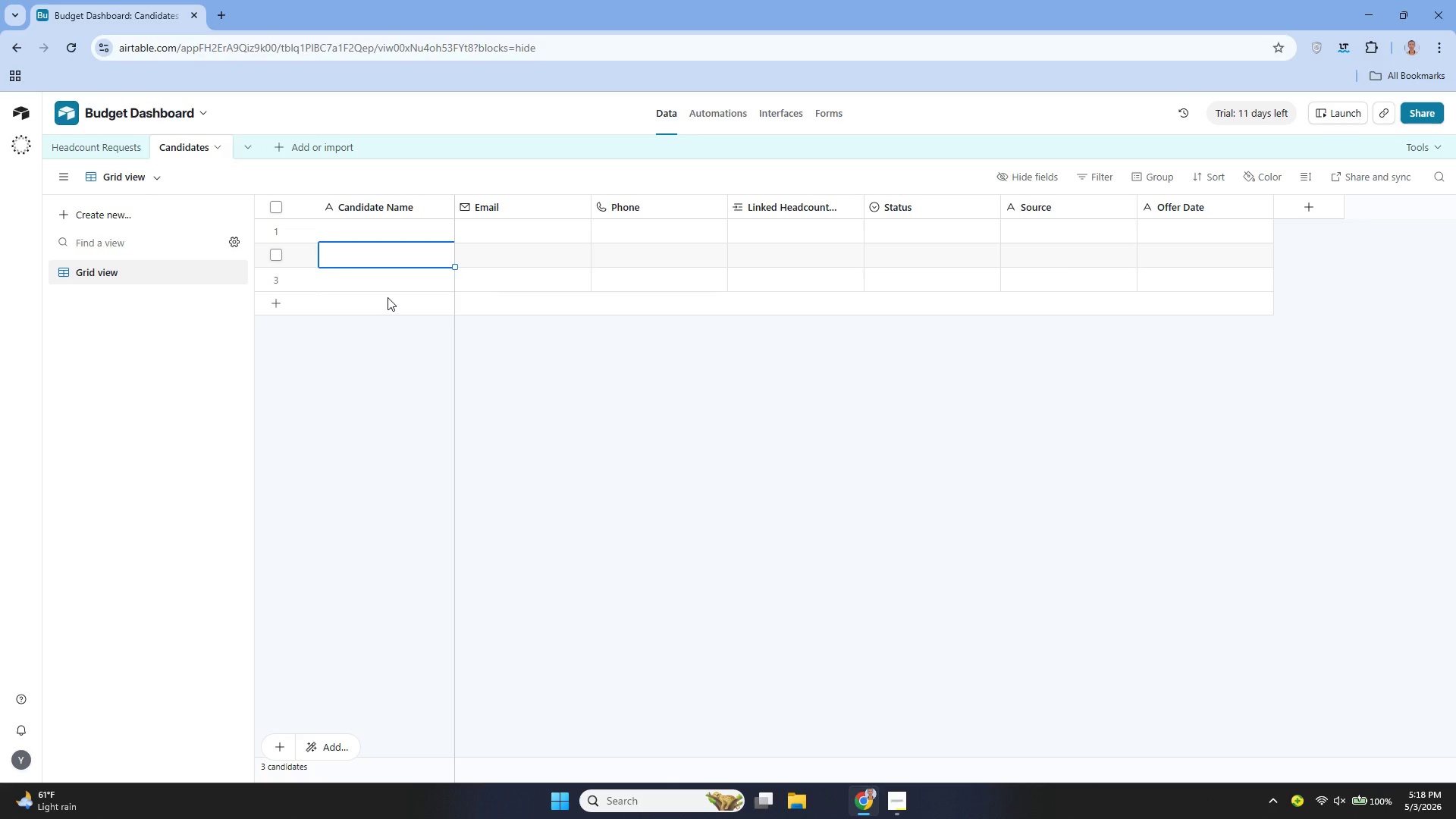 
left_click([96, 150])
 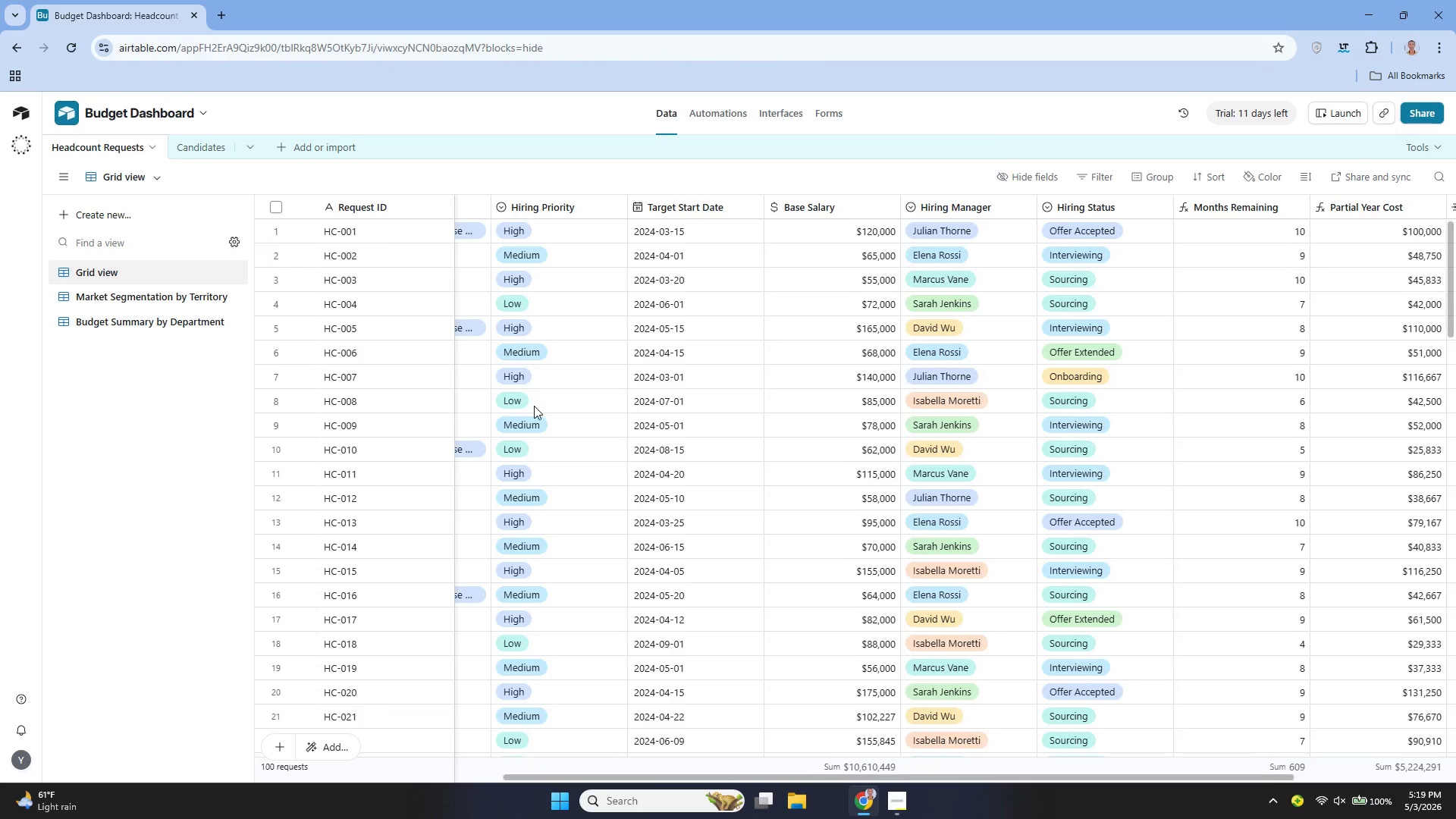 
wait(21.12)
 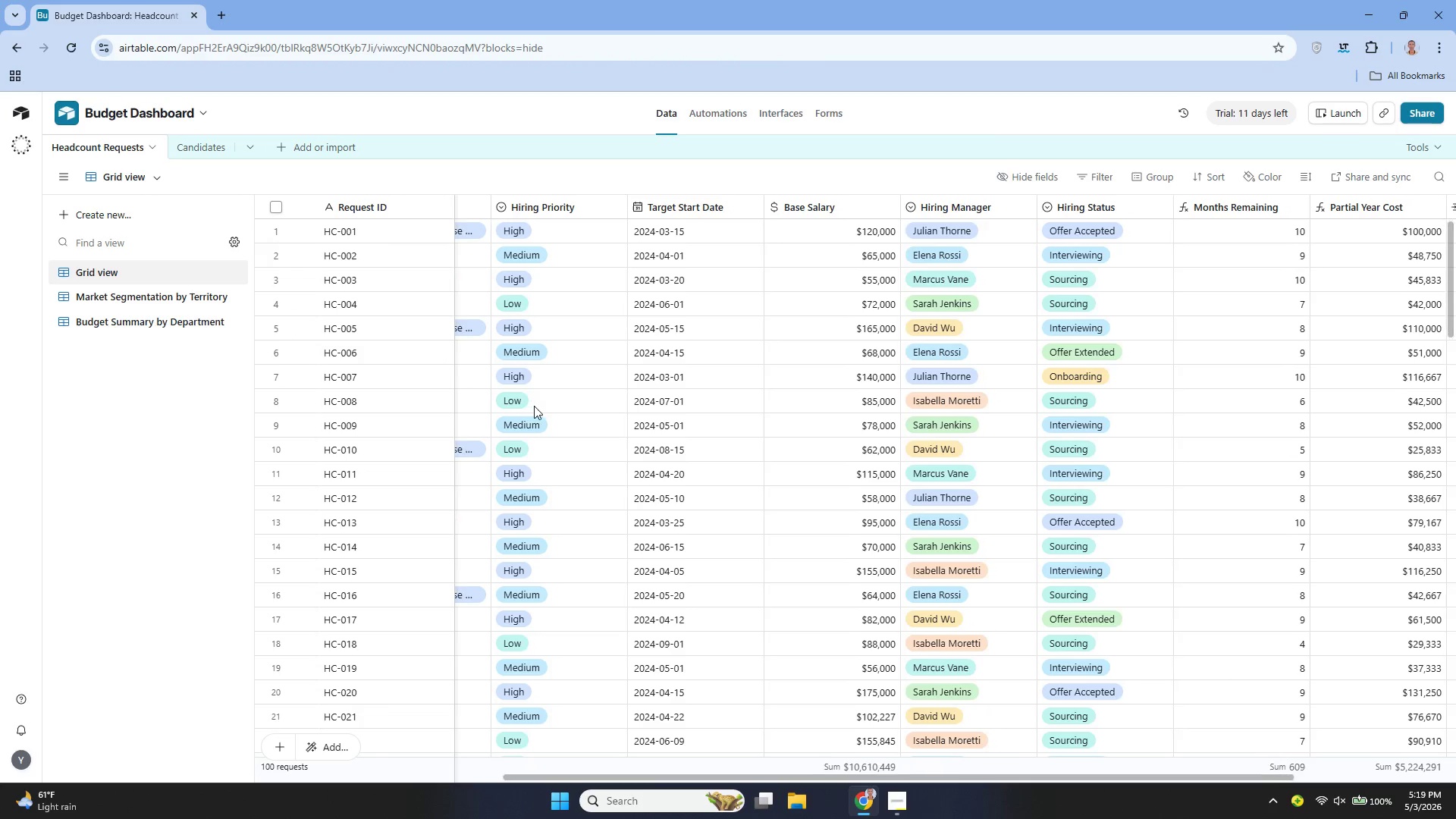 
left_click([215, 148])
 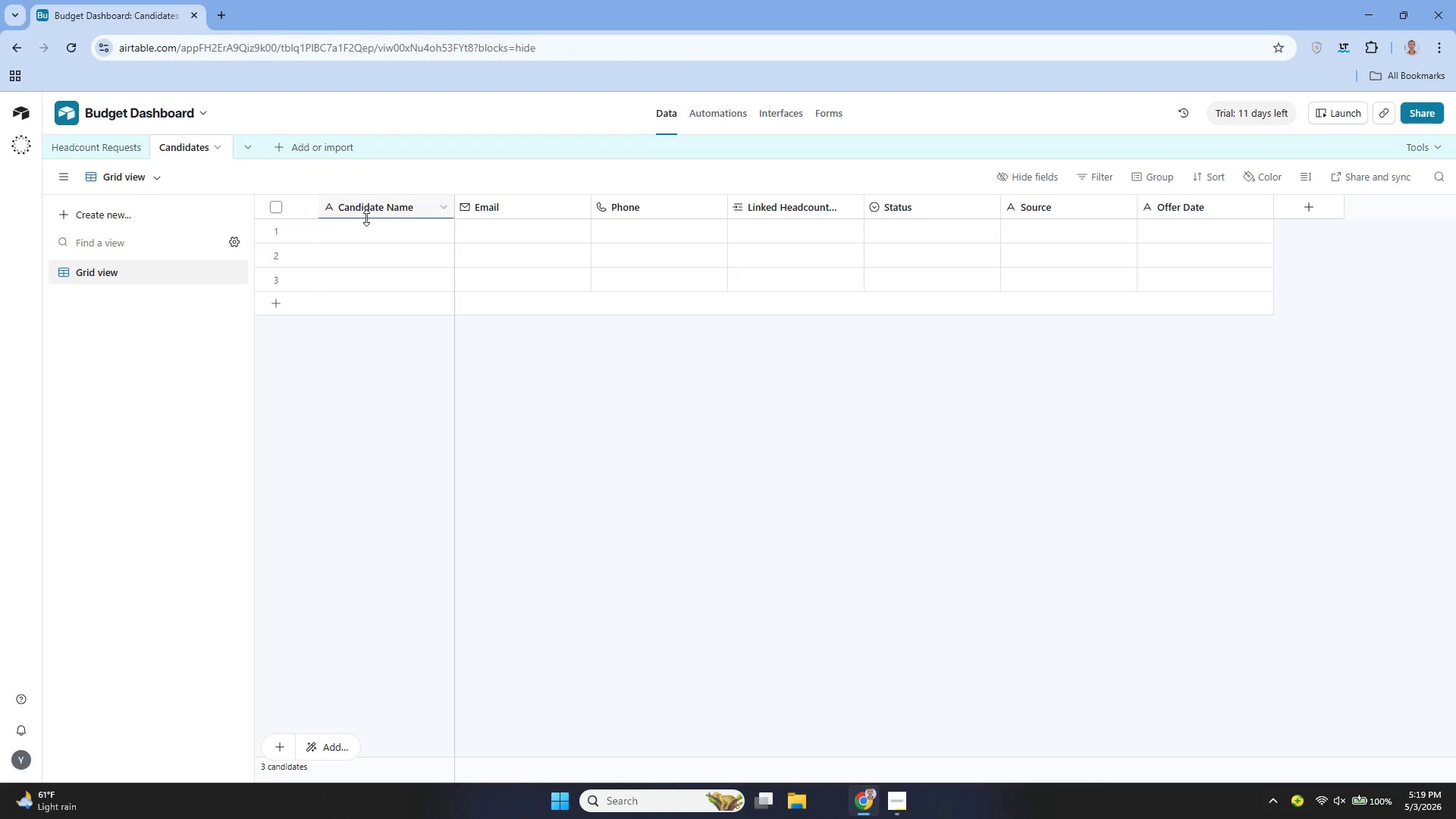 
left_click([375, 235])
 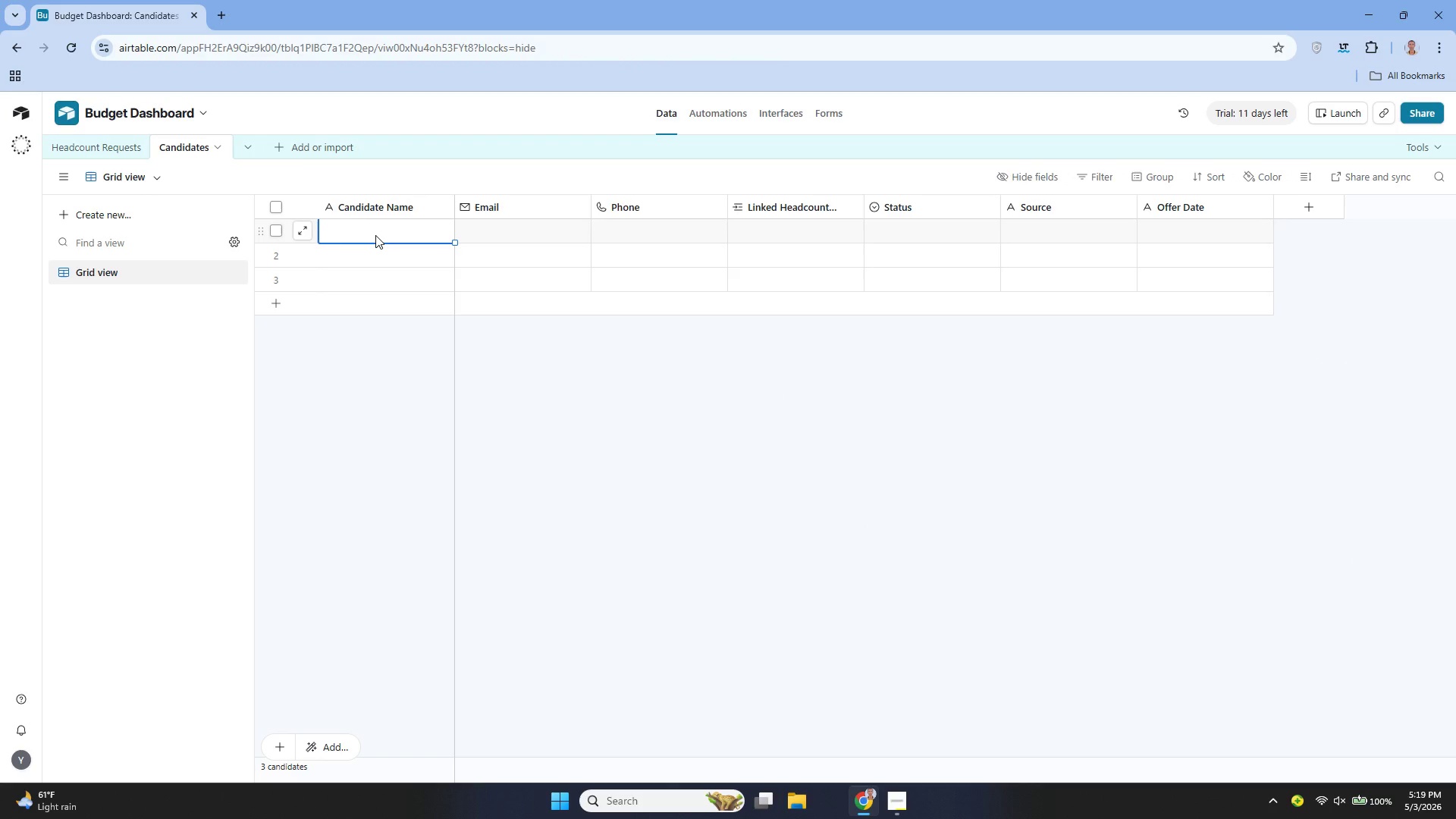 
type(John Smith )
key(Backspace)
 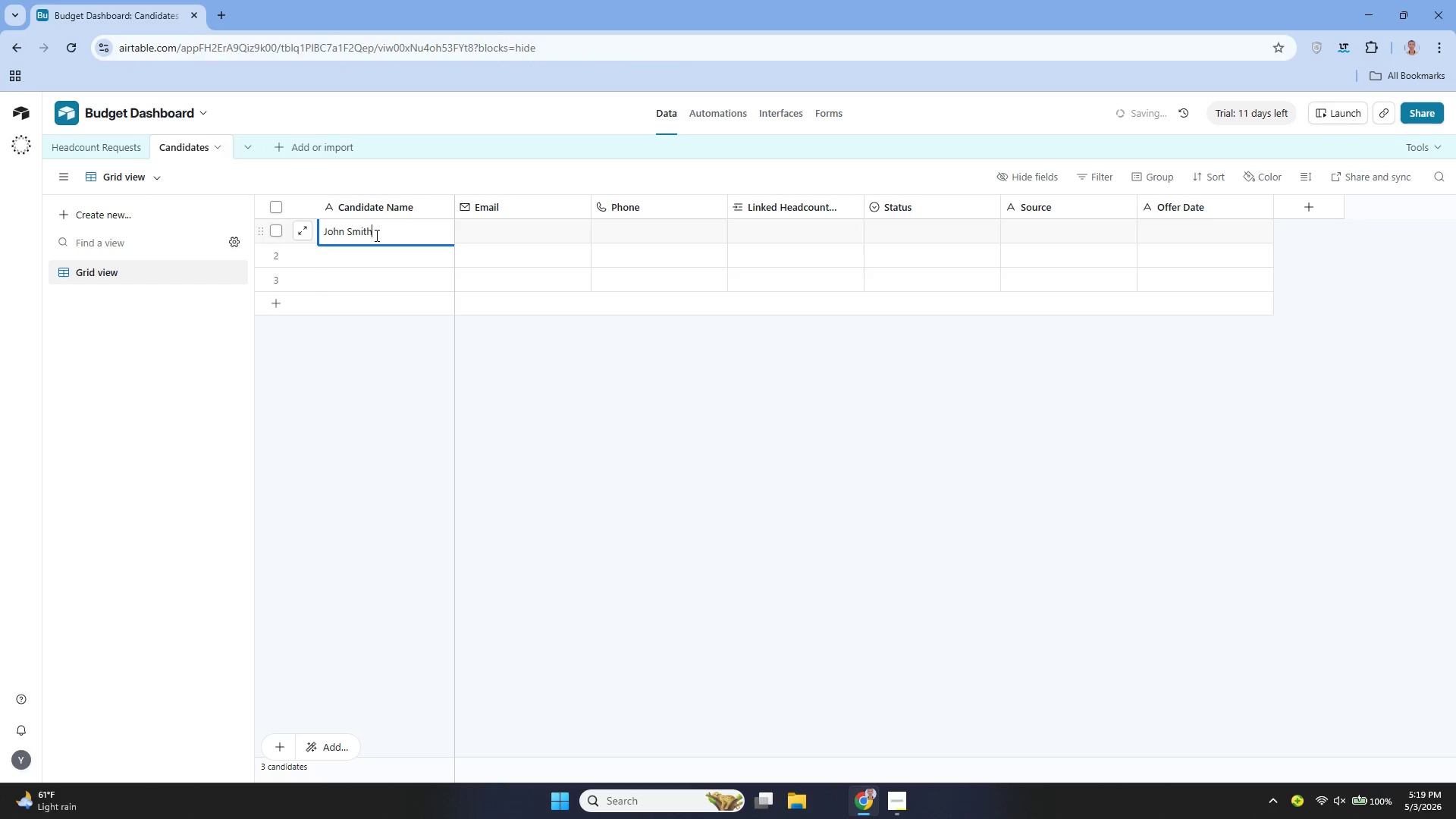 
left_click([495, 238])
 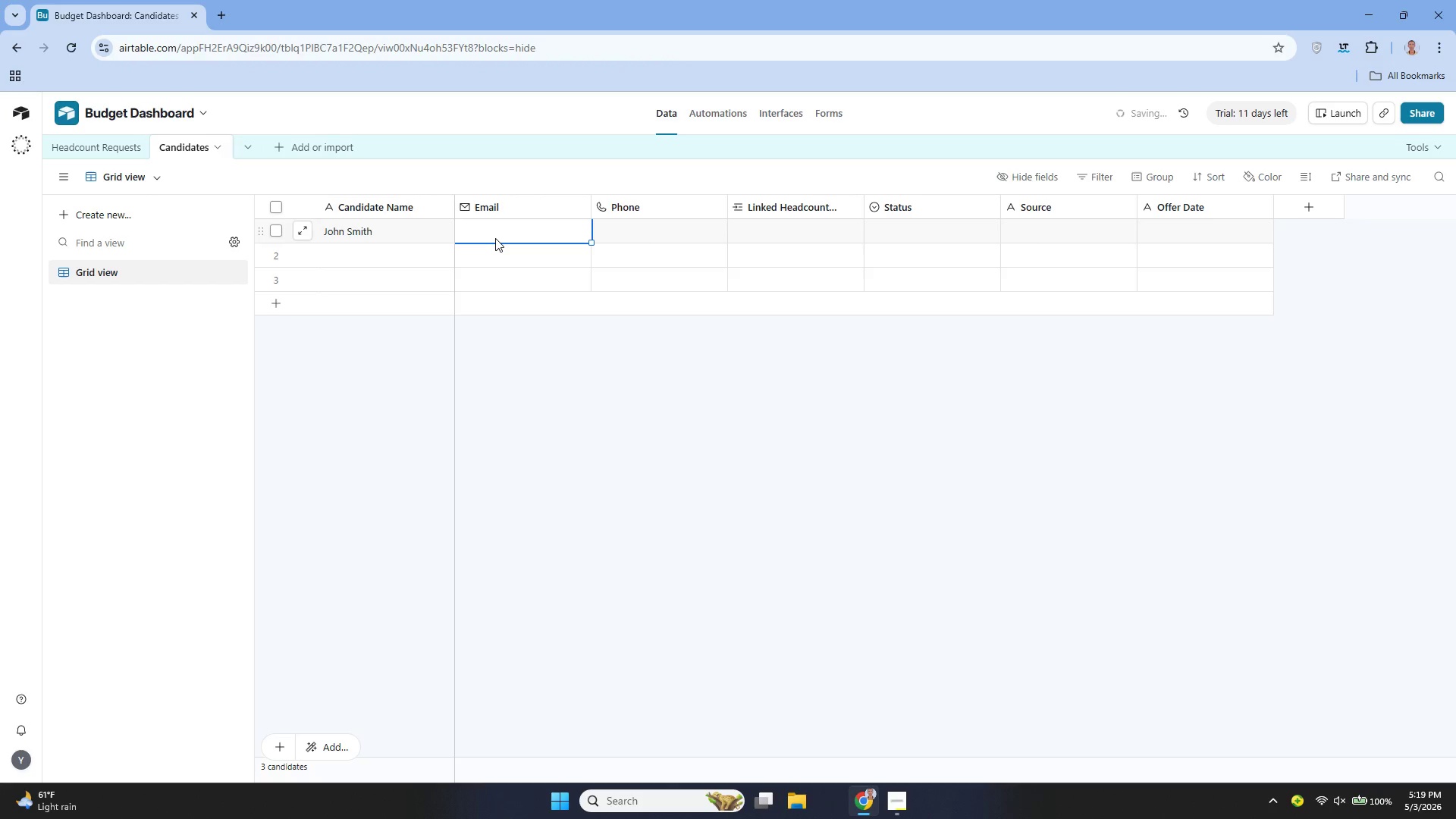 
type(jp)
key(Backspace)
key(Backspace)
type(john )
key(Backspace)
type(.smith@gmail.com )
 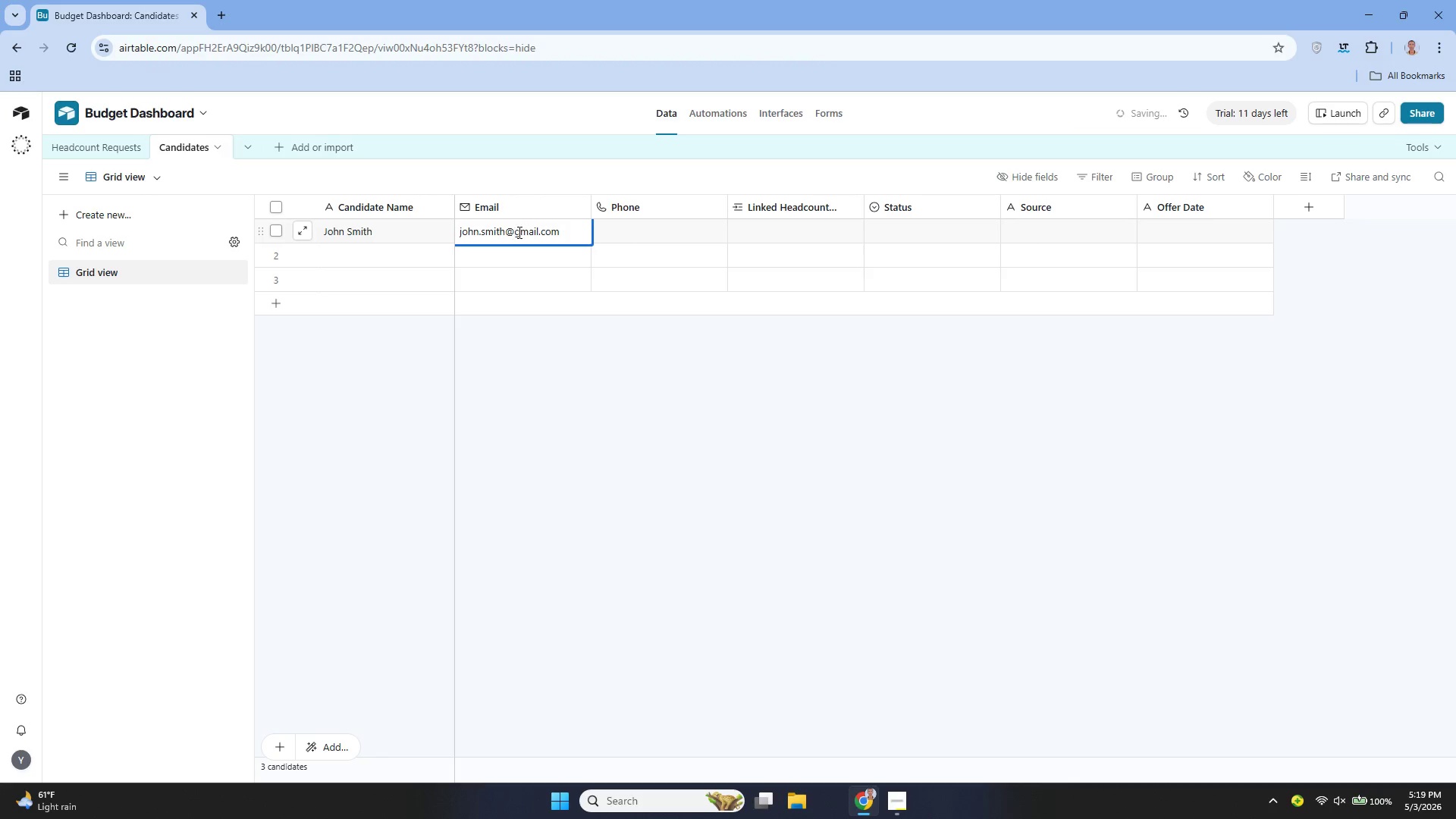 
left_click([519, 232])
 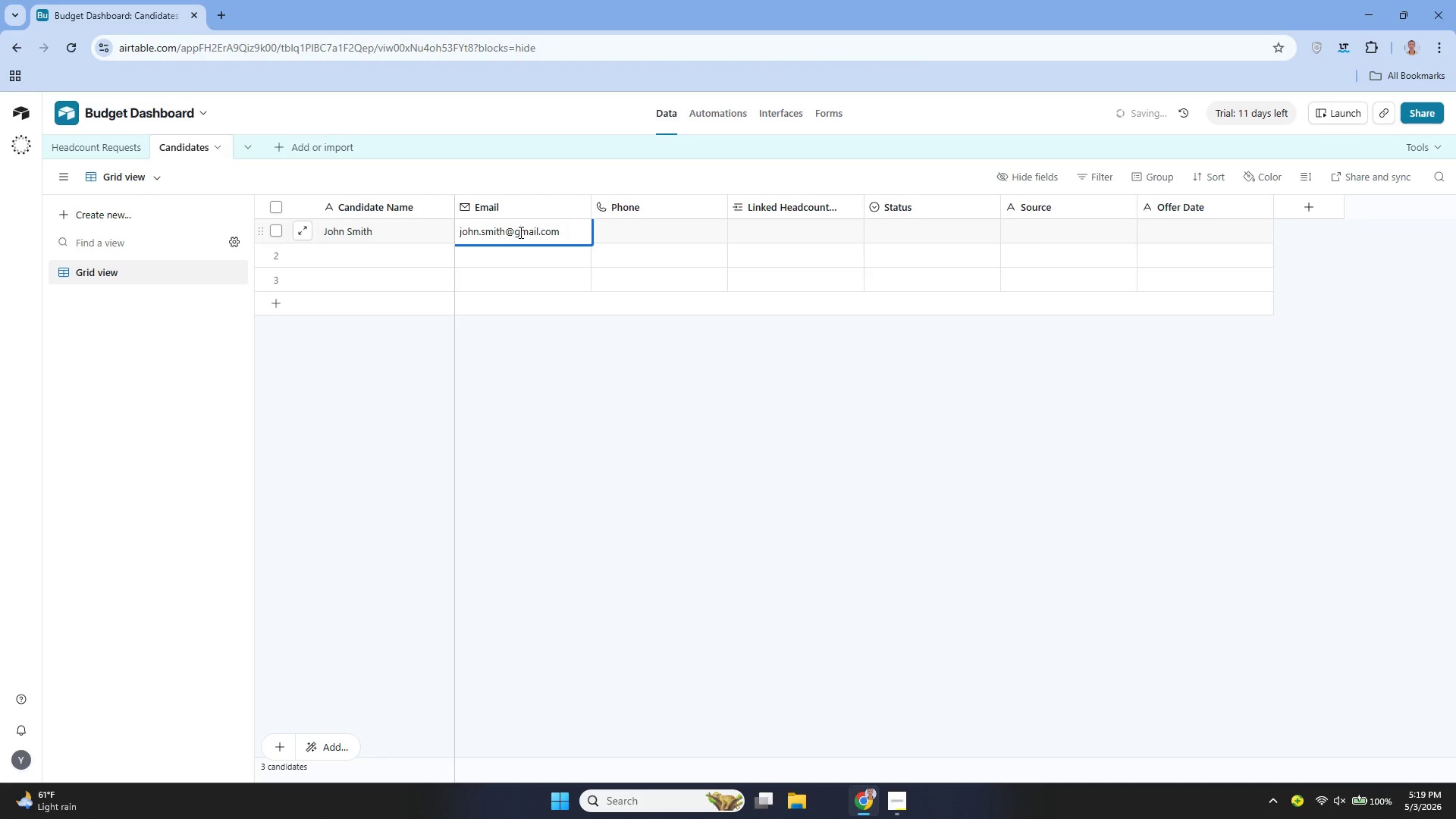 
key(Backspace)
 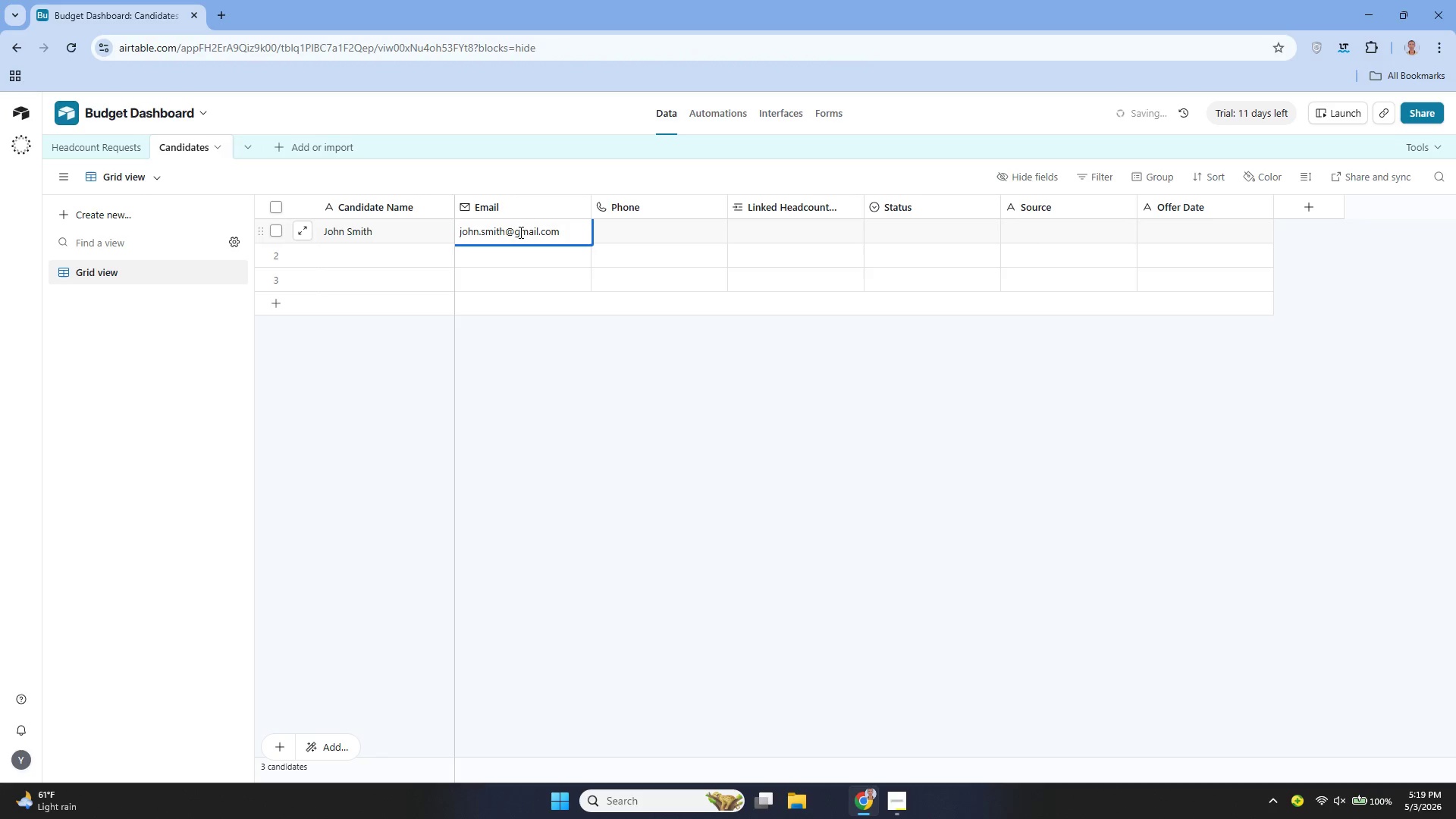 
key(E)
 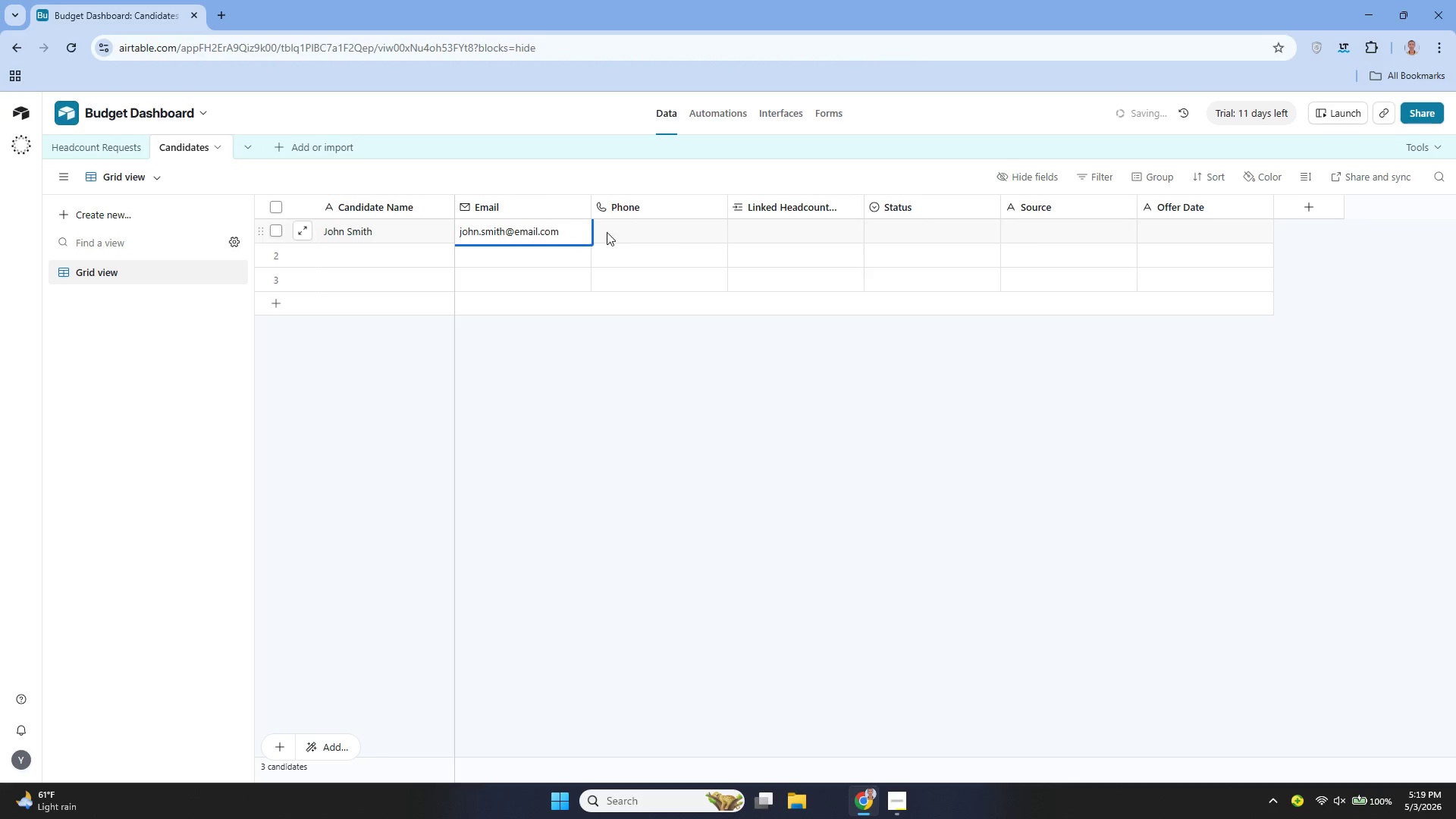 
left_click([620, 231])
 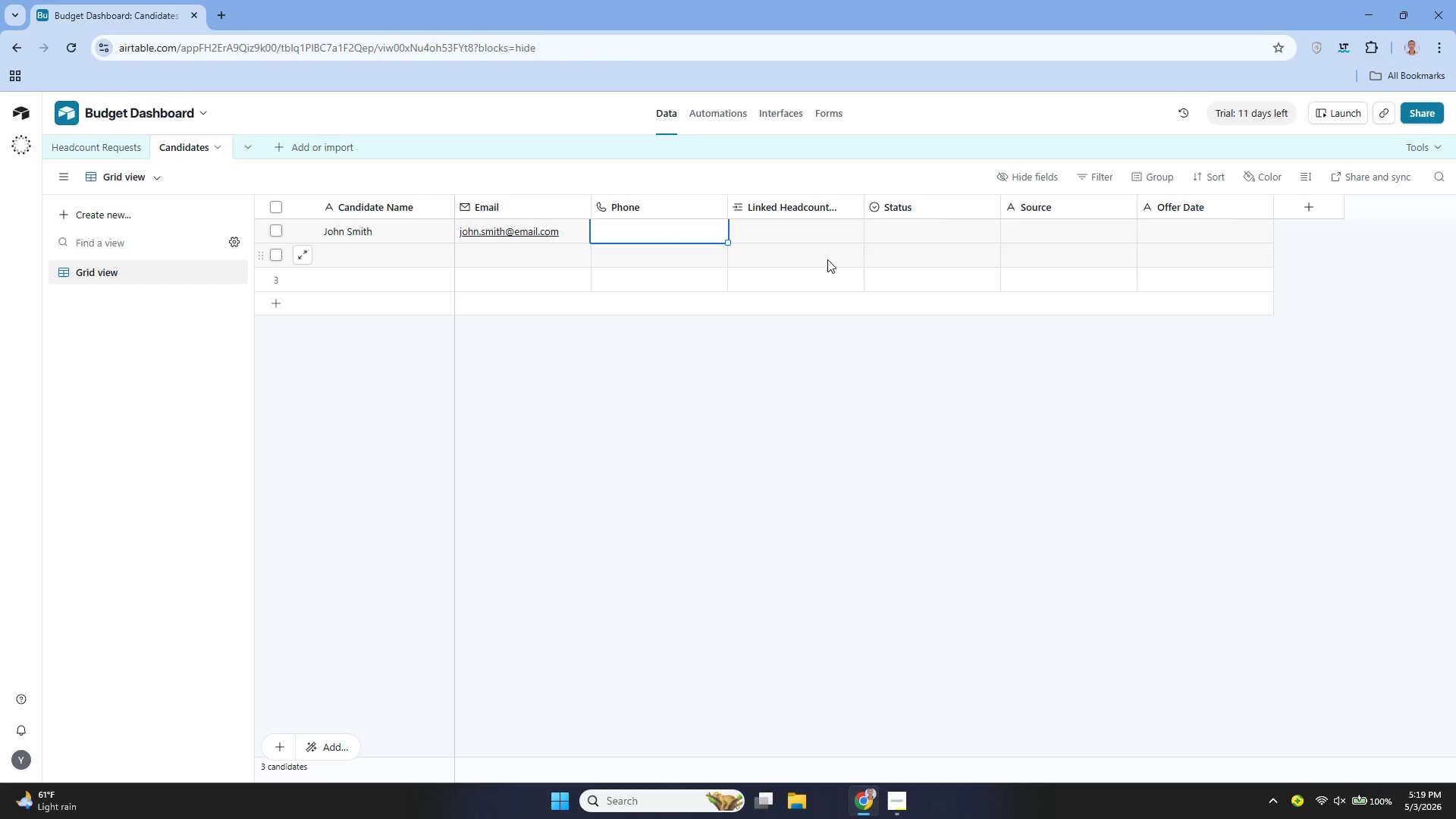 
wait(25.0)
 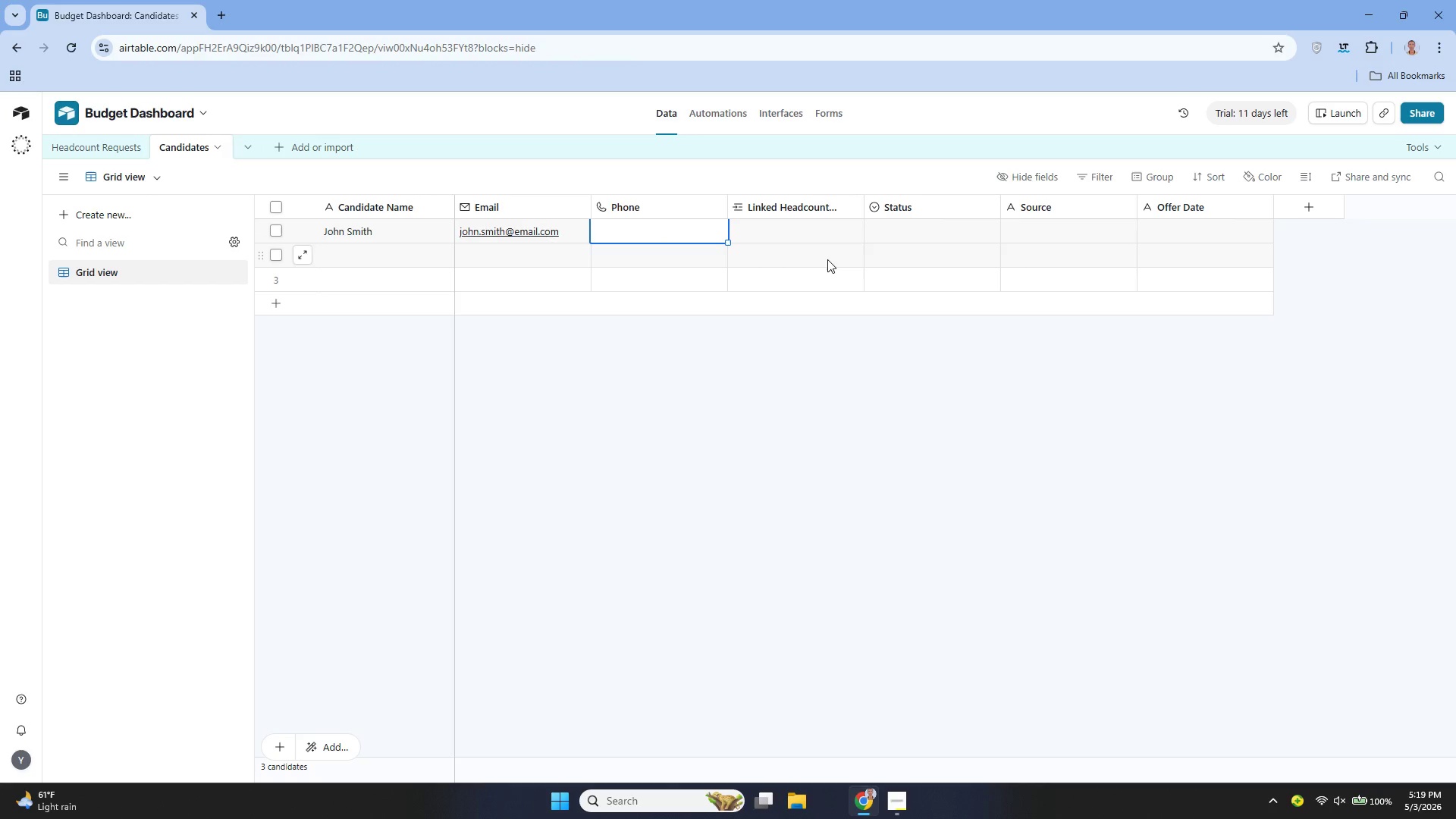 
left_click([852, 200])
 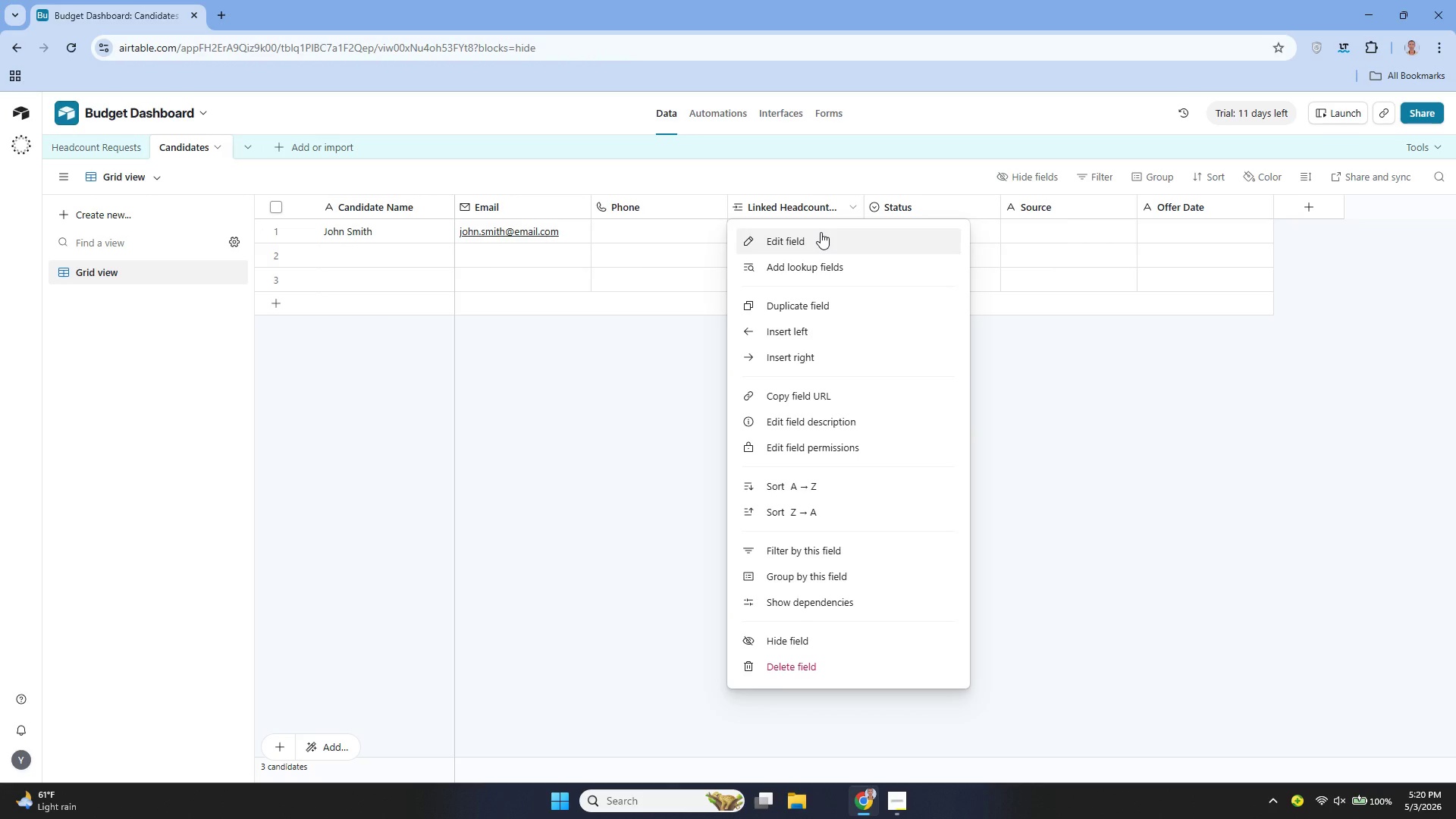 
wait(13.27)
 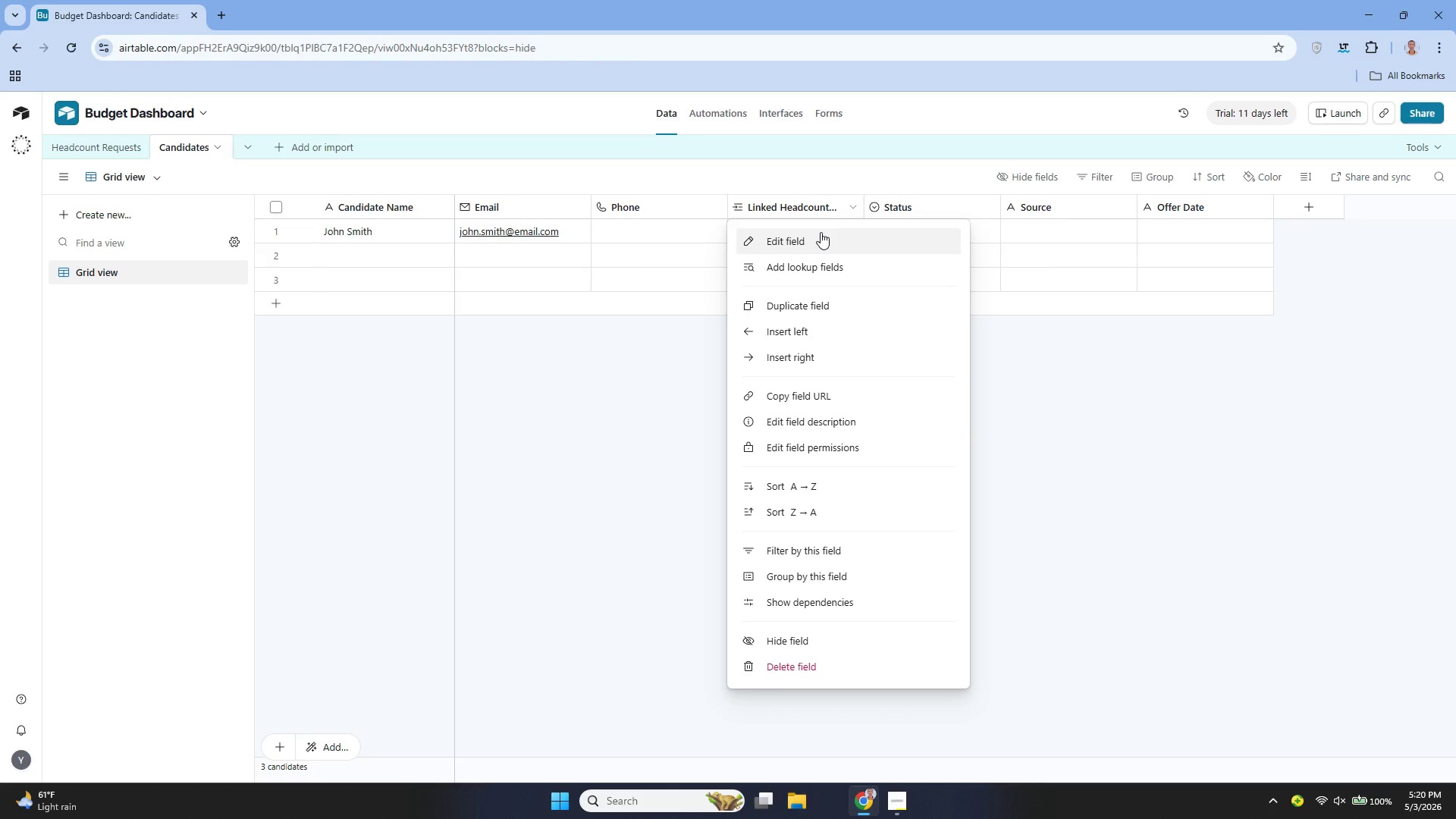 
left_click([695, 237])
 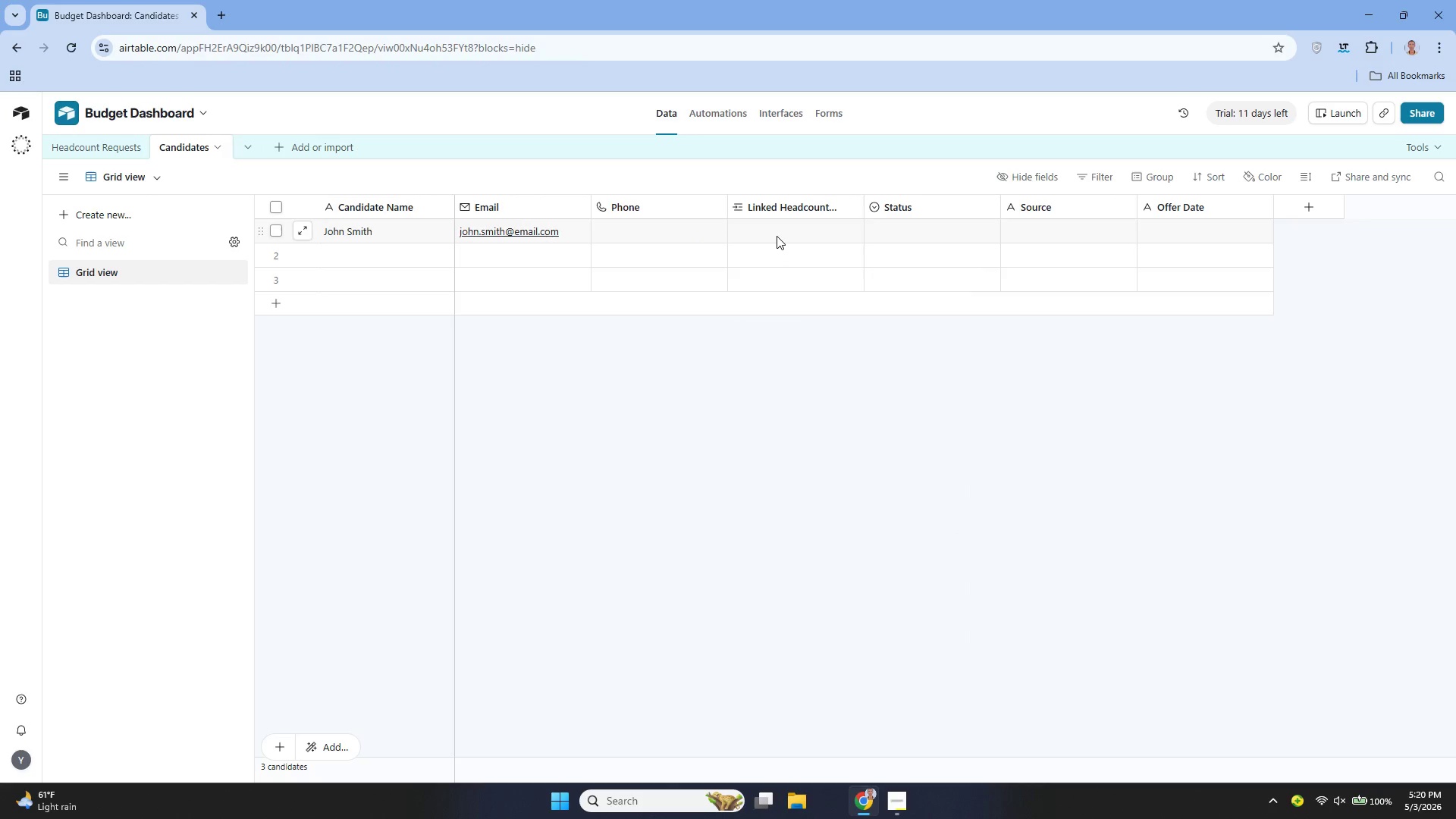 
left_click([777, 236])
 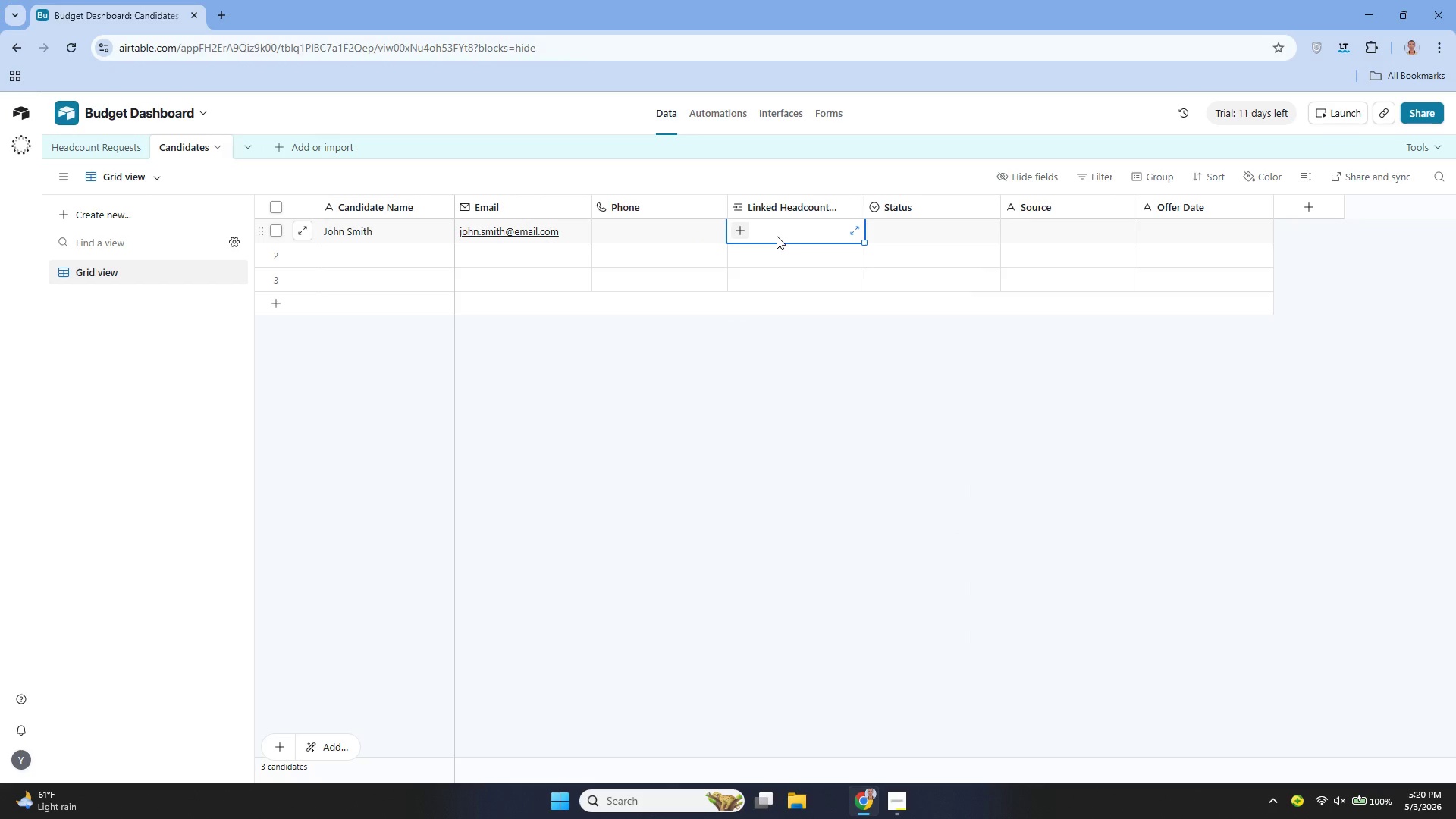 
wait(5.3)
 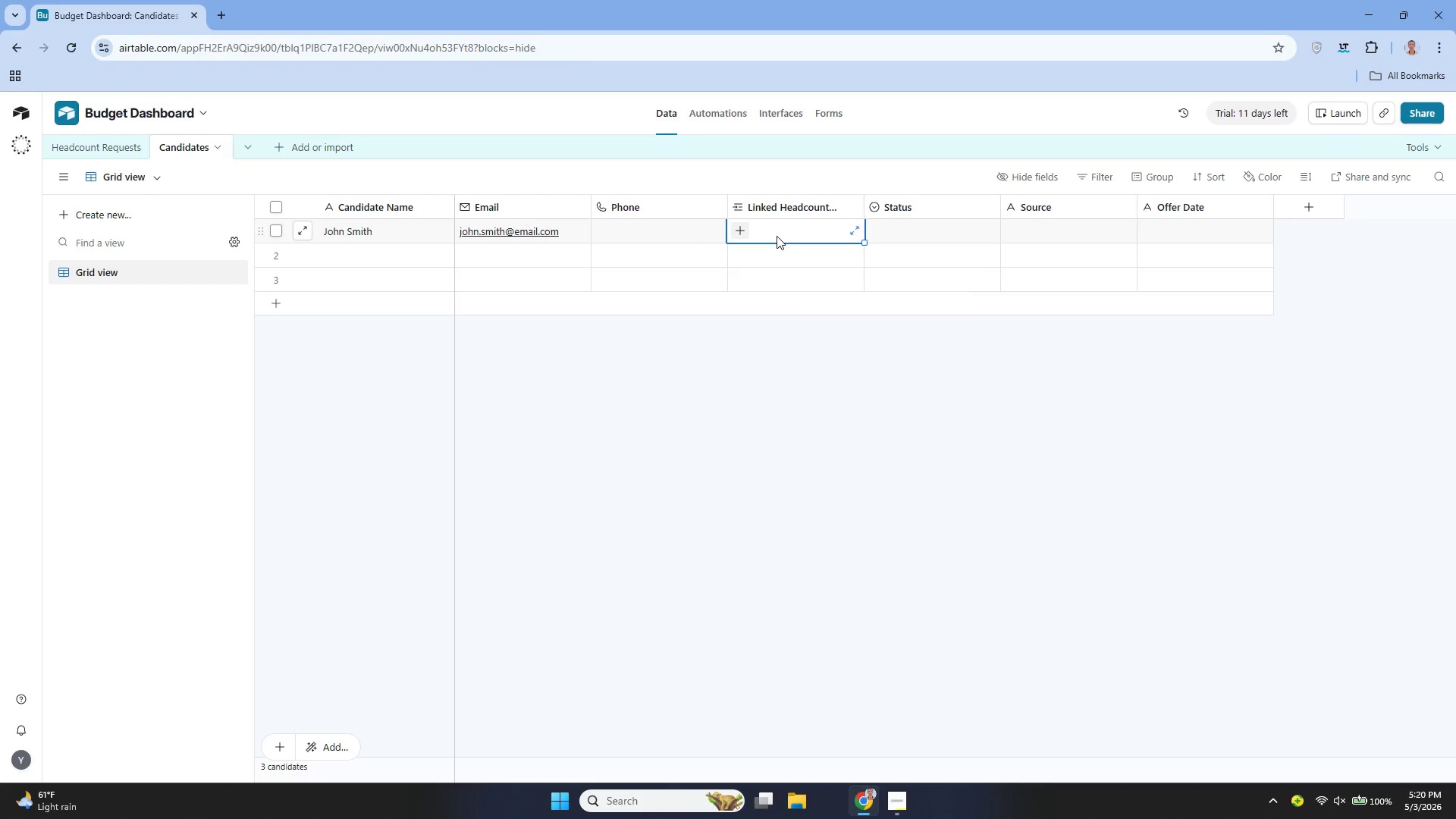 
type(HC)
 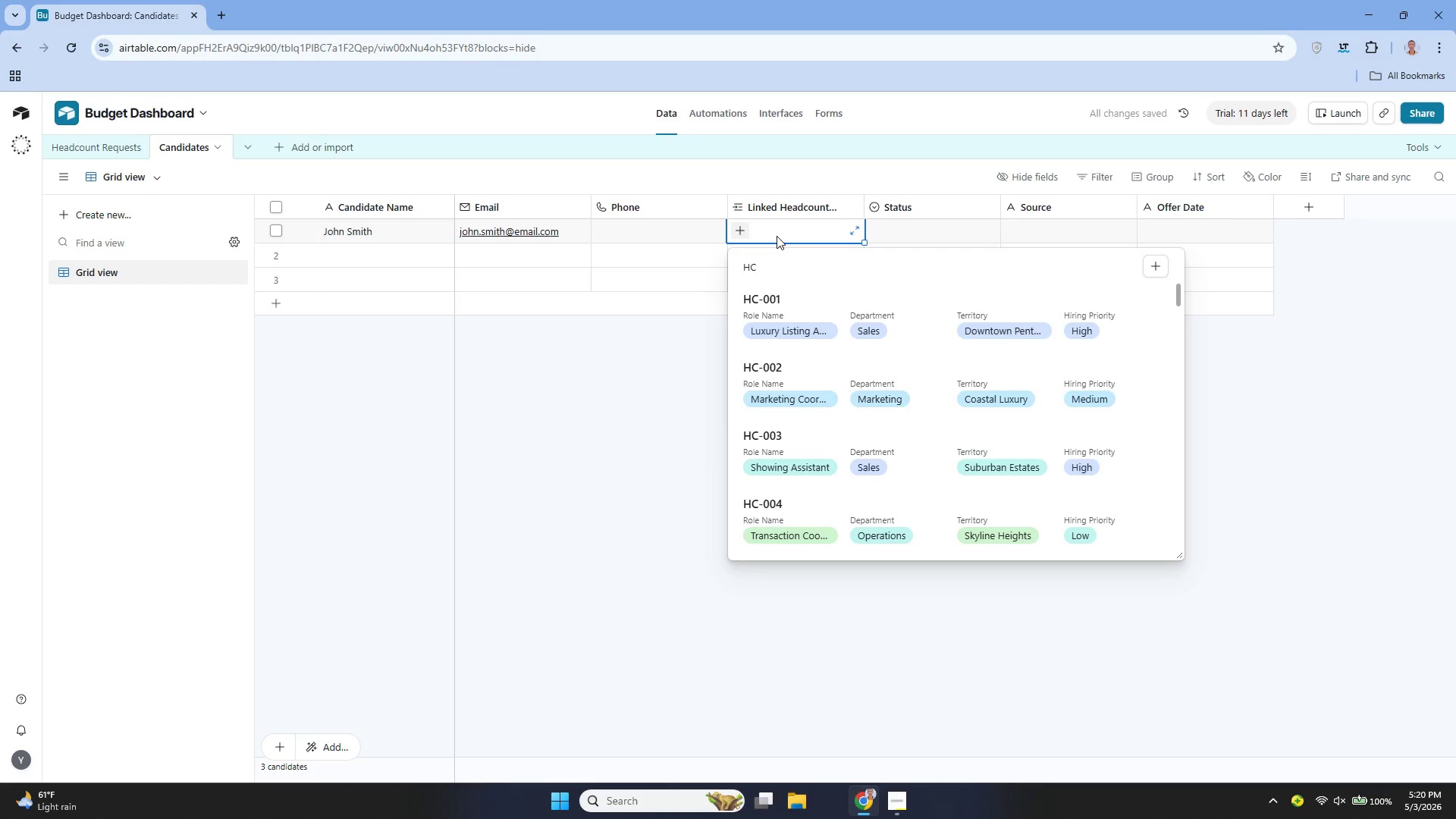 
wait(6.12)
 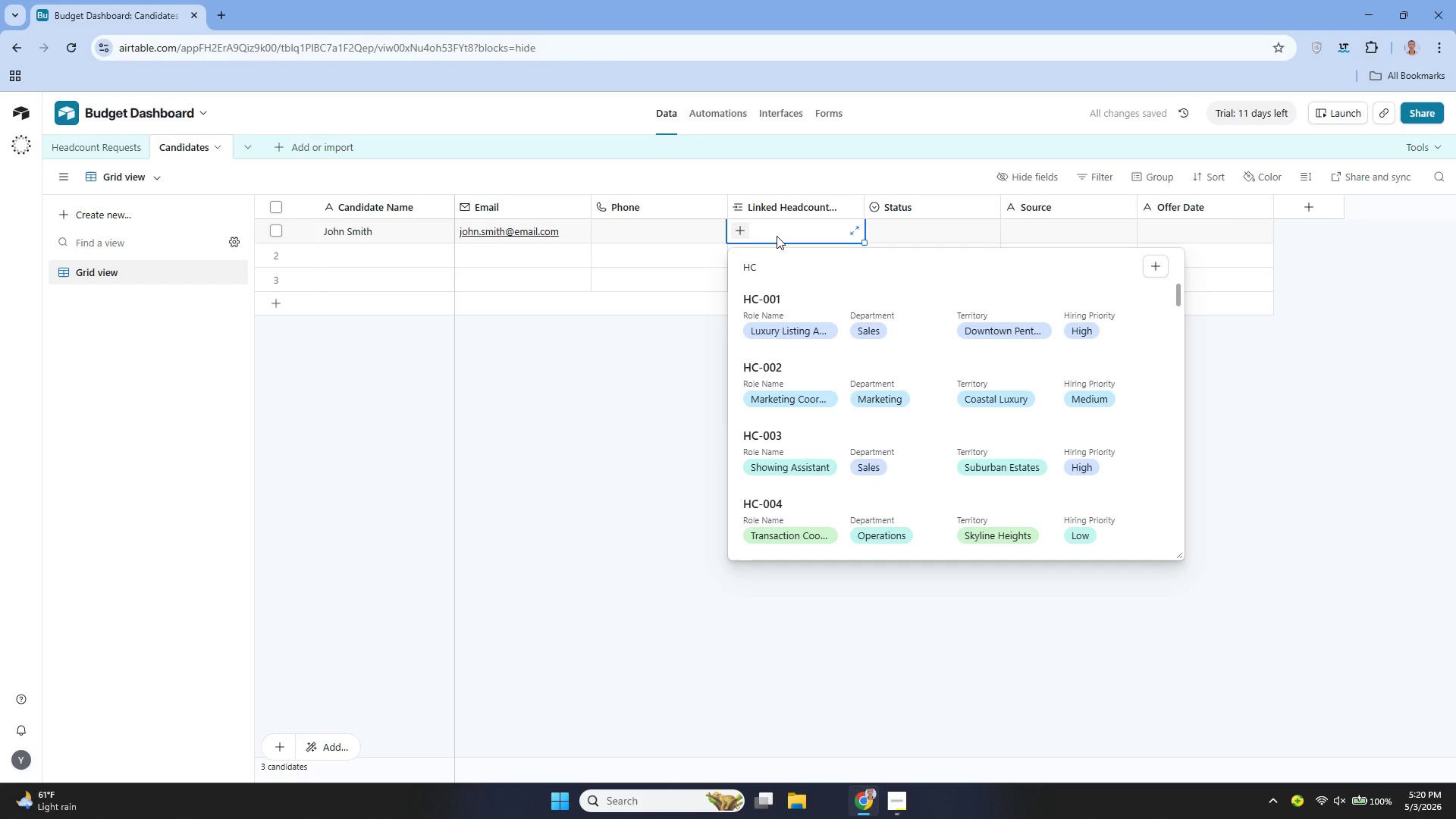 
left_click([783, 329])
 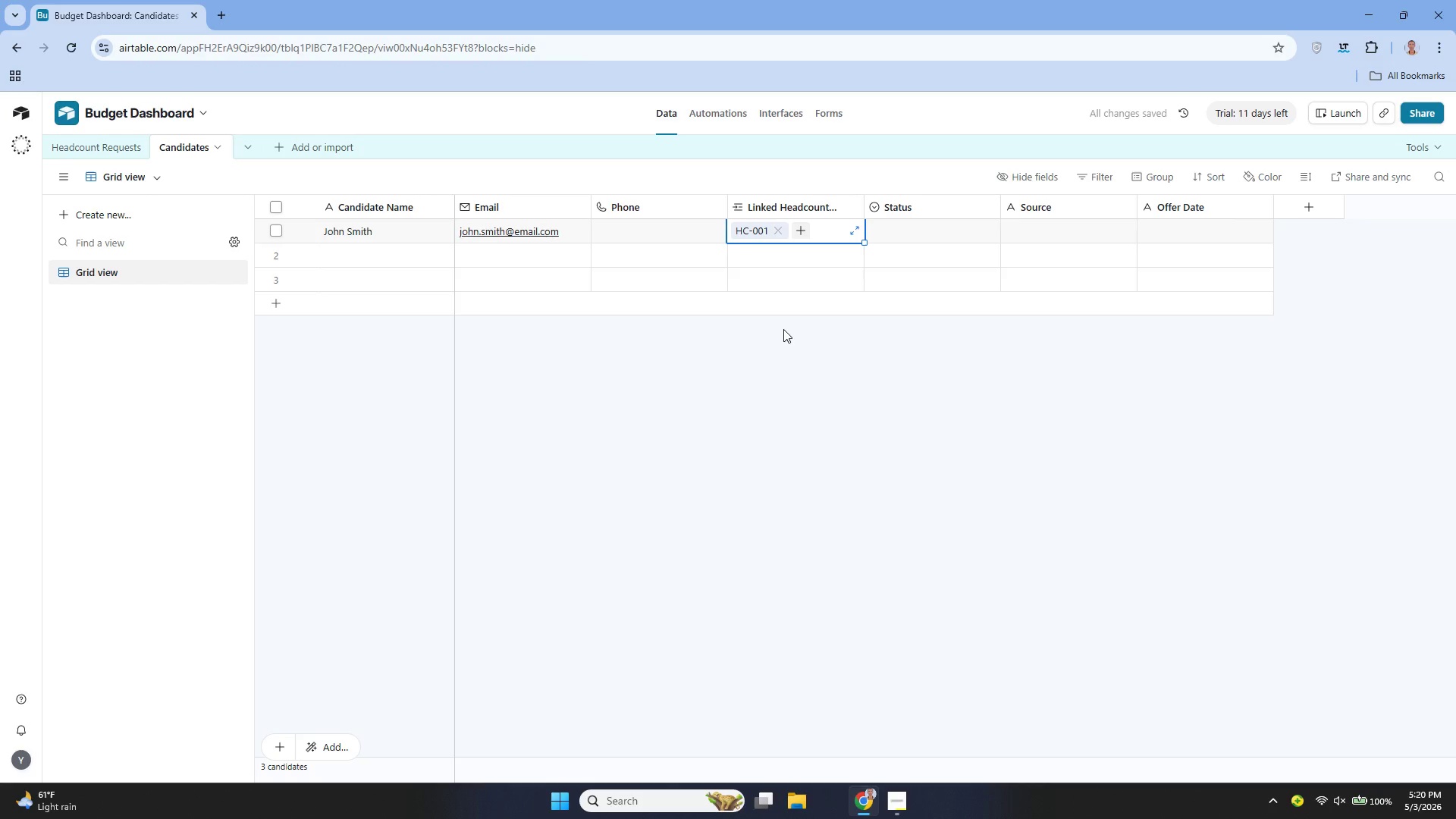 
wait(10.95)
 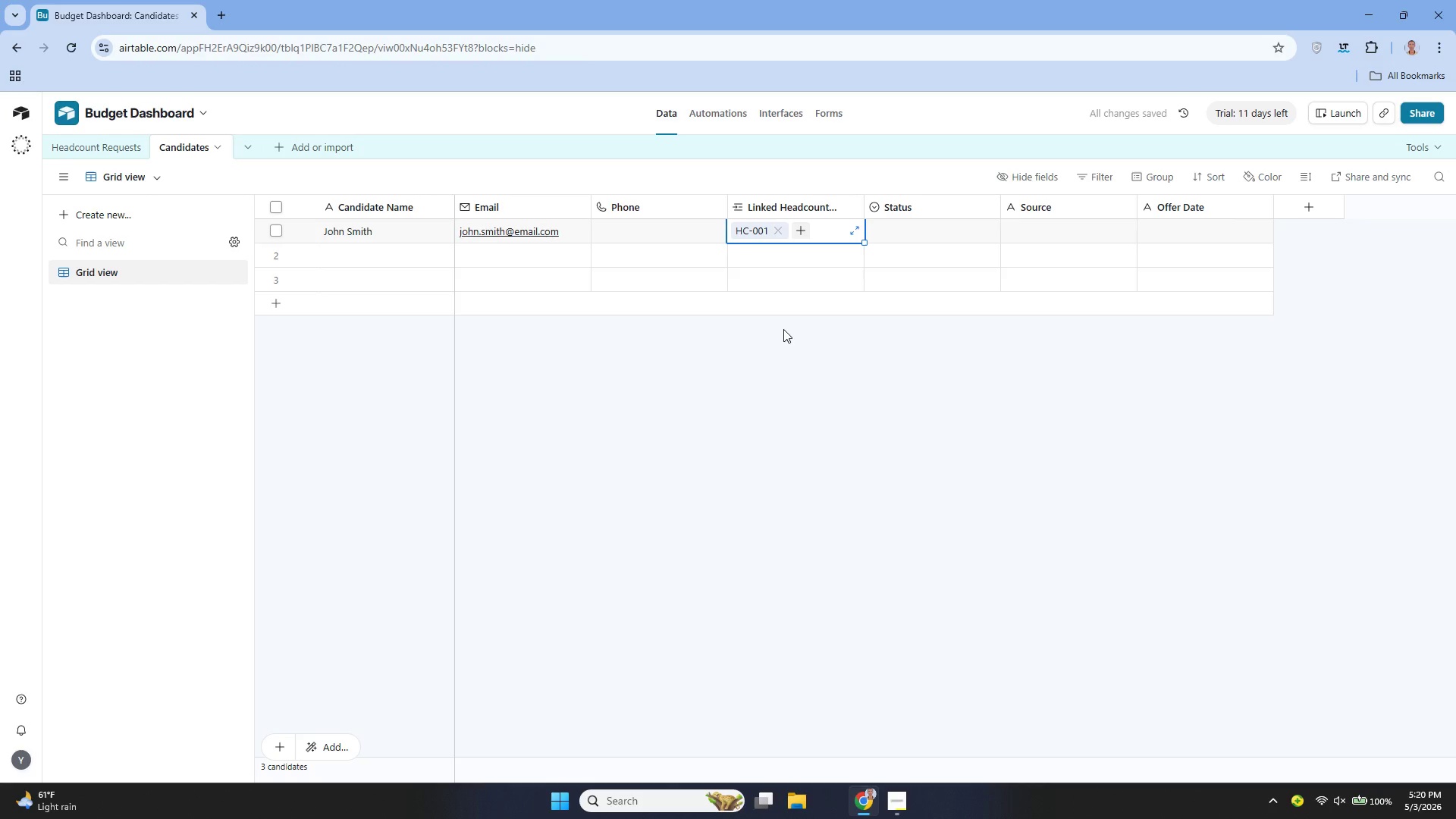 
left_click([786, 353])
 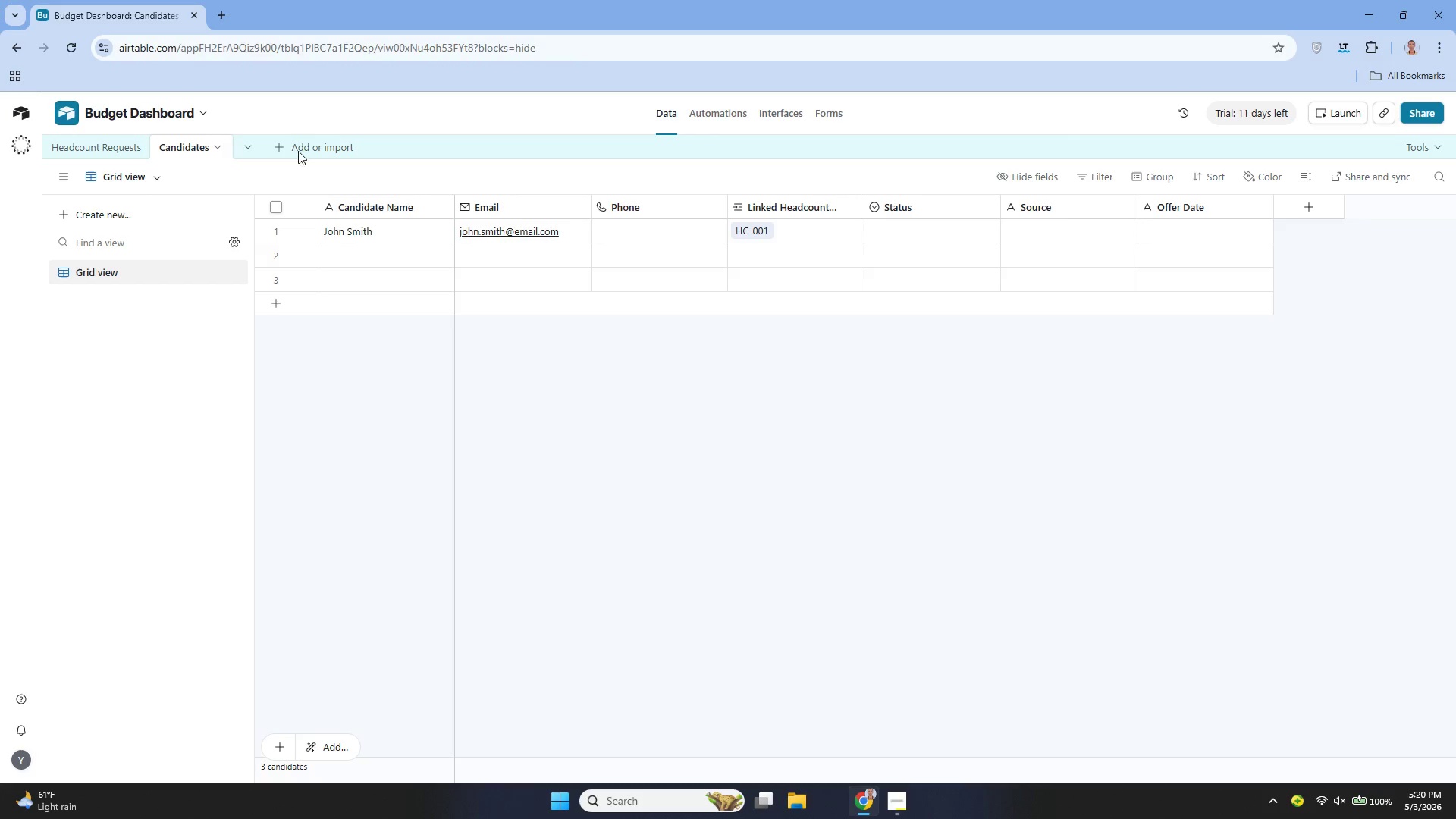 
left_click([112, 157])
 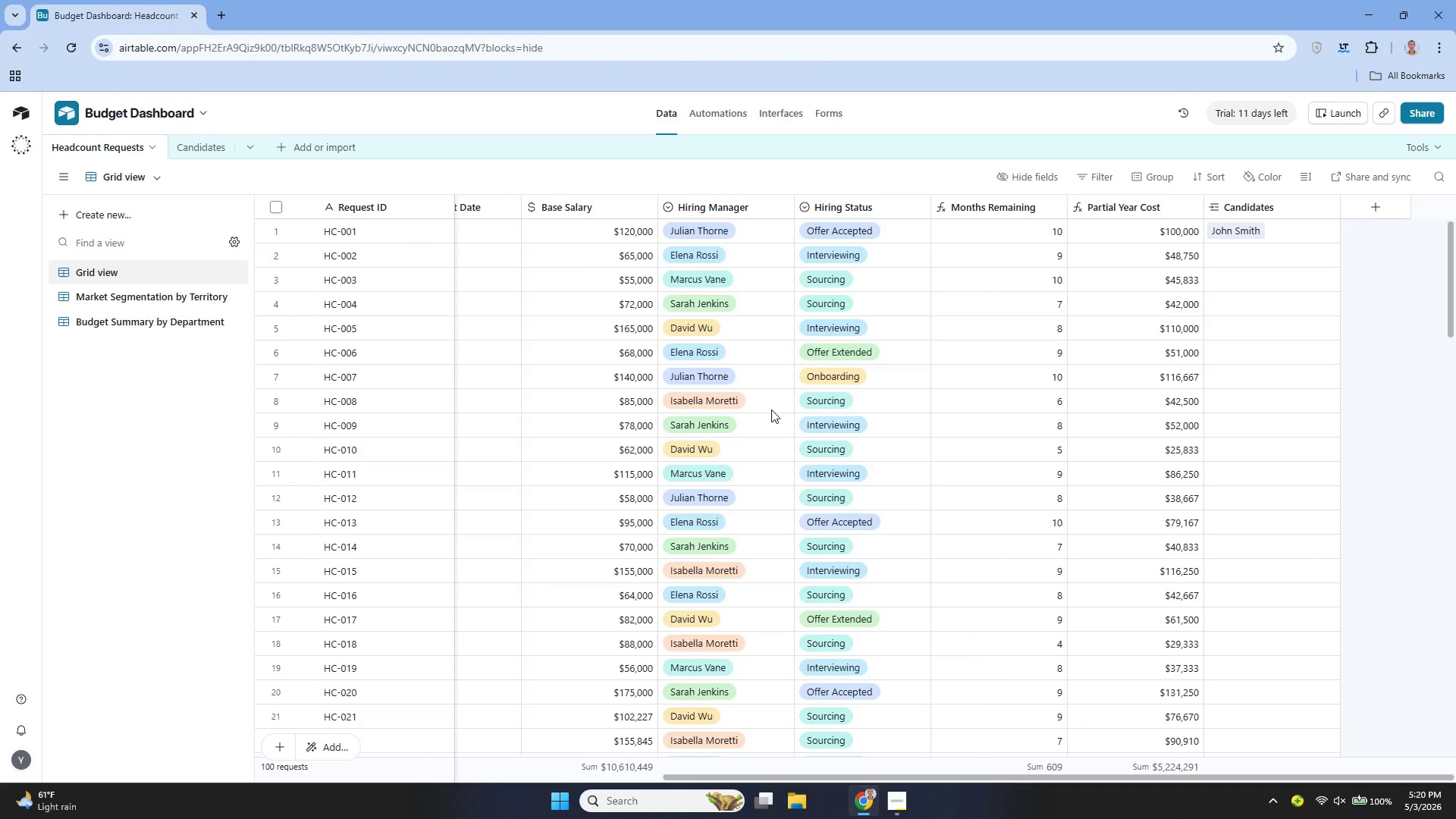 
wait(8.67)
 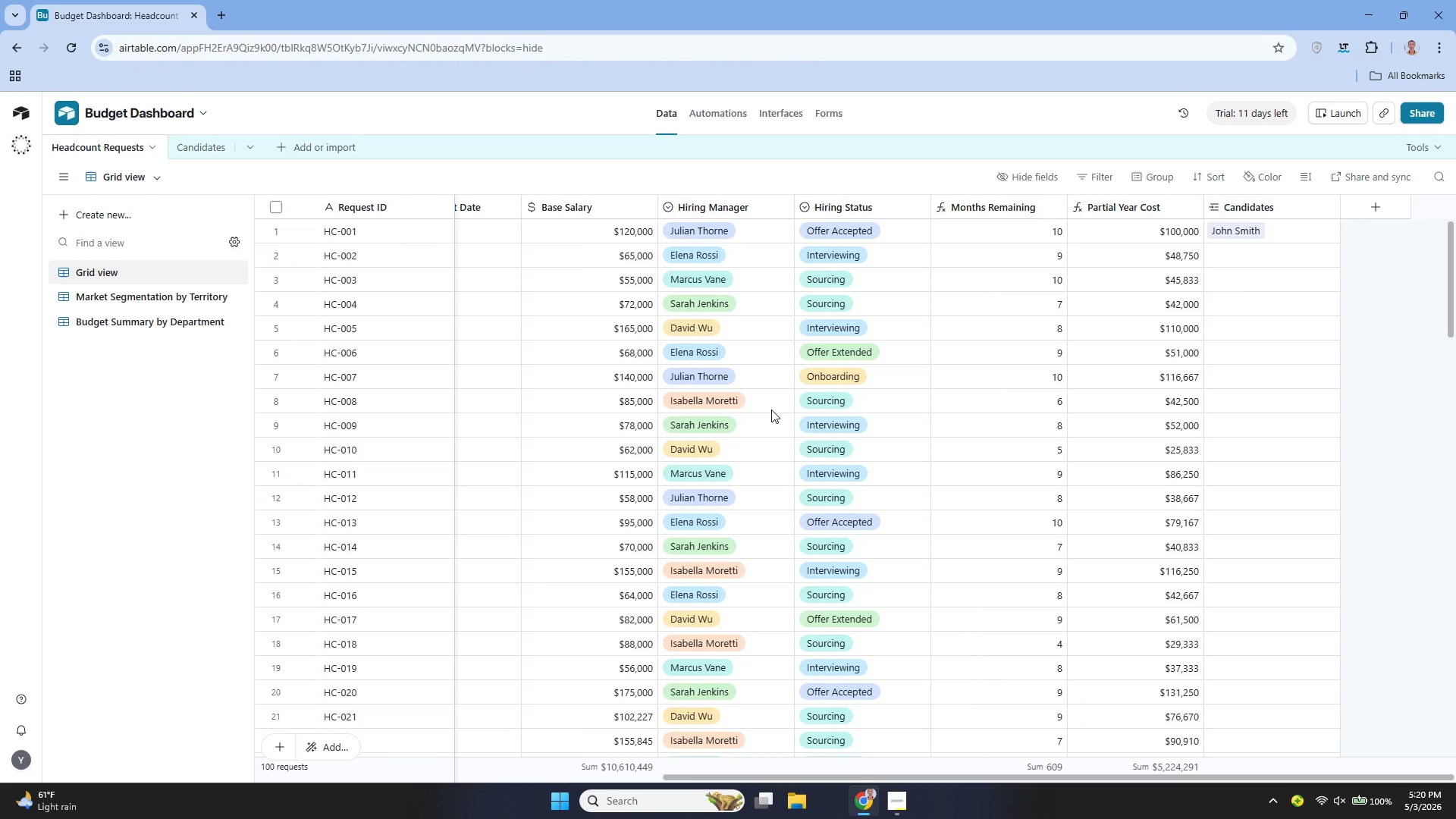 
left_click([194, 143])
 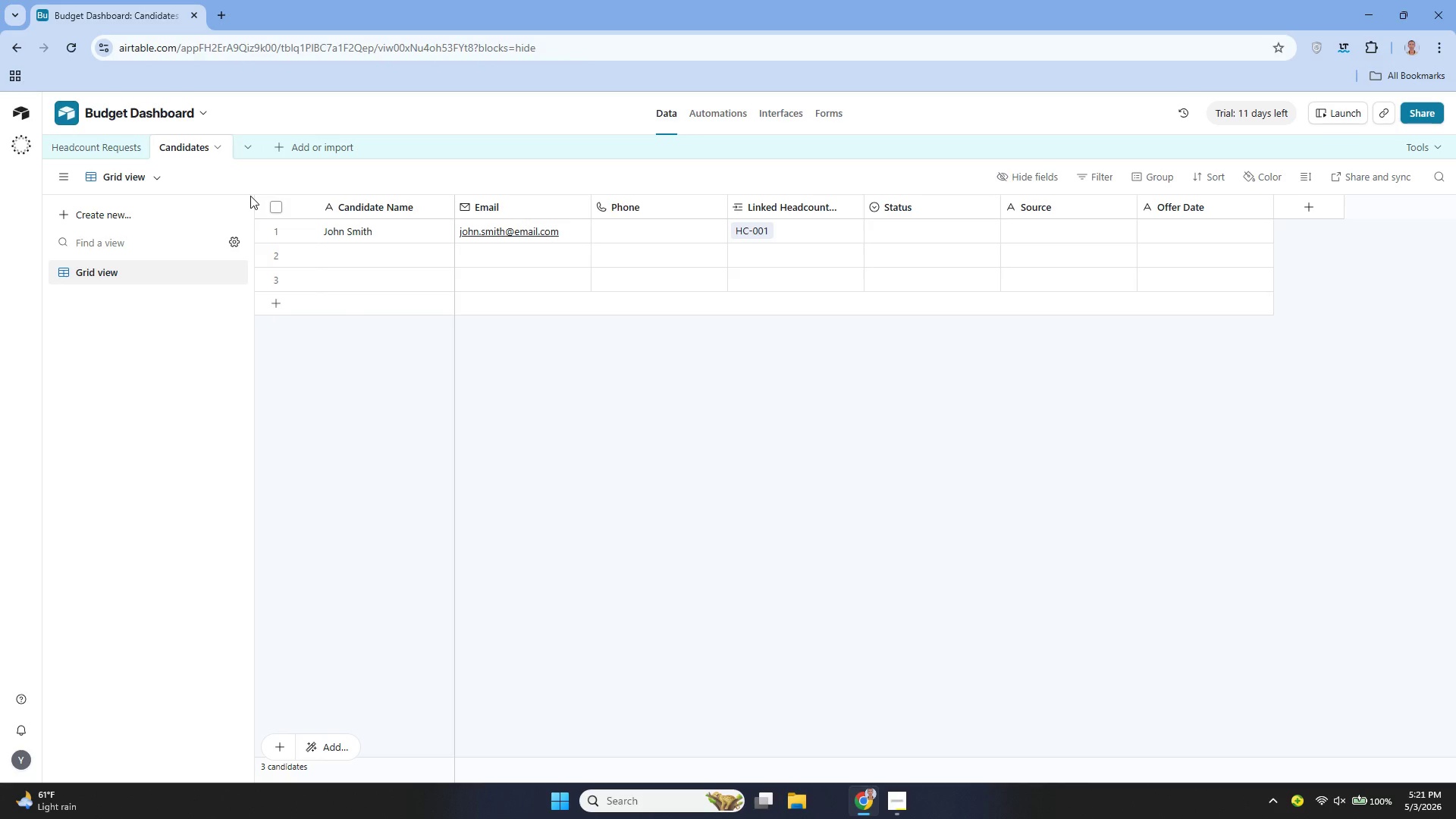 
wait(25.15)
 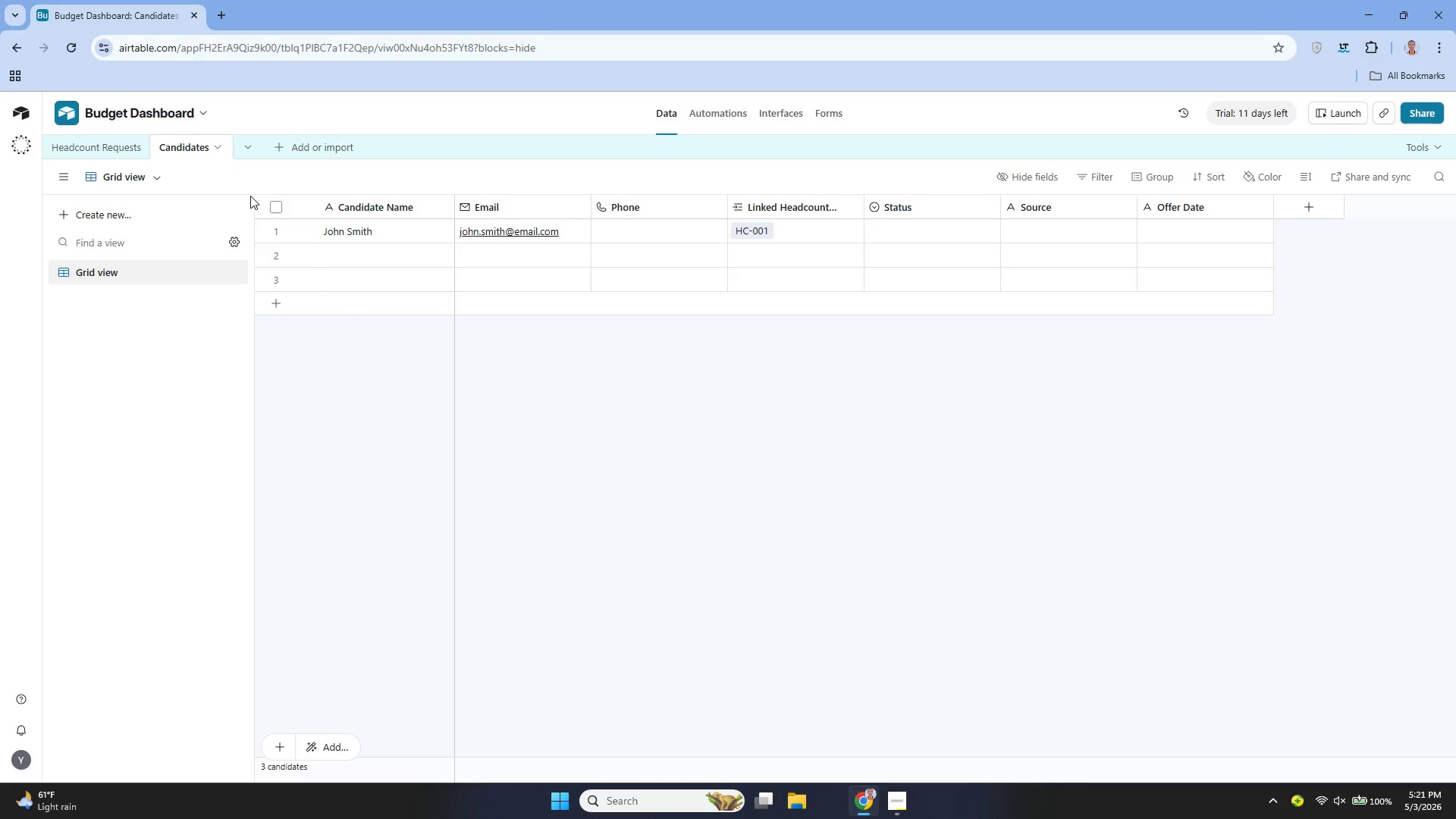 
mouse_move([318, 224])
 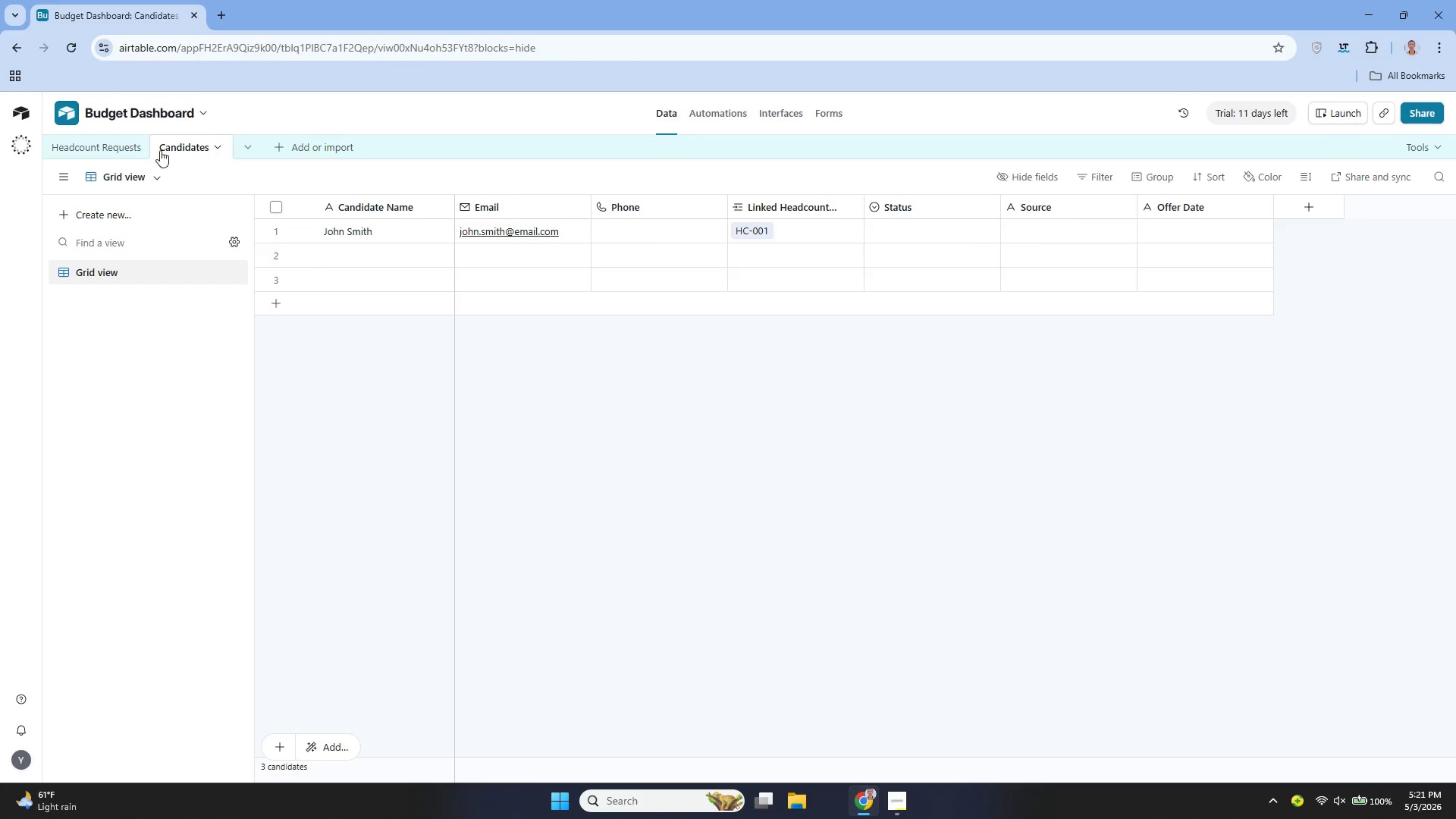 
left_click([119, 144])
 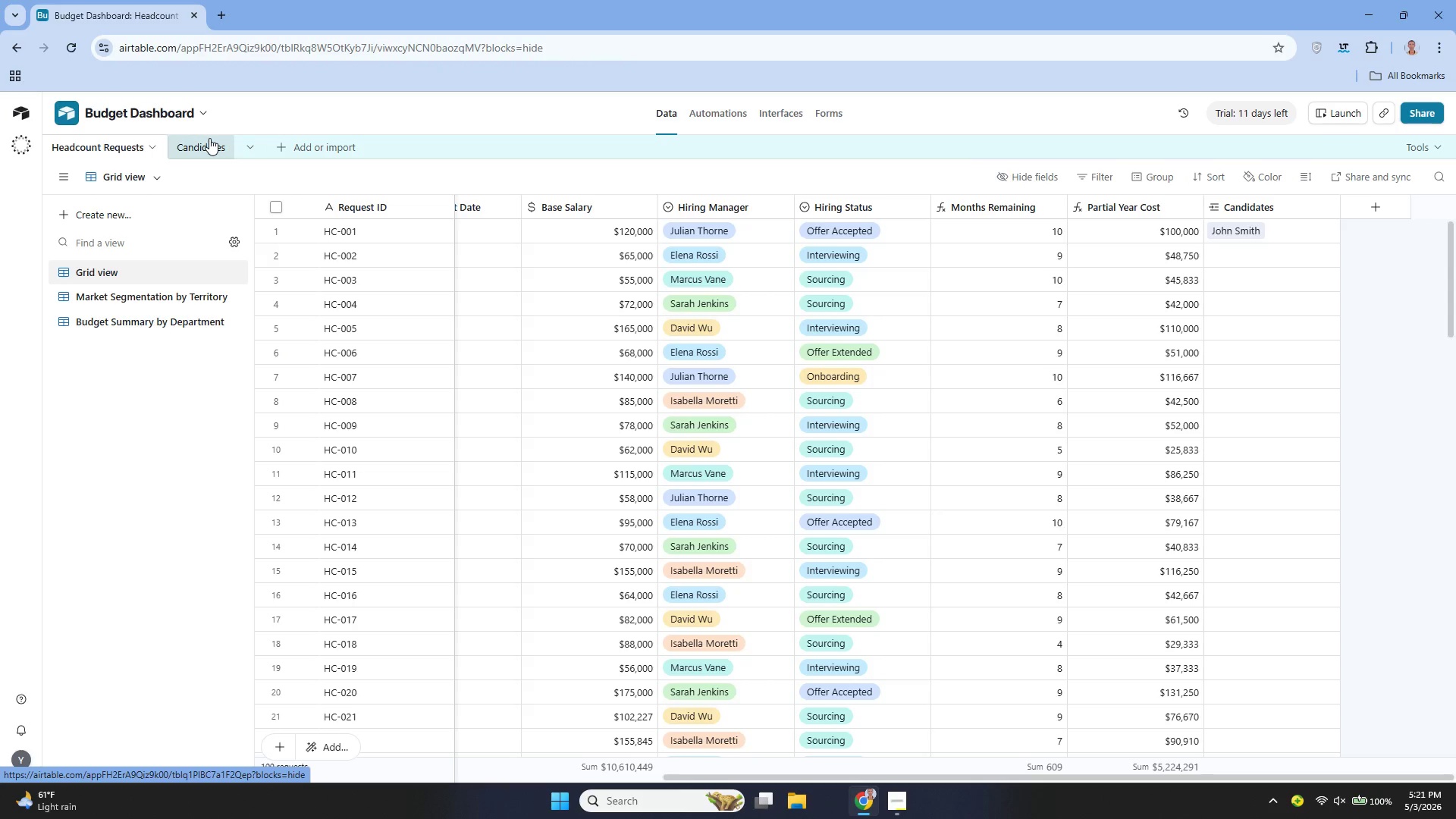 
left_click([209, 138])
 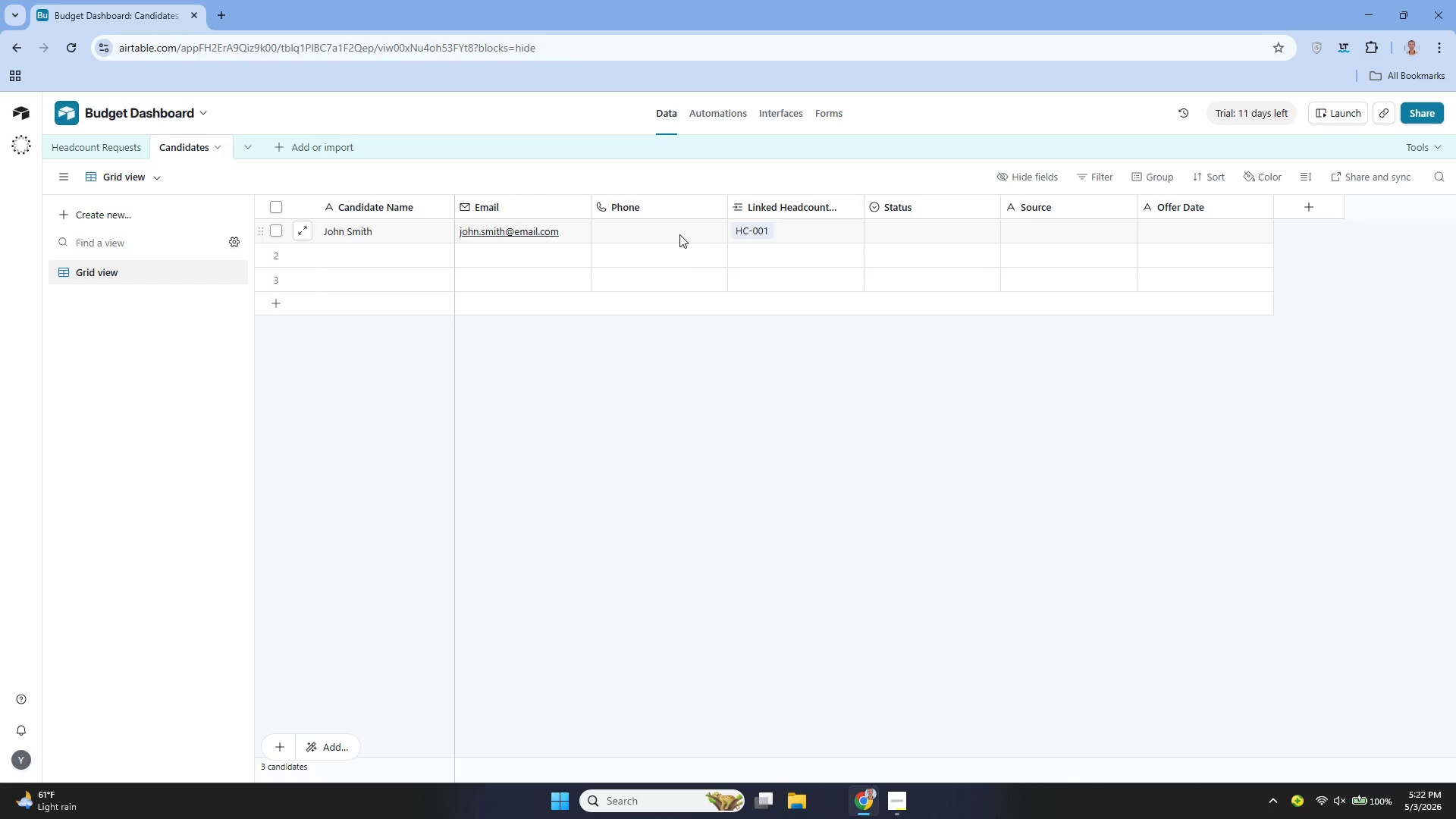 
wait(69.27)
 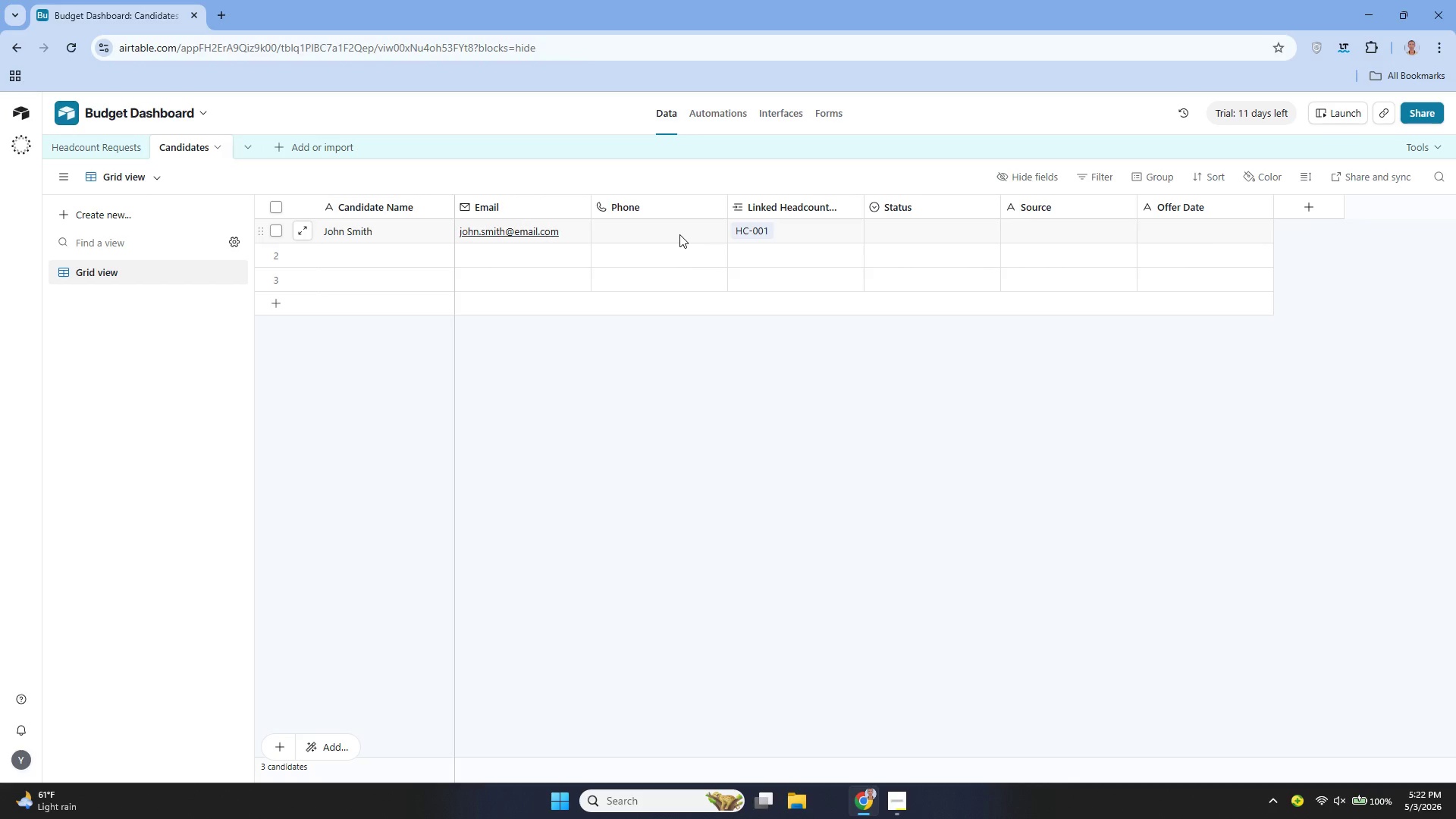 
left_click([679, 234])
 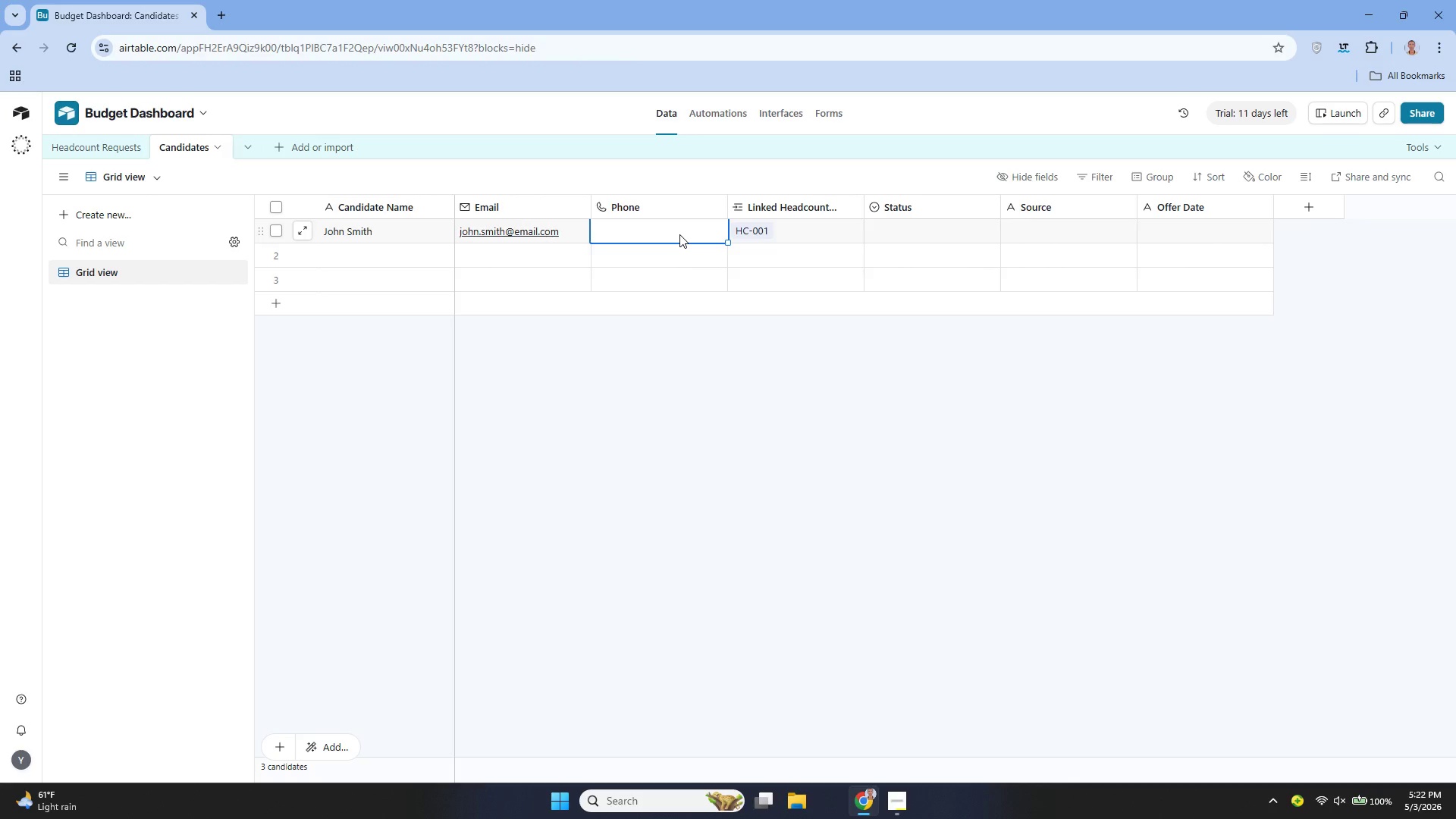 
type((555) 123-4567)
 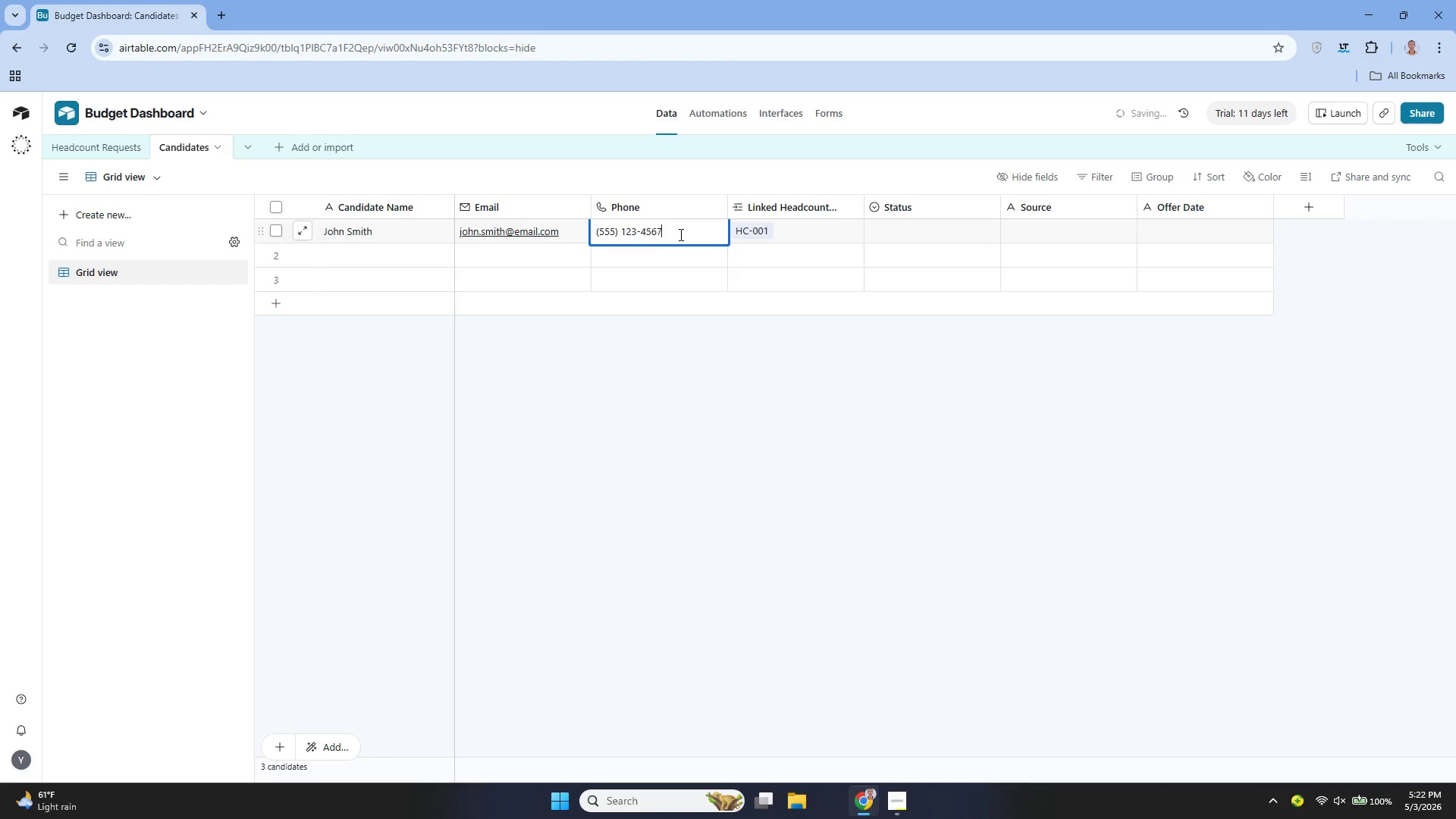 
left_click([937, 231])
 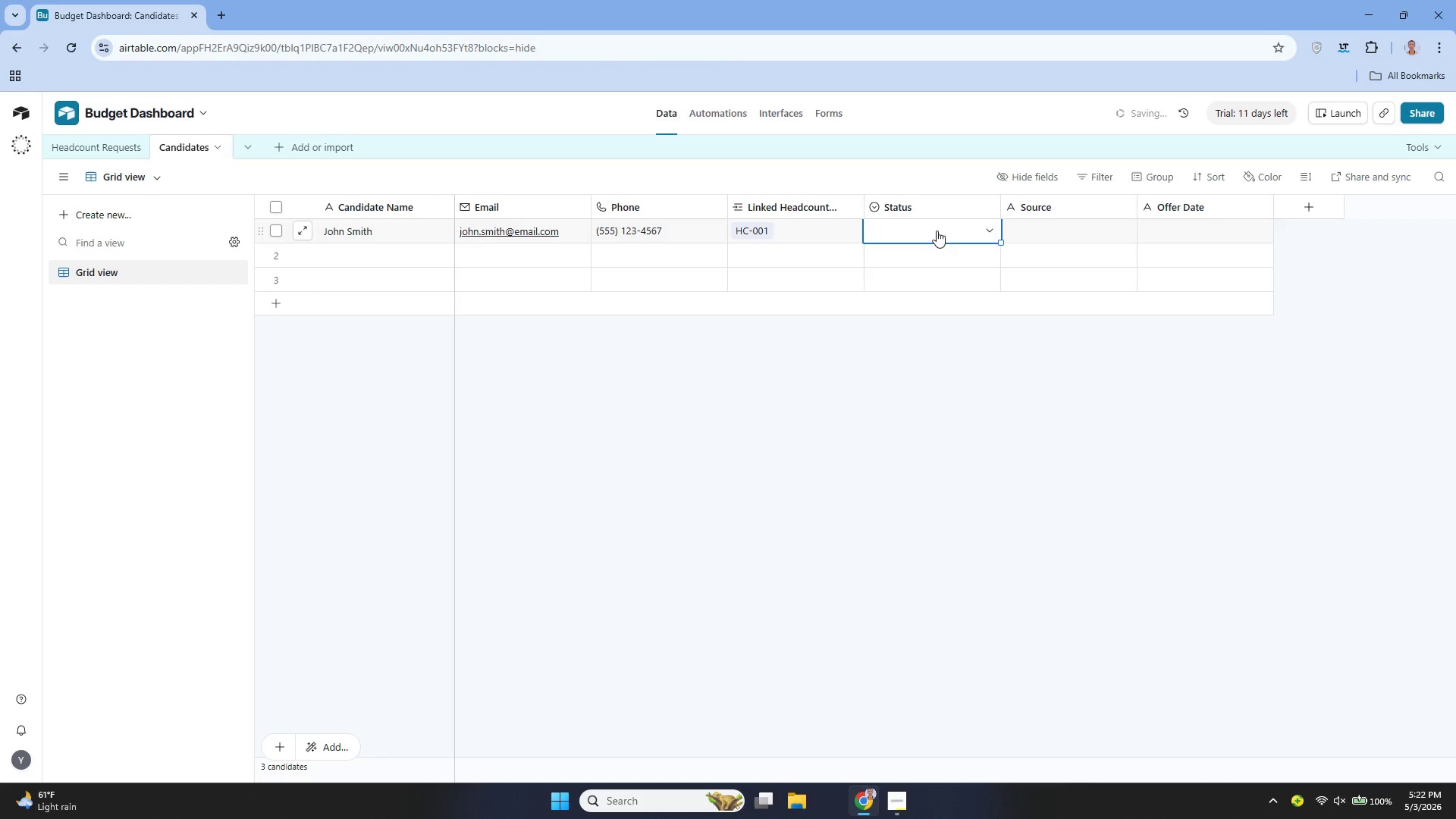 
type(Off)
key(Backspace)
key(Backspace)
key(Backspace)
key(Backspace)
 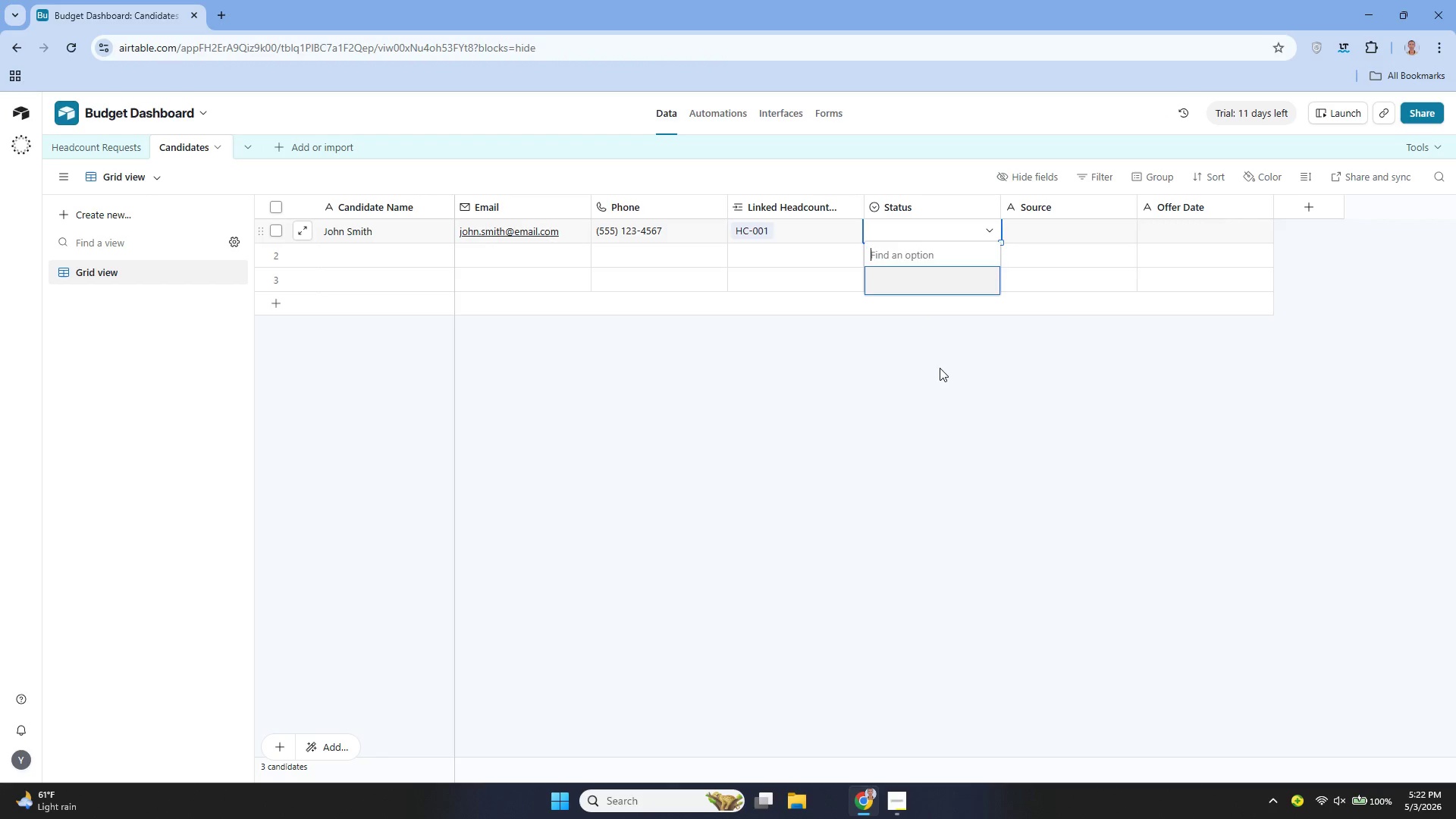 
left_click([940, 368])
 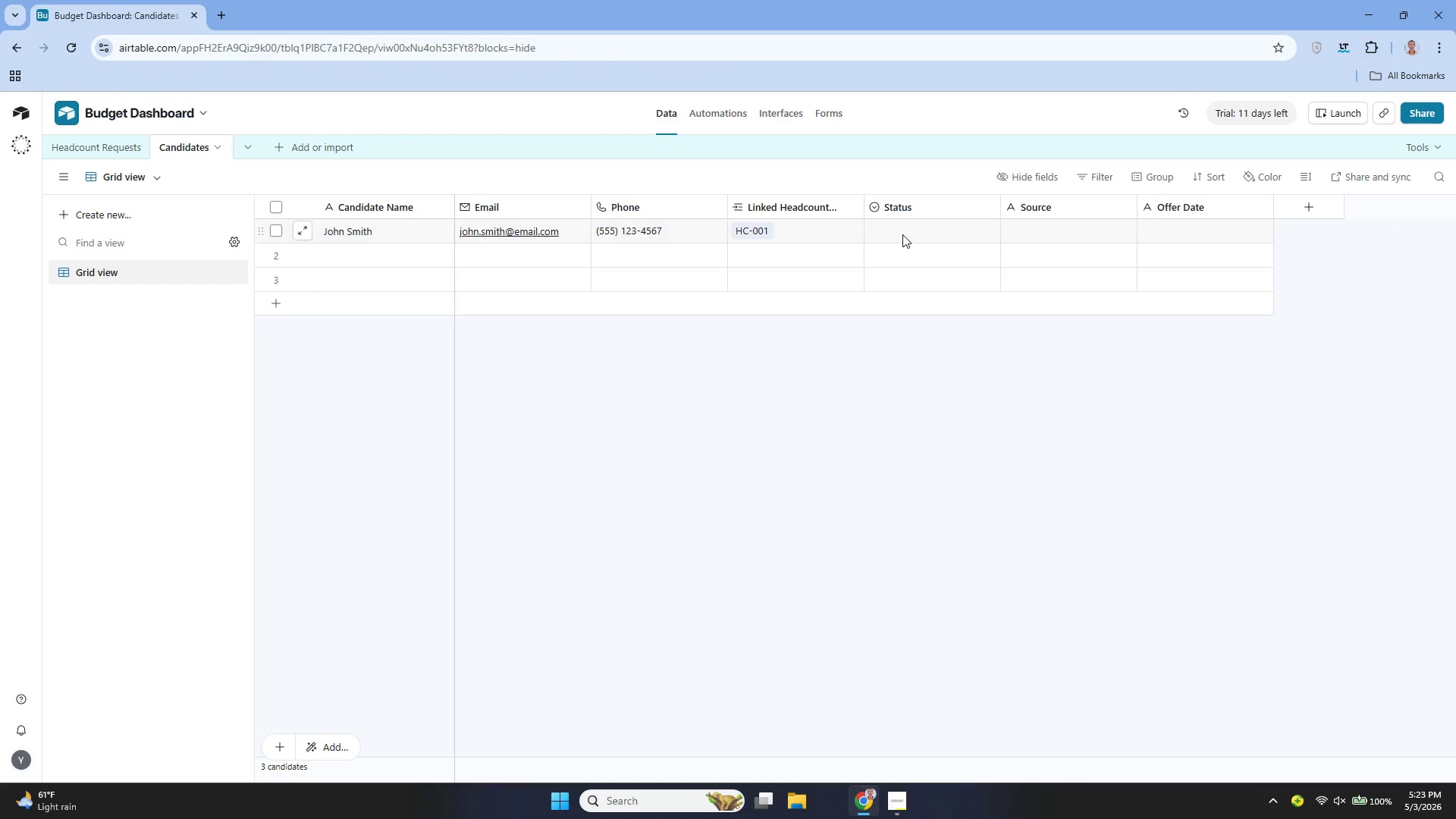 
left_click([902, 234])
 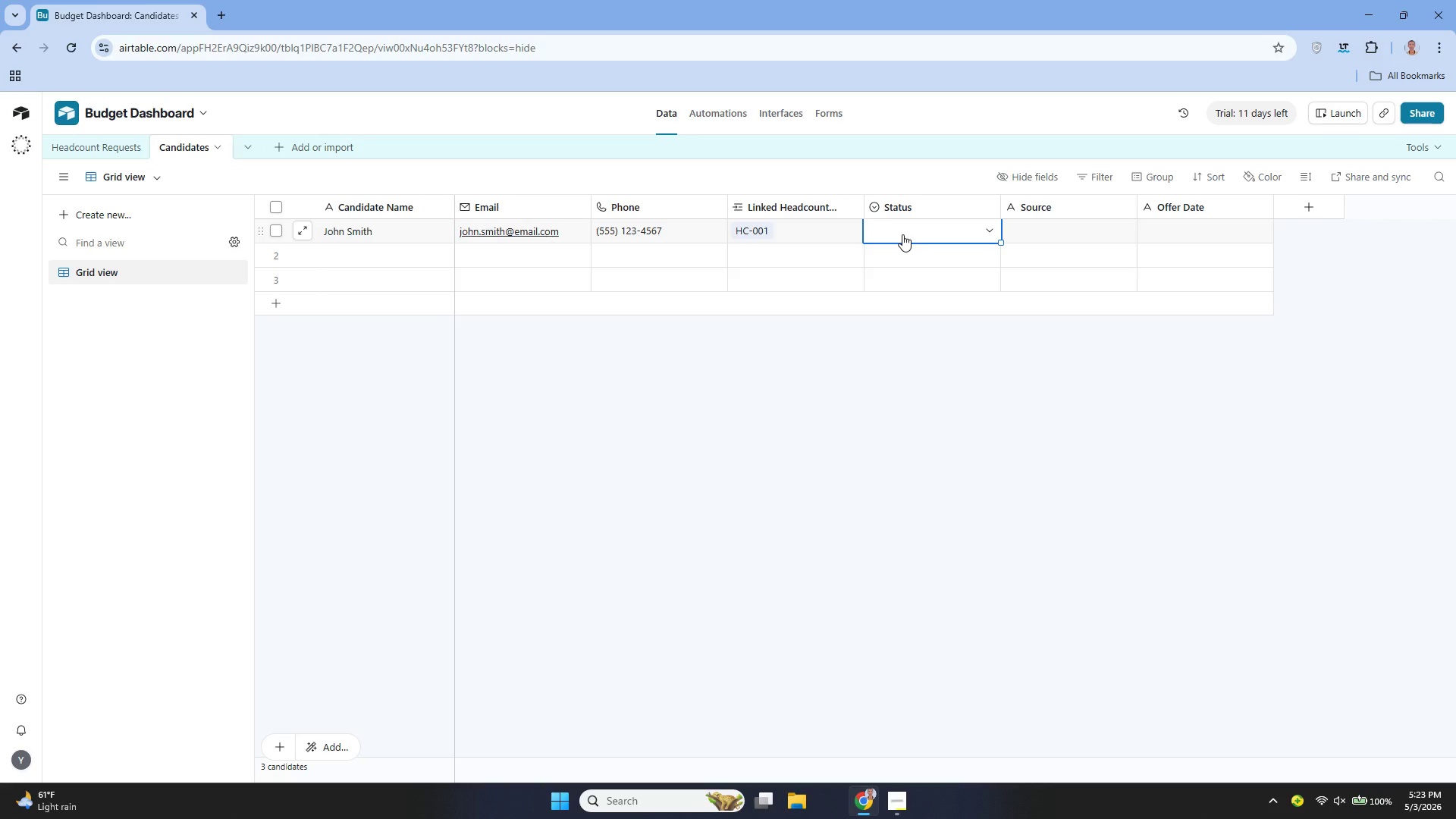 
key(Enter)
 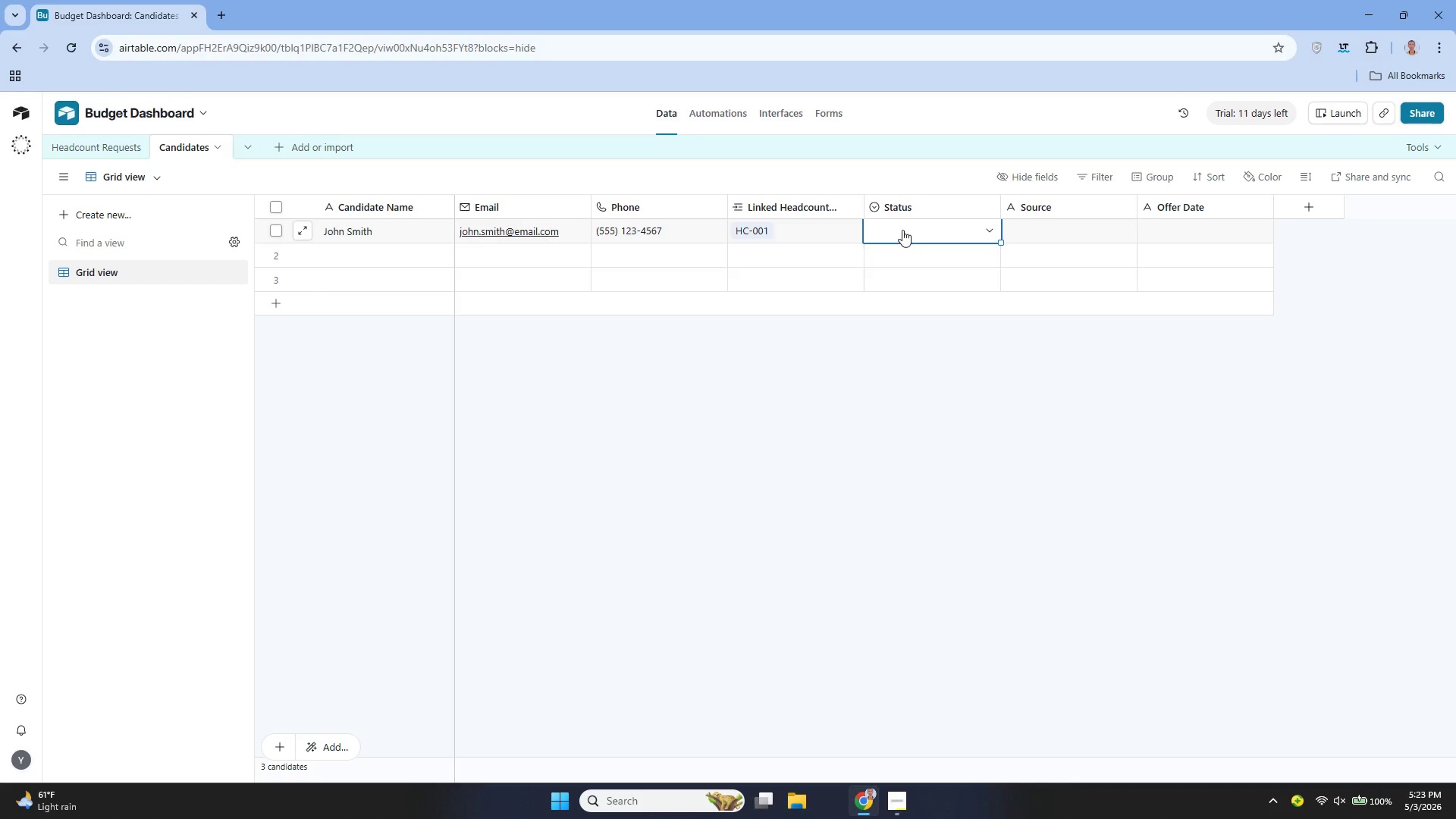 
double_click([902, 230])
 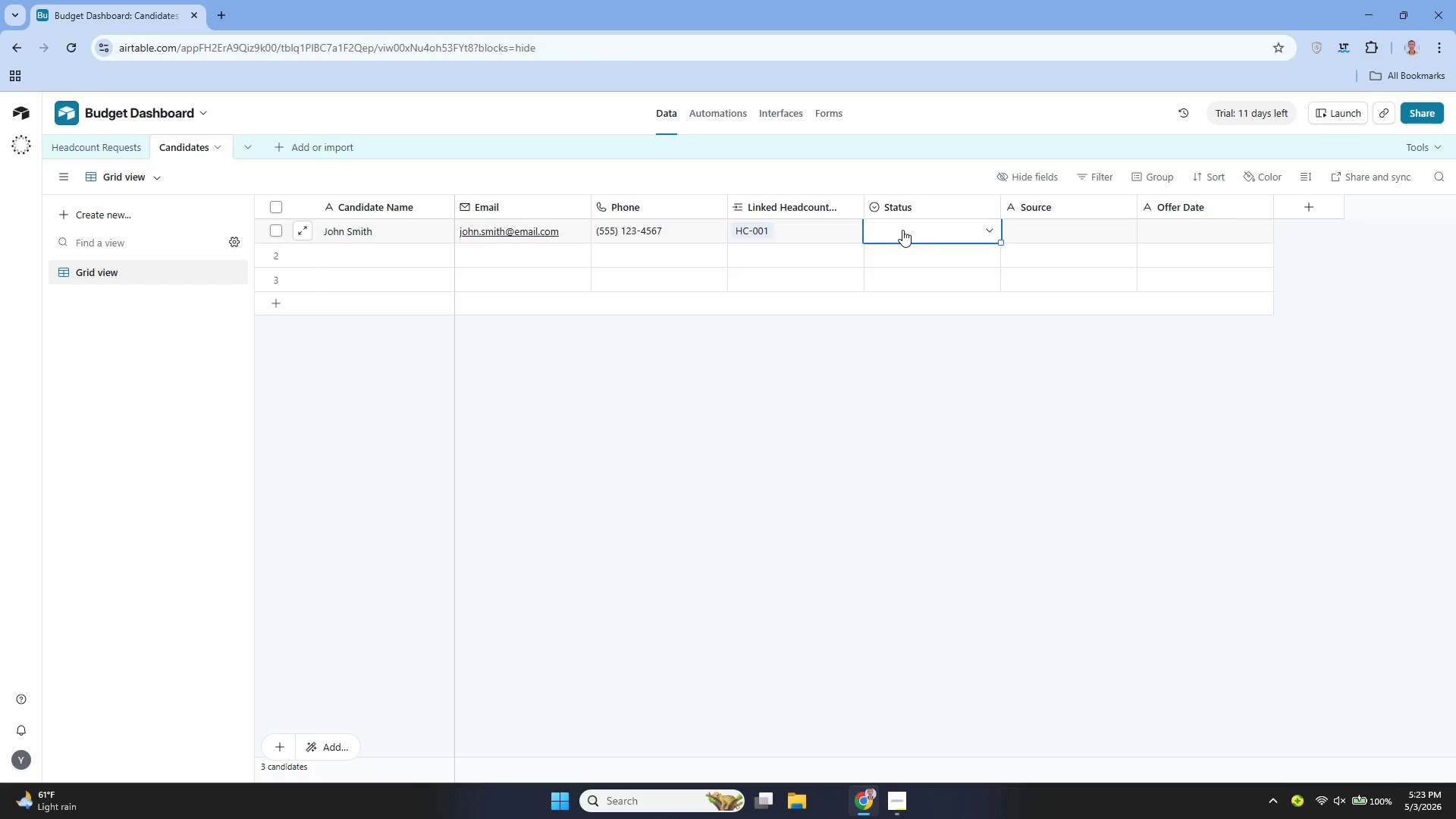 
triple_click([902, 230])
 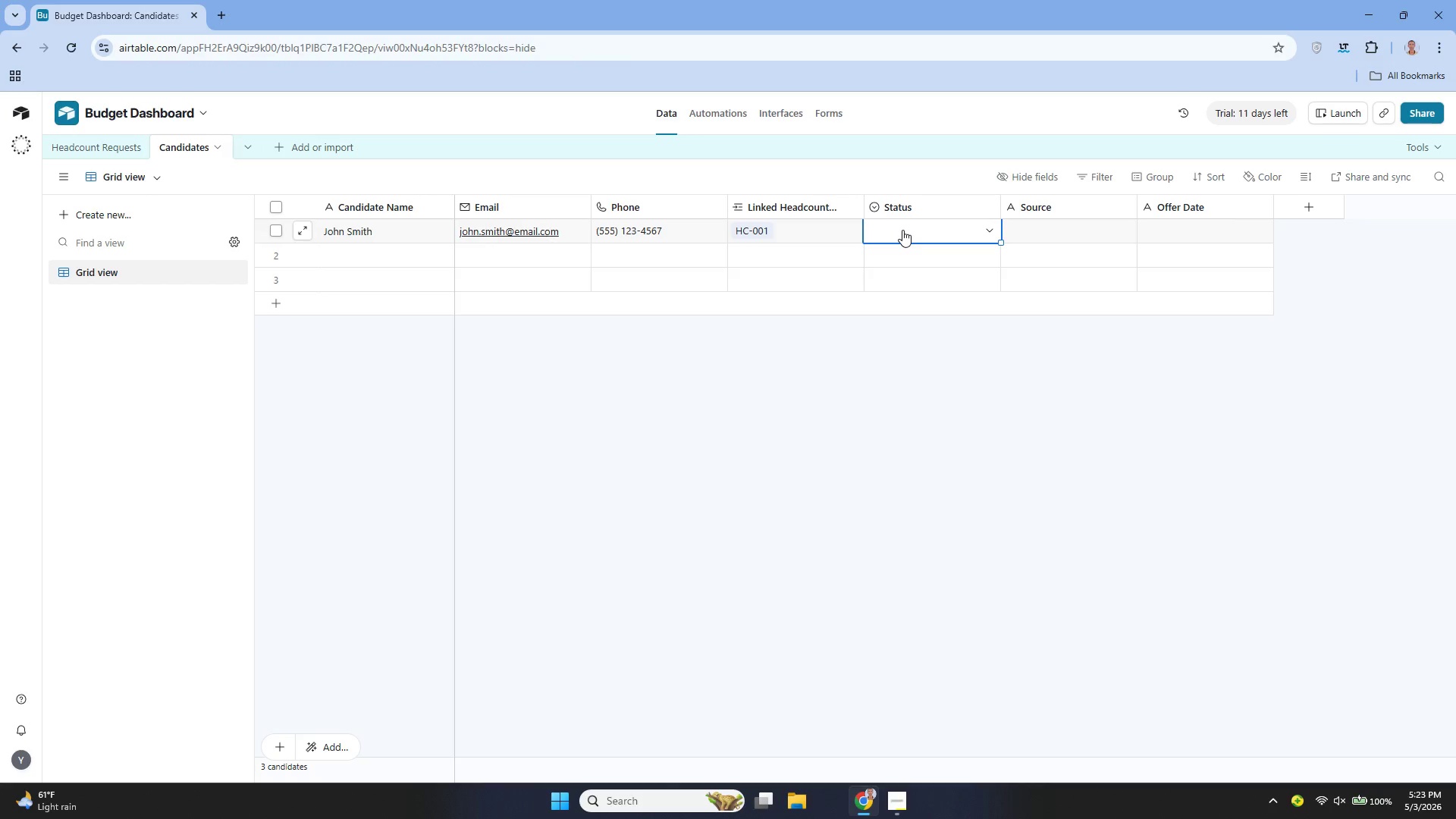 
triple_click([902, 230])
 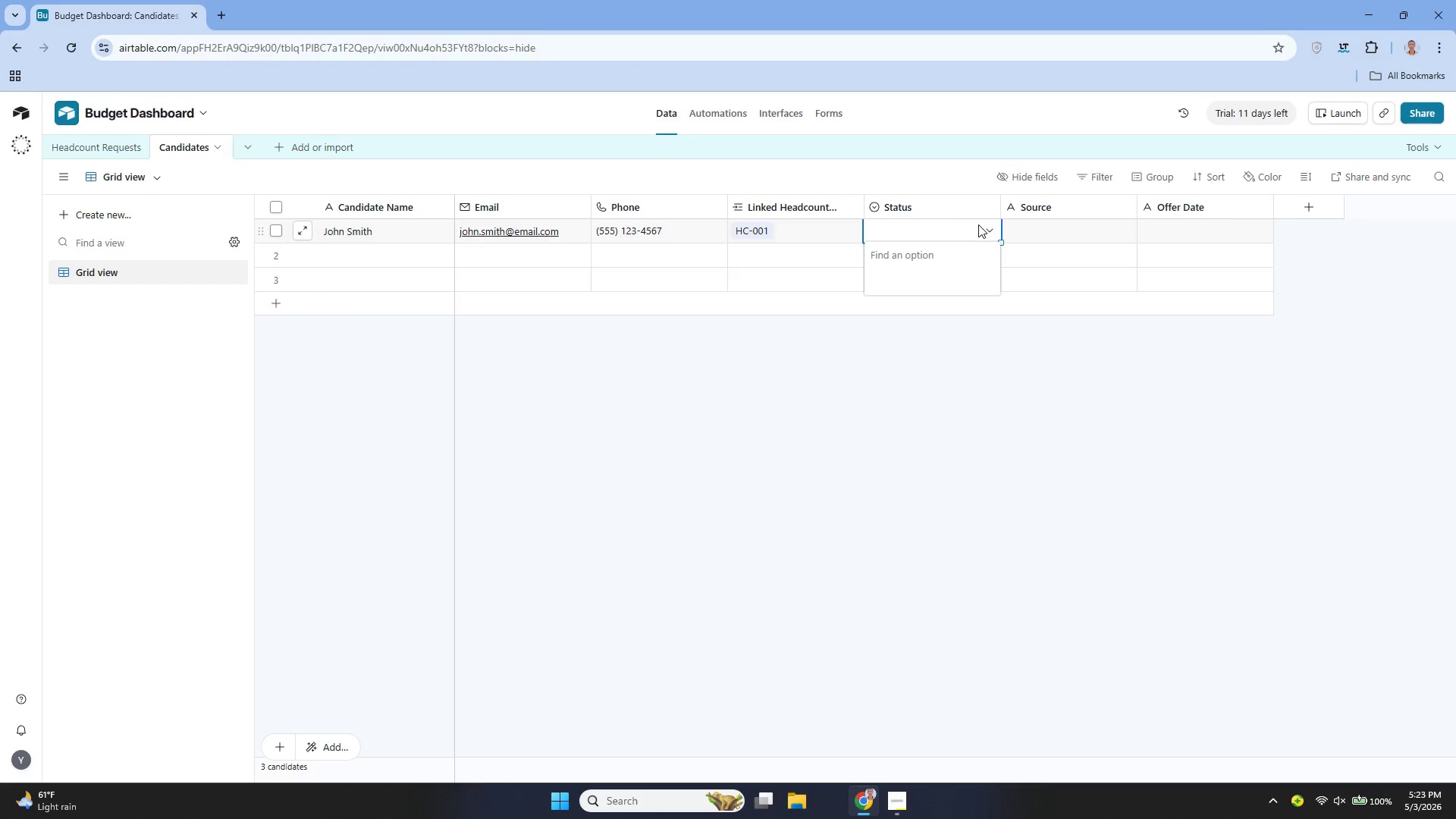 
left_click([989, 228])
 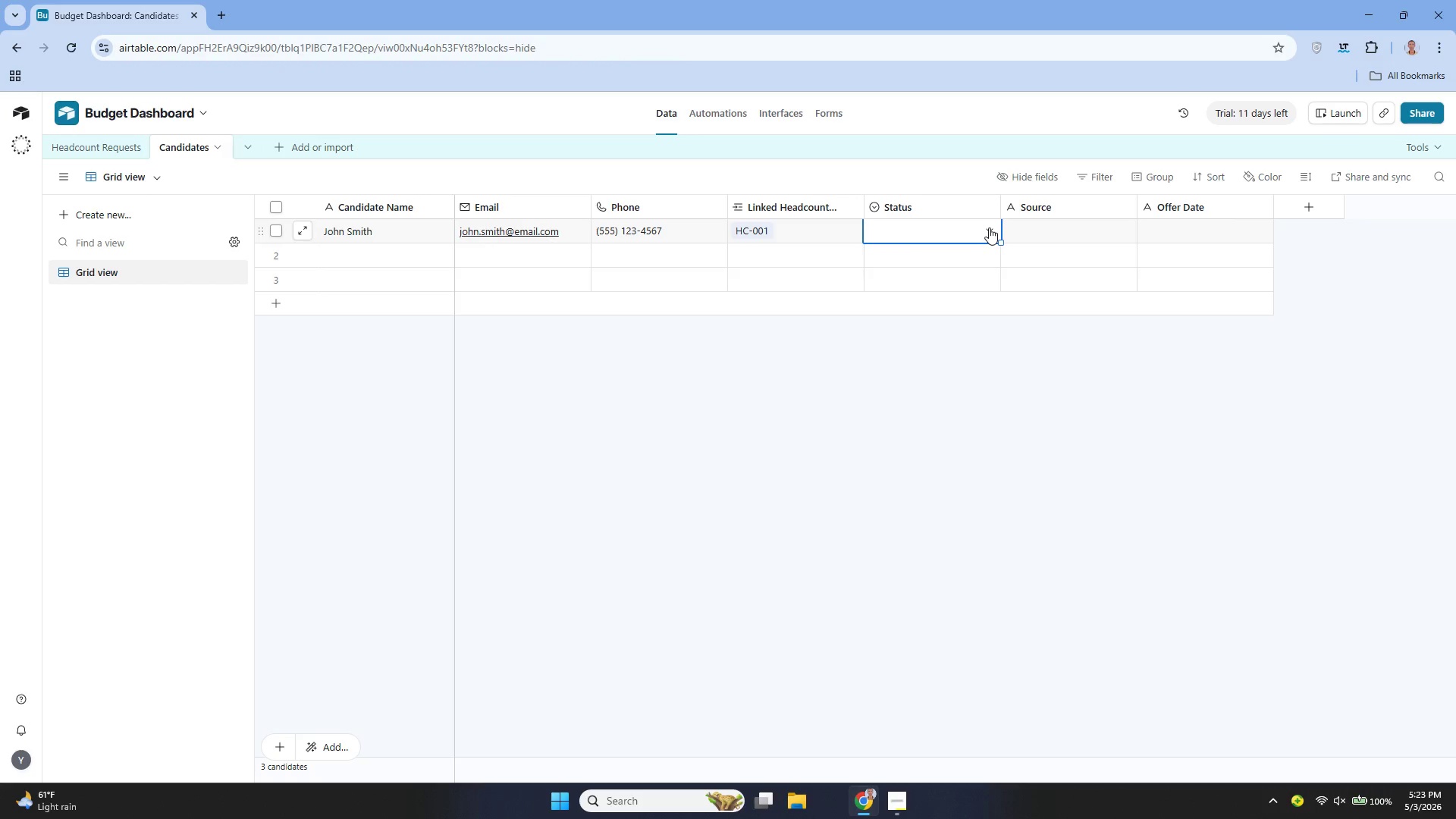 
left_click([989, 228])
 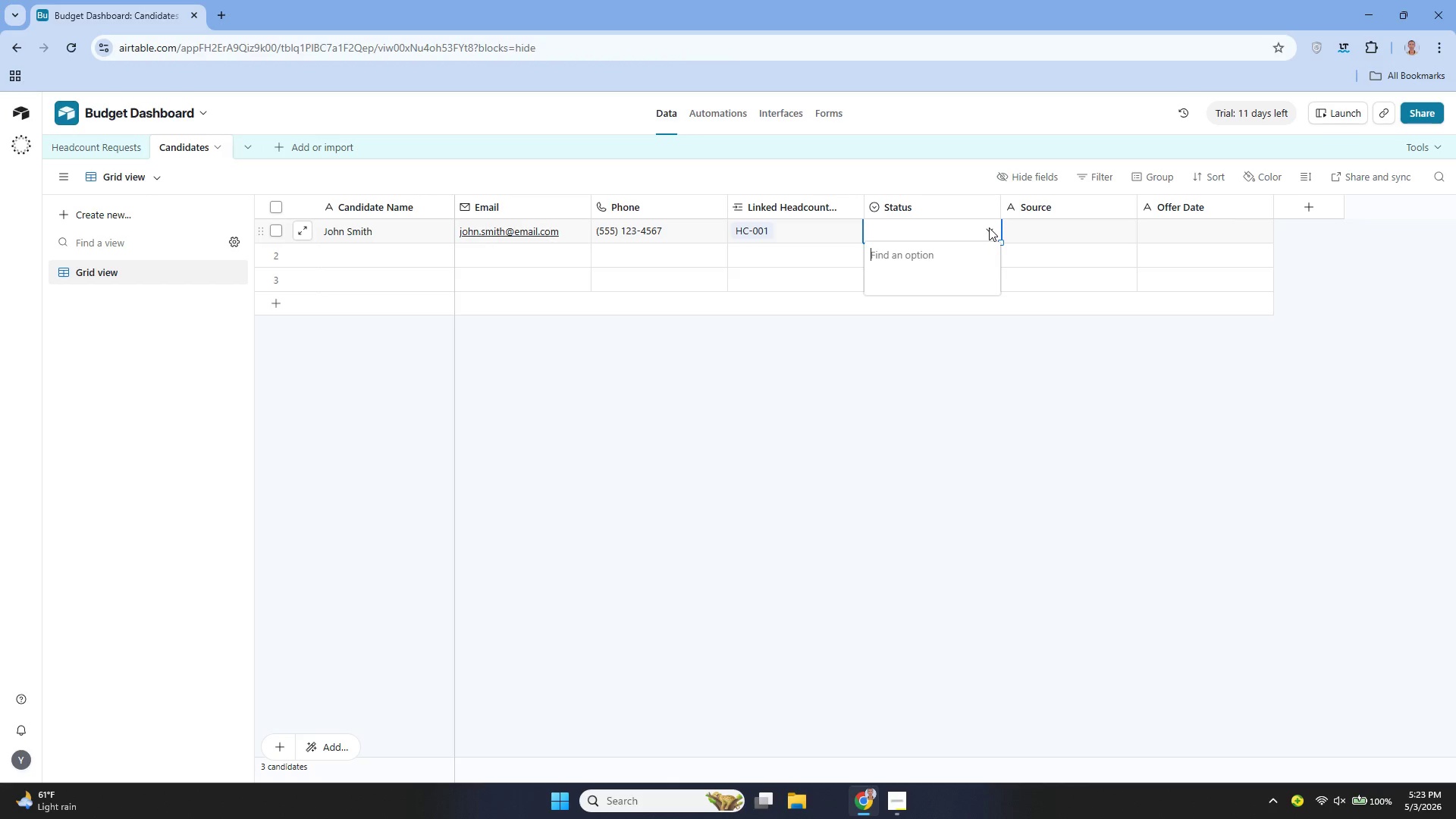 
wait(8.44)
 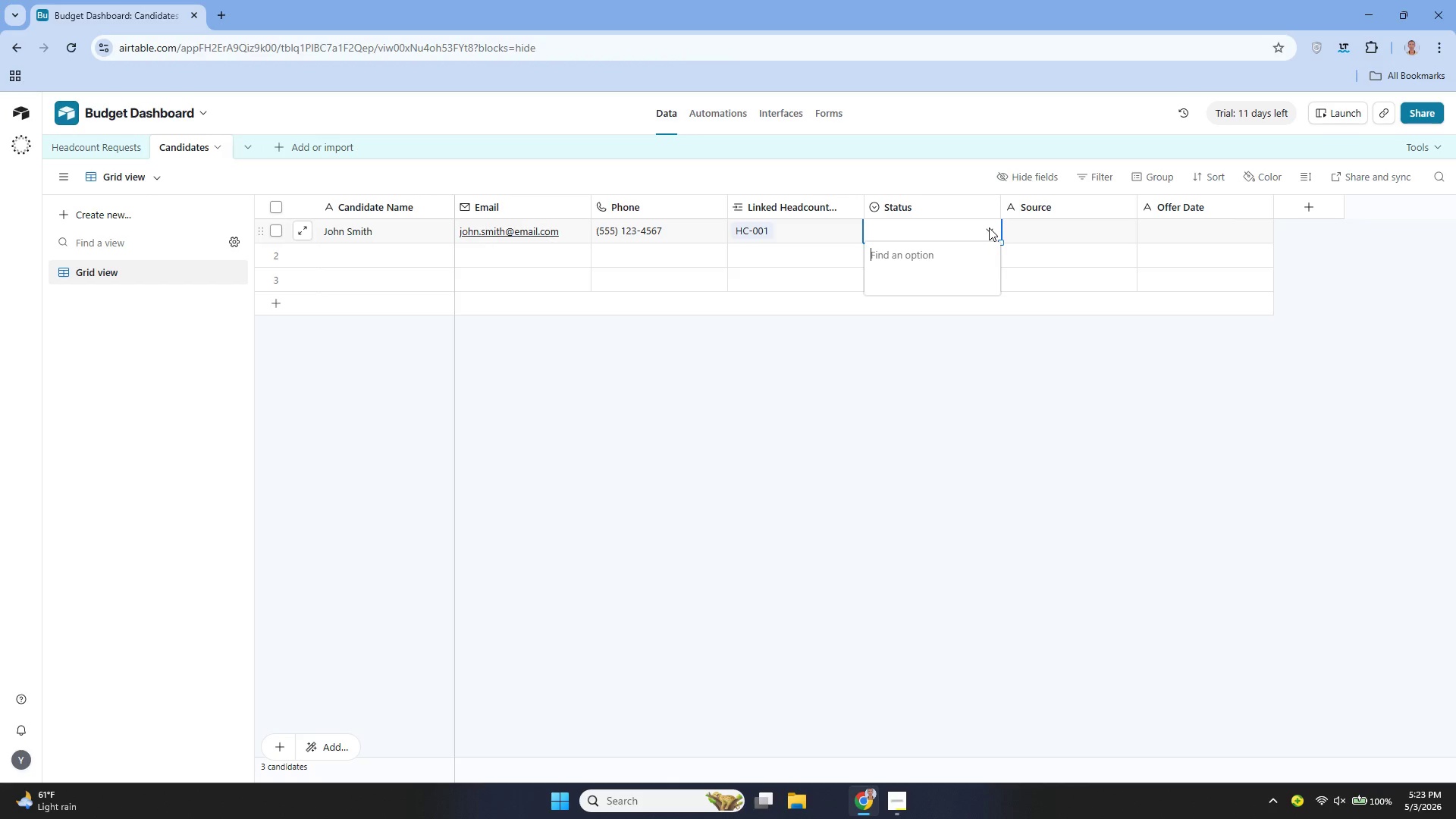 
left_click([990, 209])
 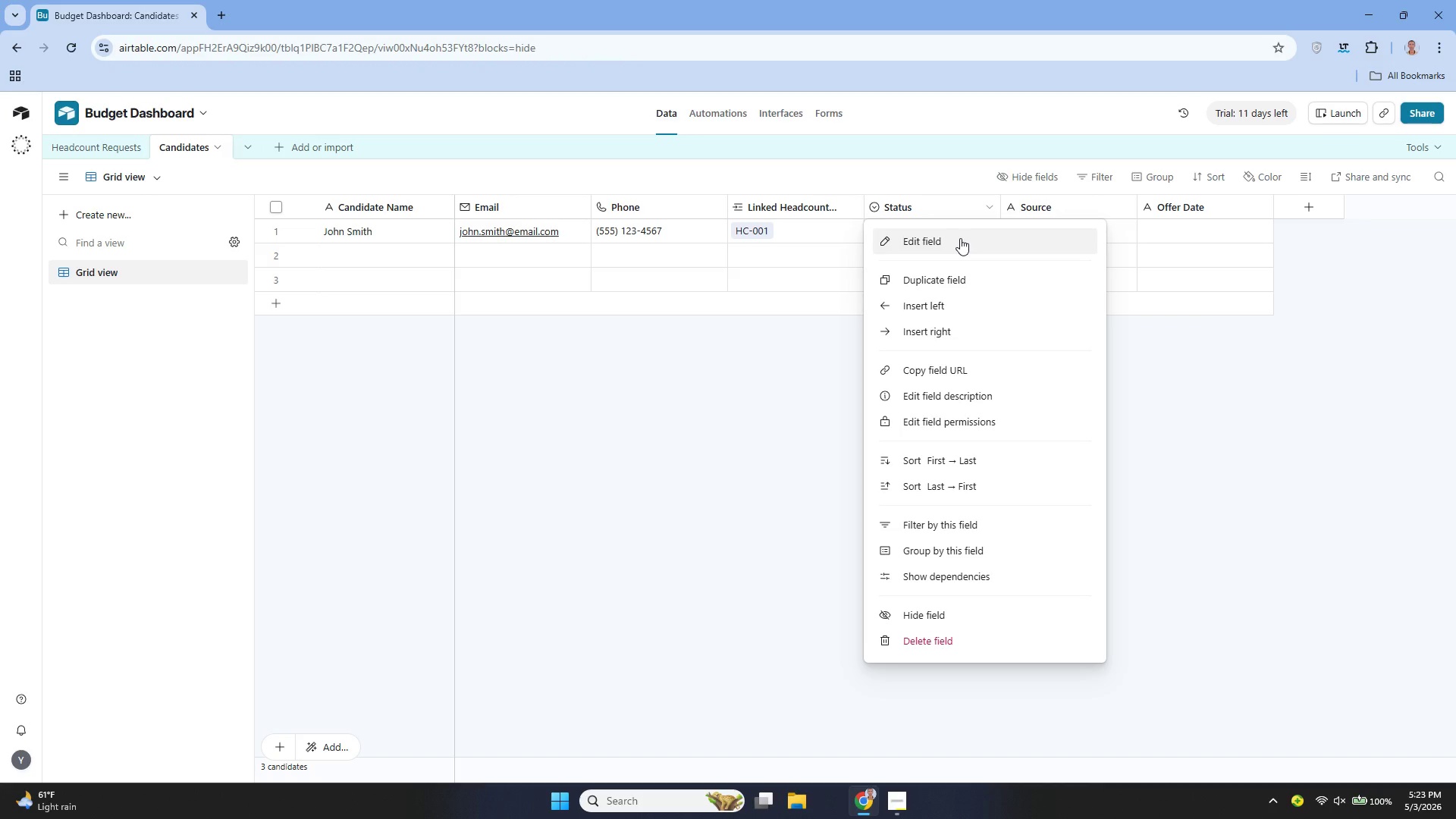 
left_click([960, 238])
 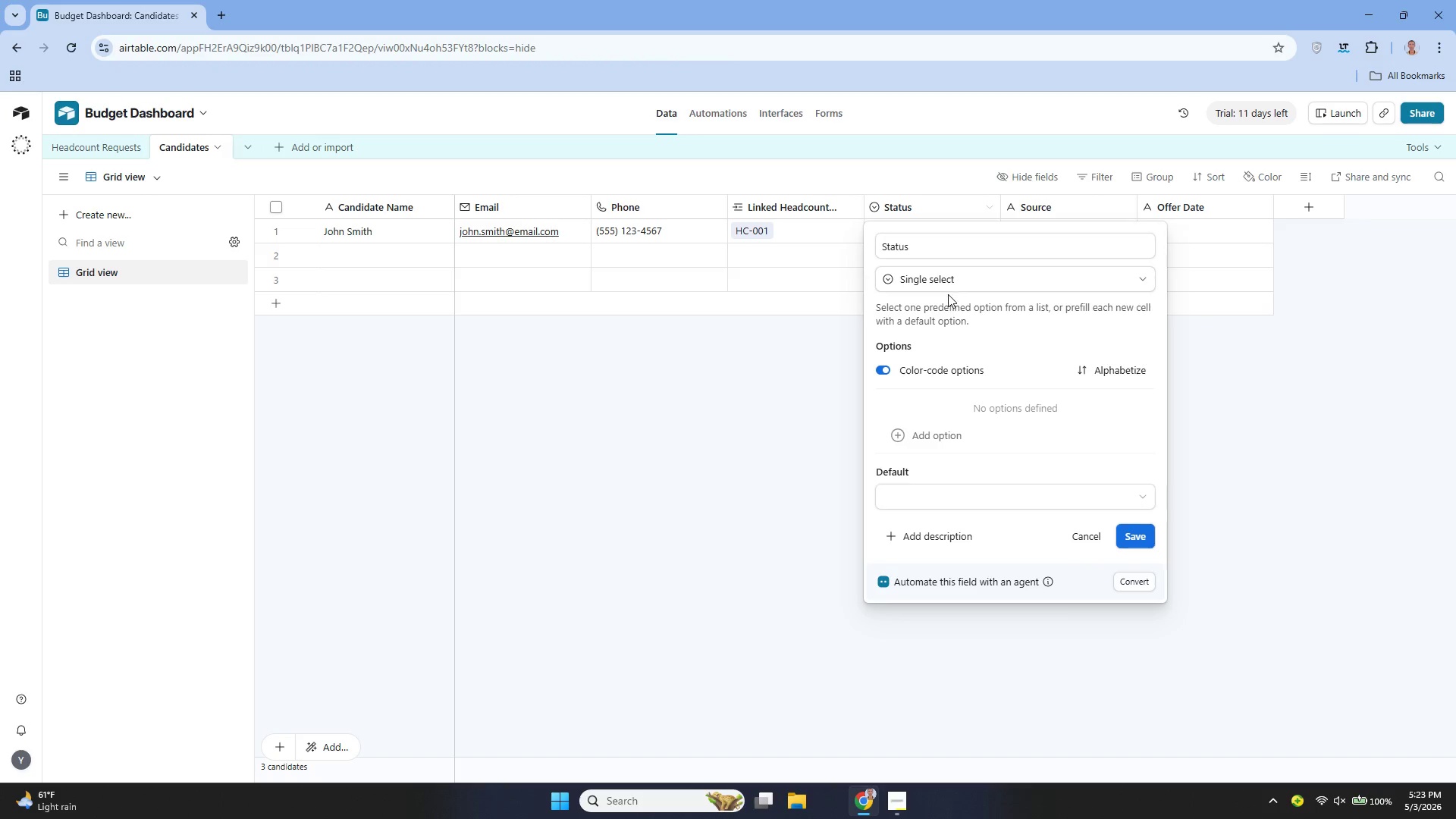 
left_click([946, 282])
 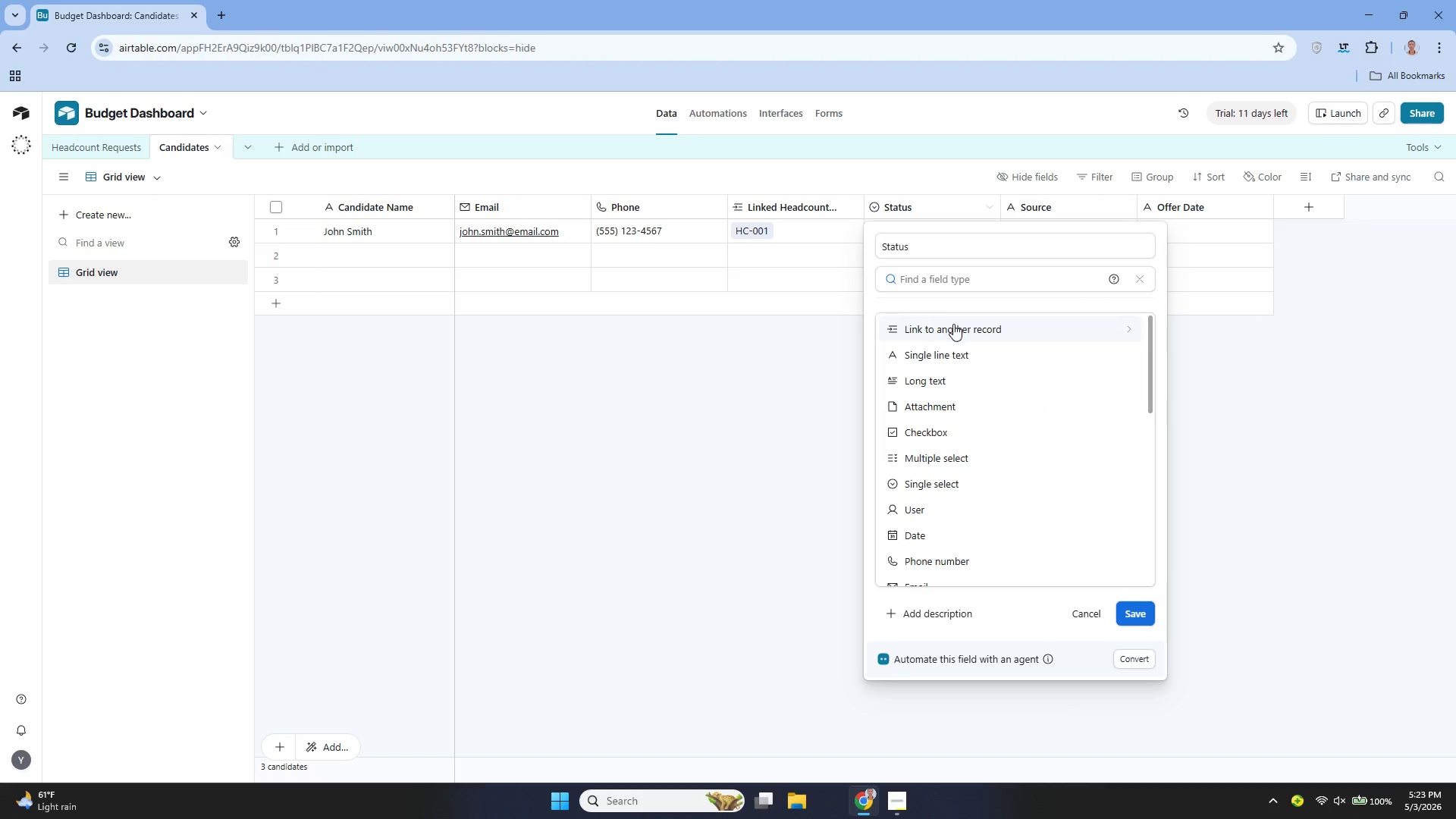 
left_click([954, 325])
 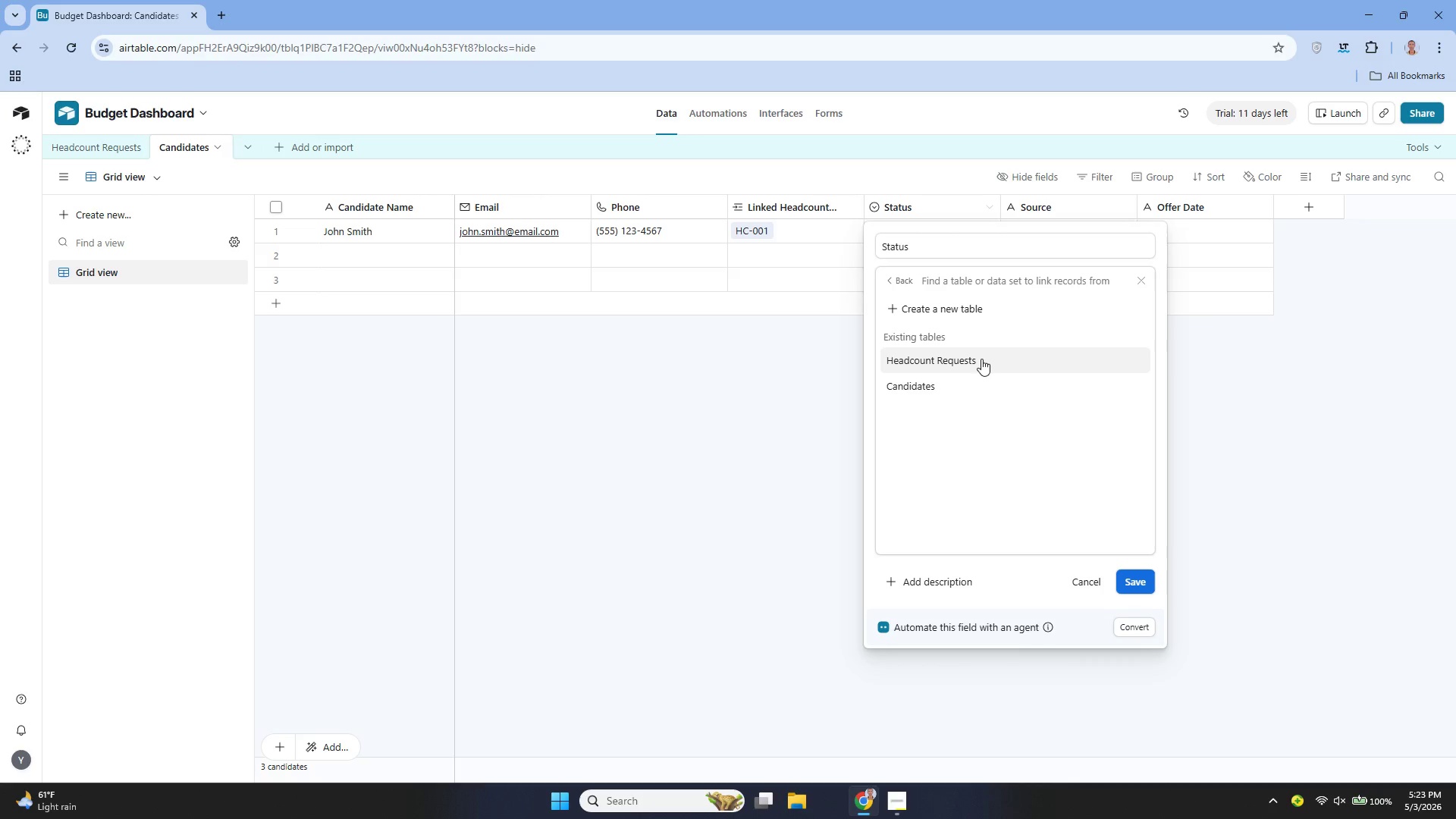 
left_click([981, 359])
 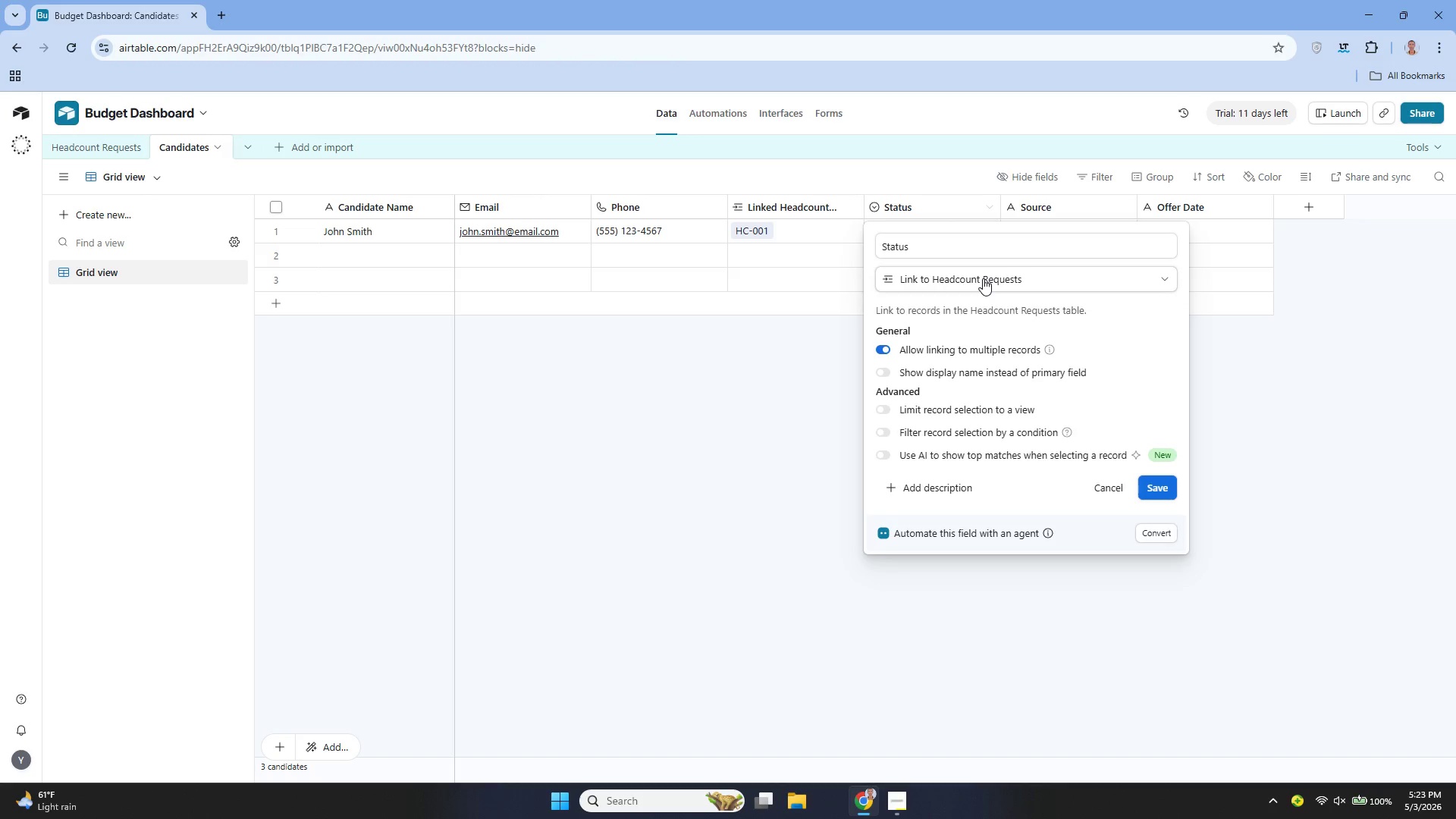 
wait(5.19)
 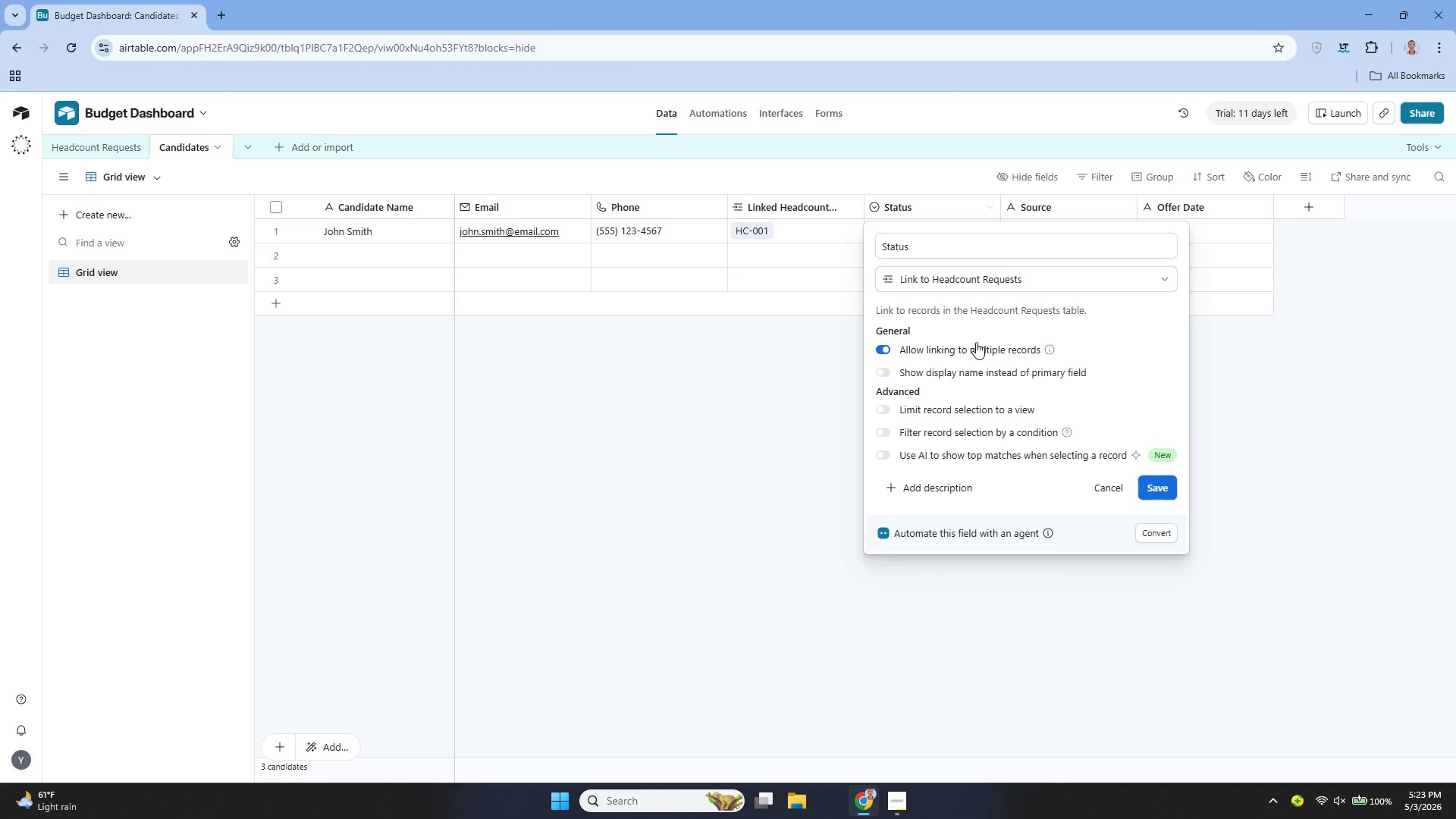 
left_click([1150, 482])
 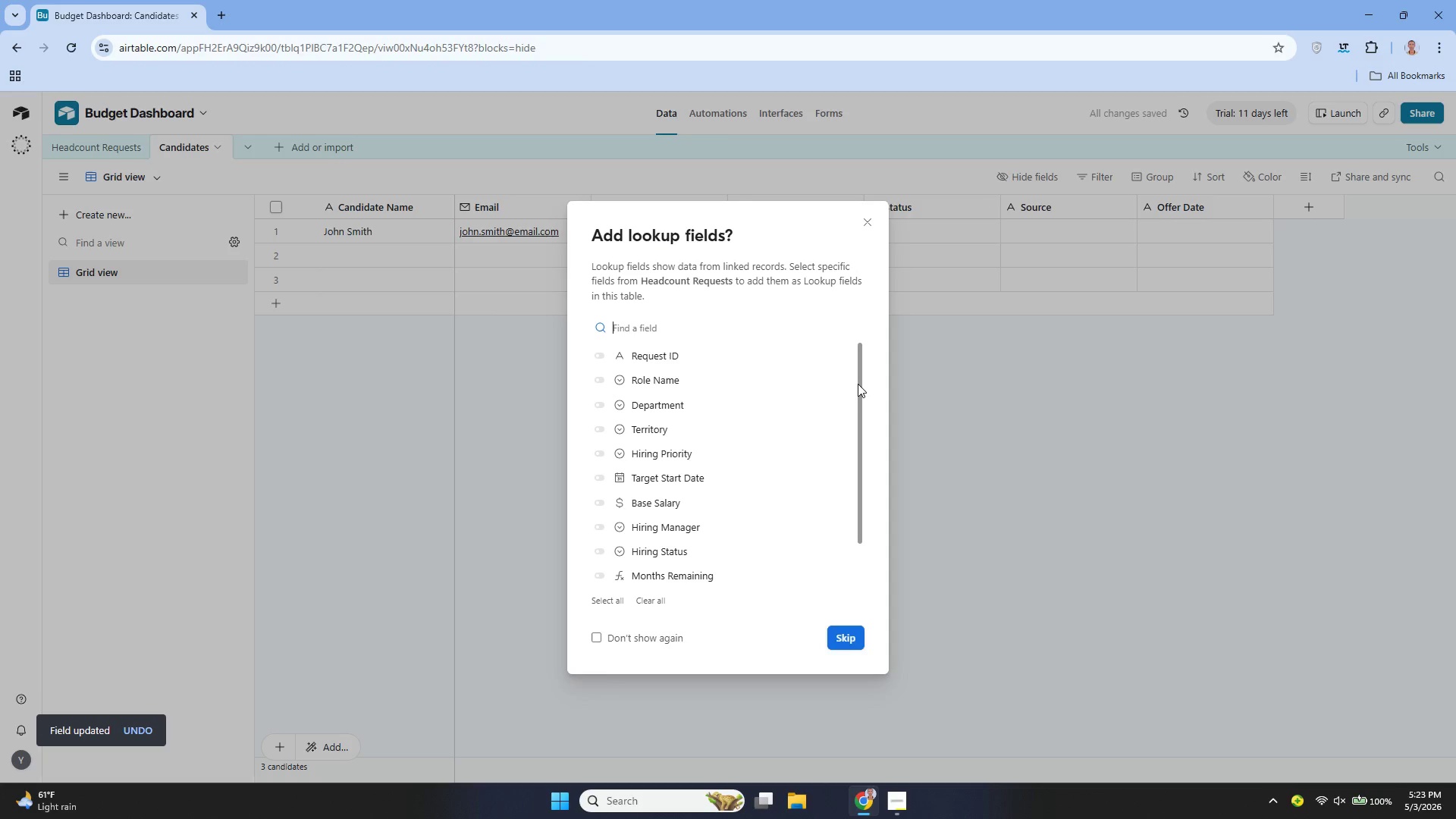 
wait(5.33)
 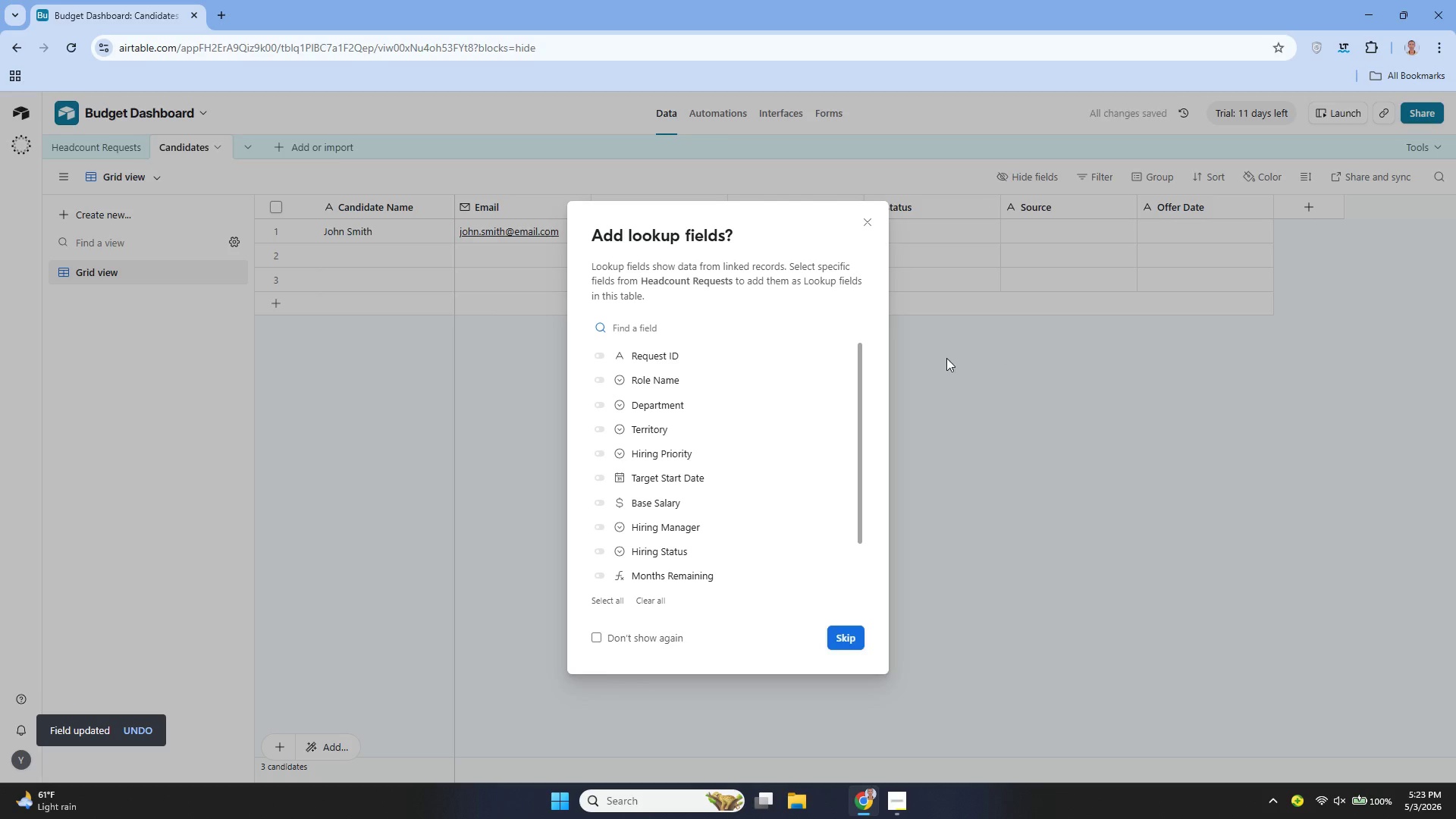 
mouse_move([696, 442])
 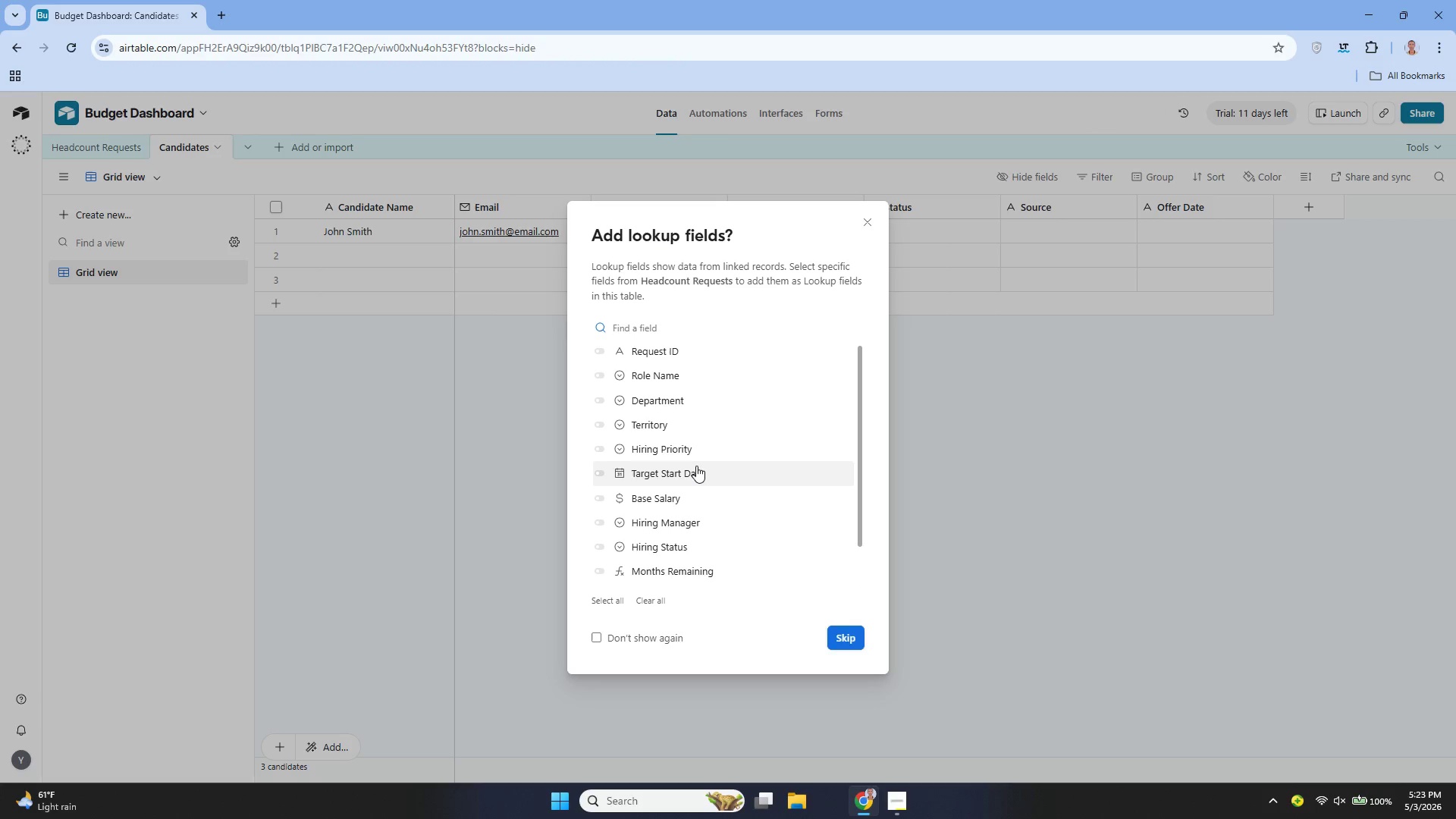 
left_click([681, 541])
 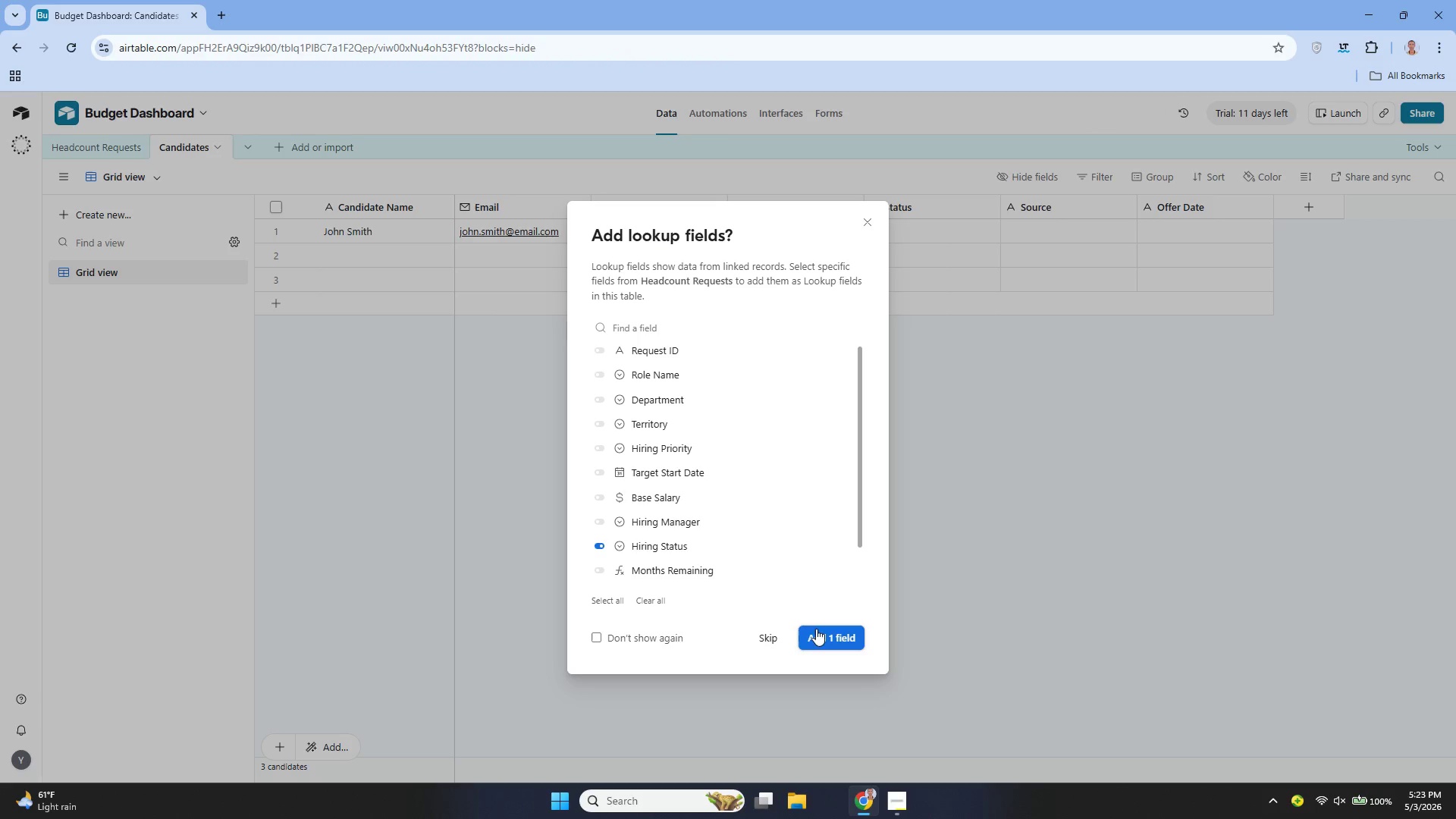 
left_click([823, 638])
 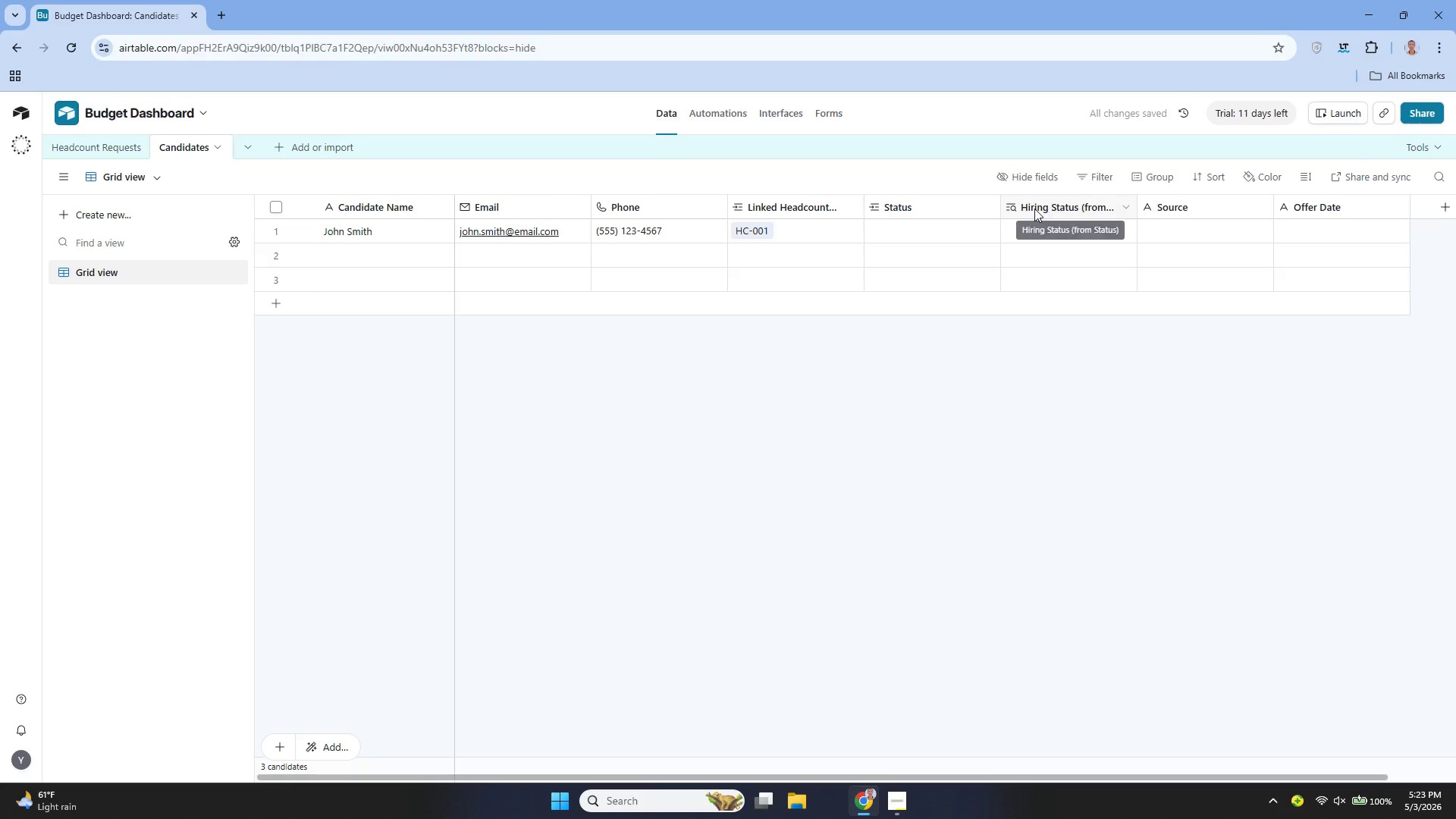 
wait(6.25)
 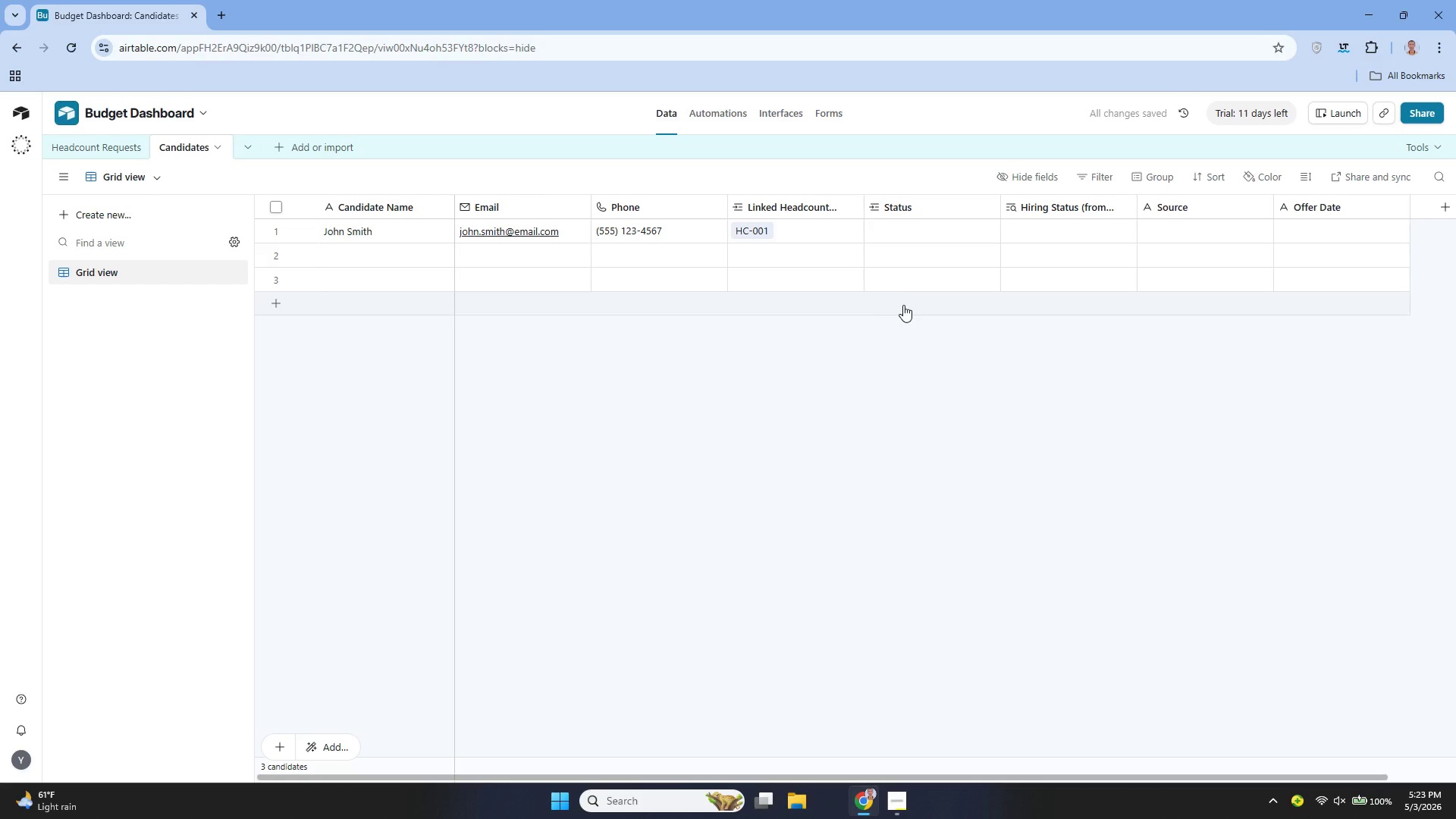 
left_click([987, 207])
 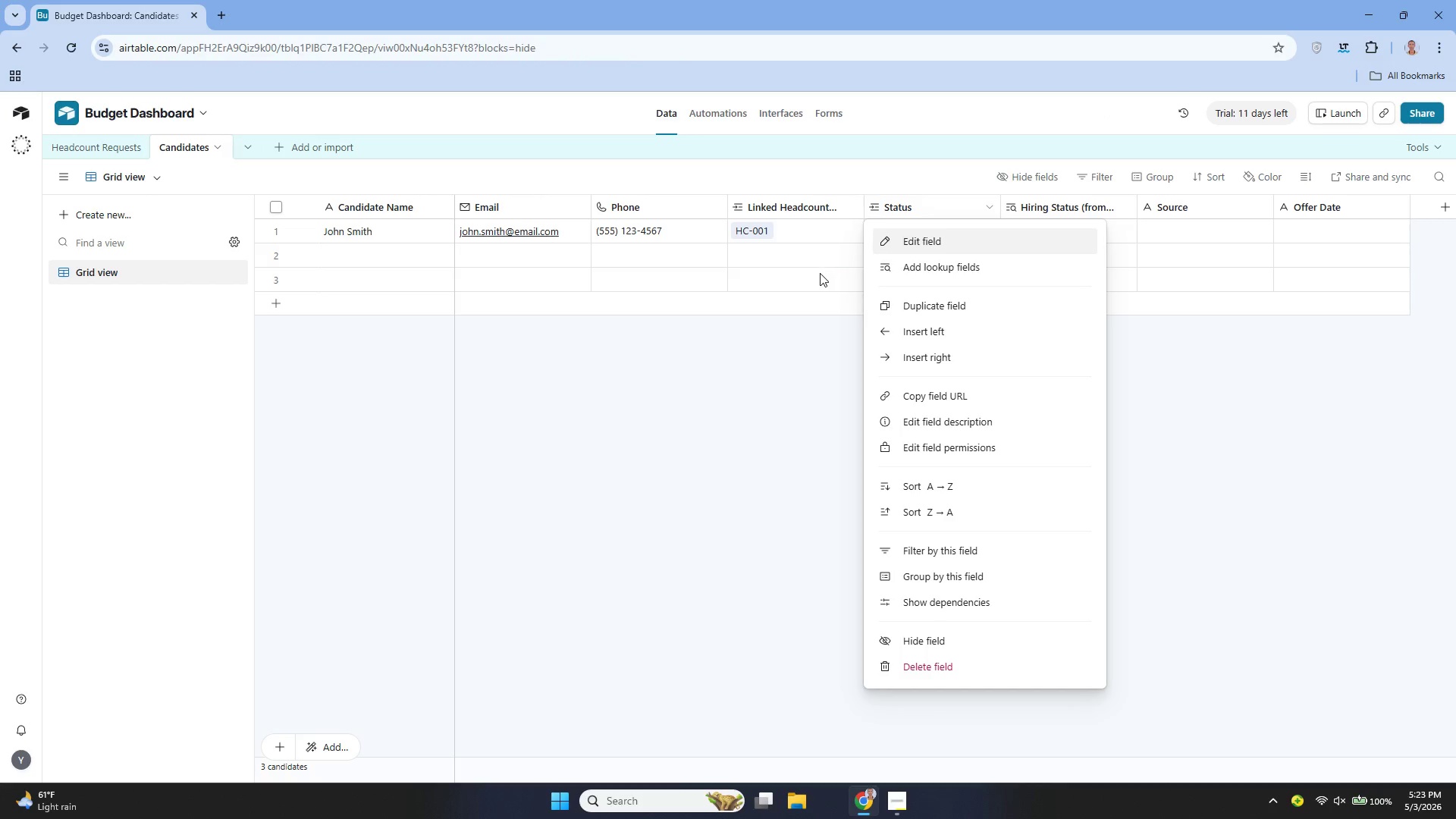 
left_click([836, 358])
 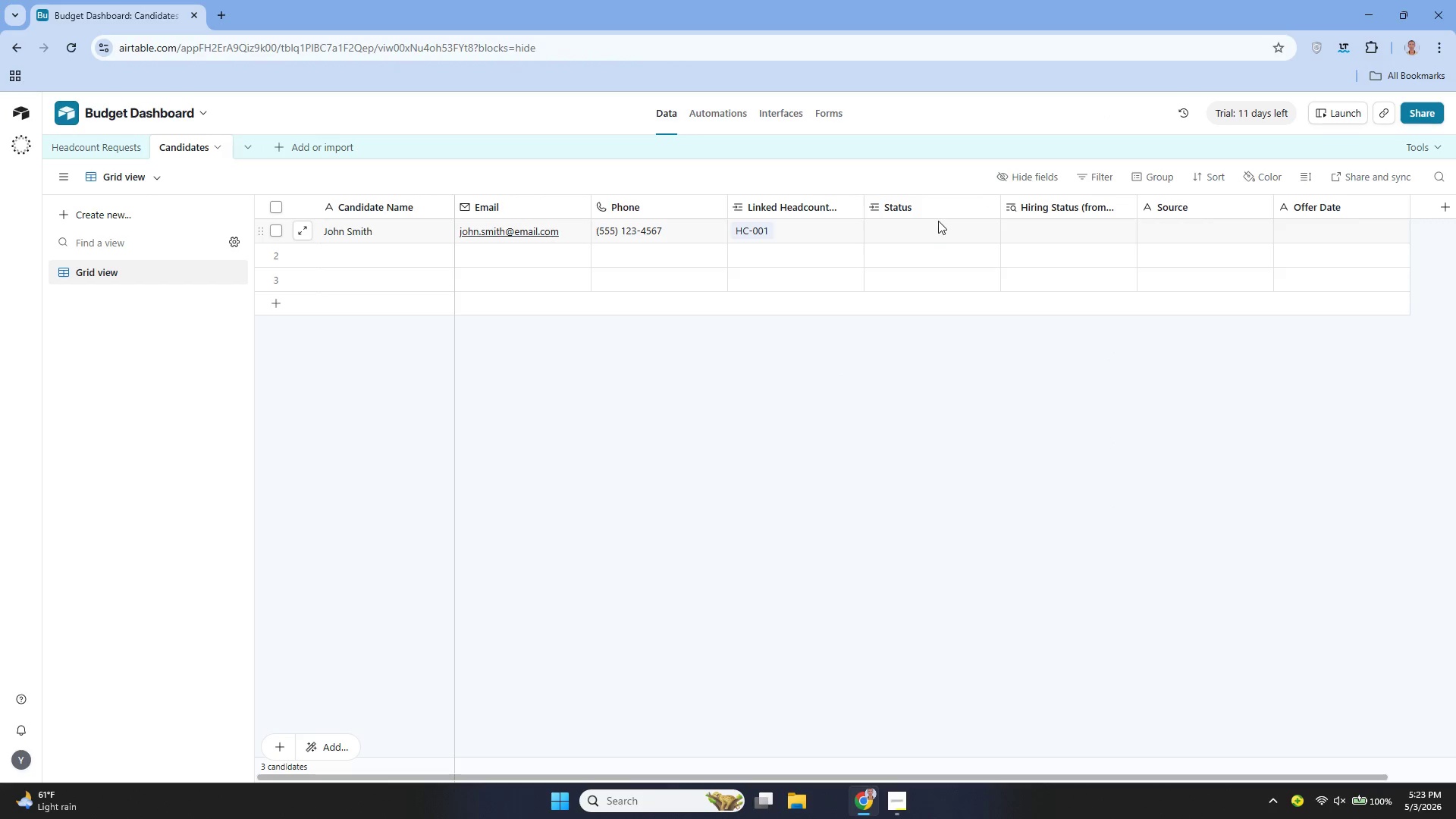 
left_click([938, 221])
 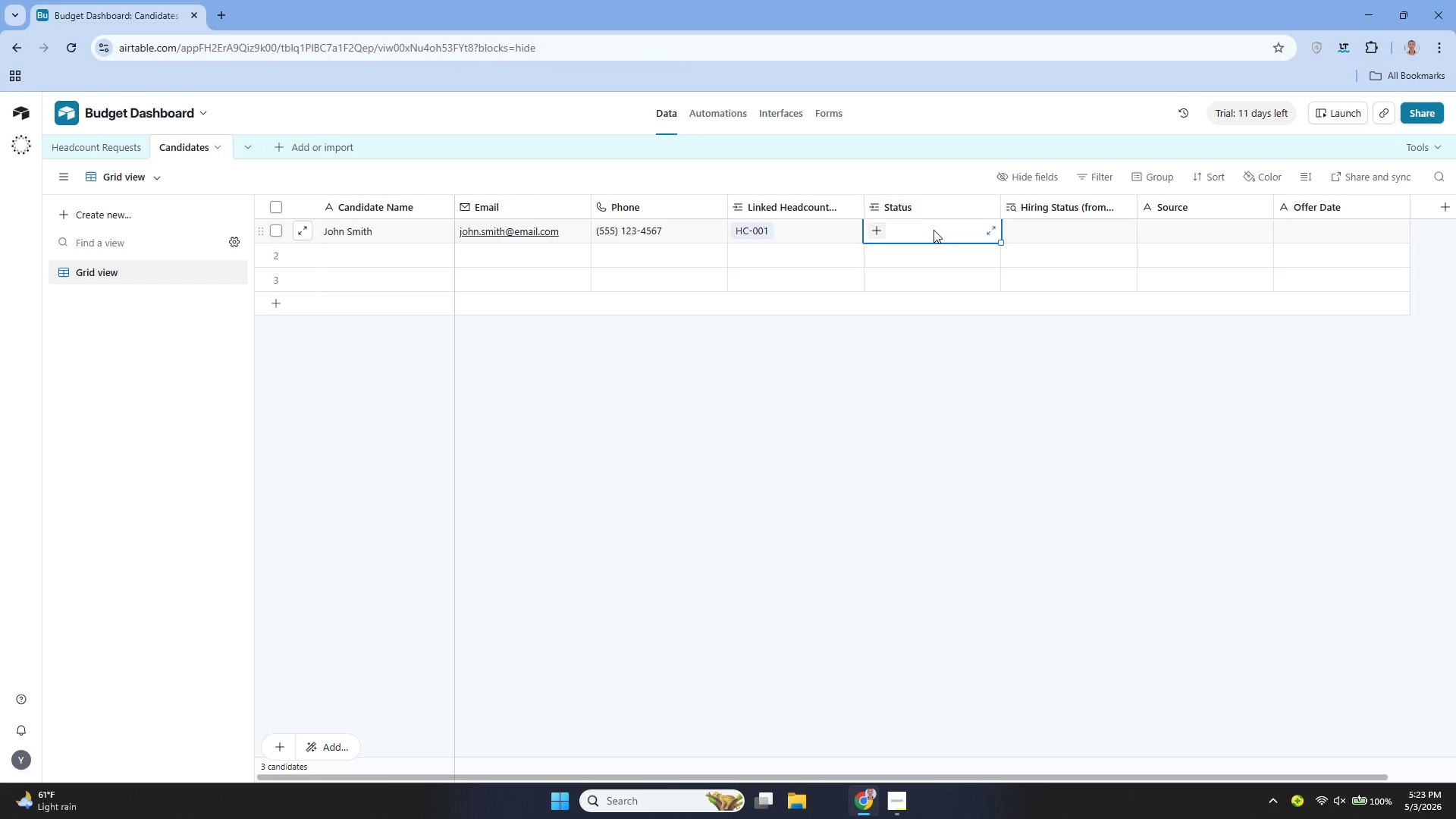 
left_click([934, 230])
 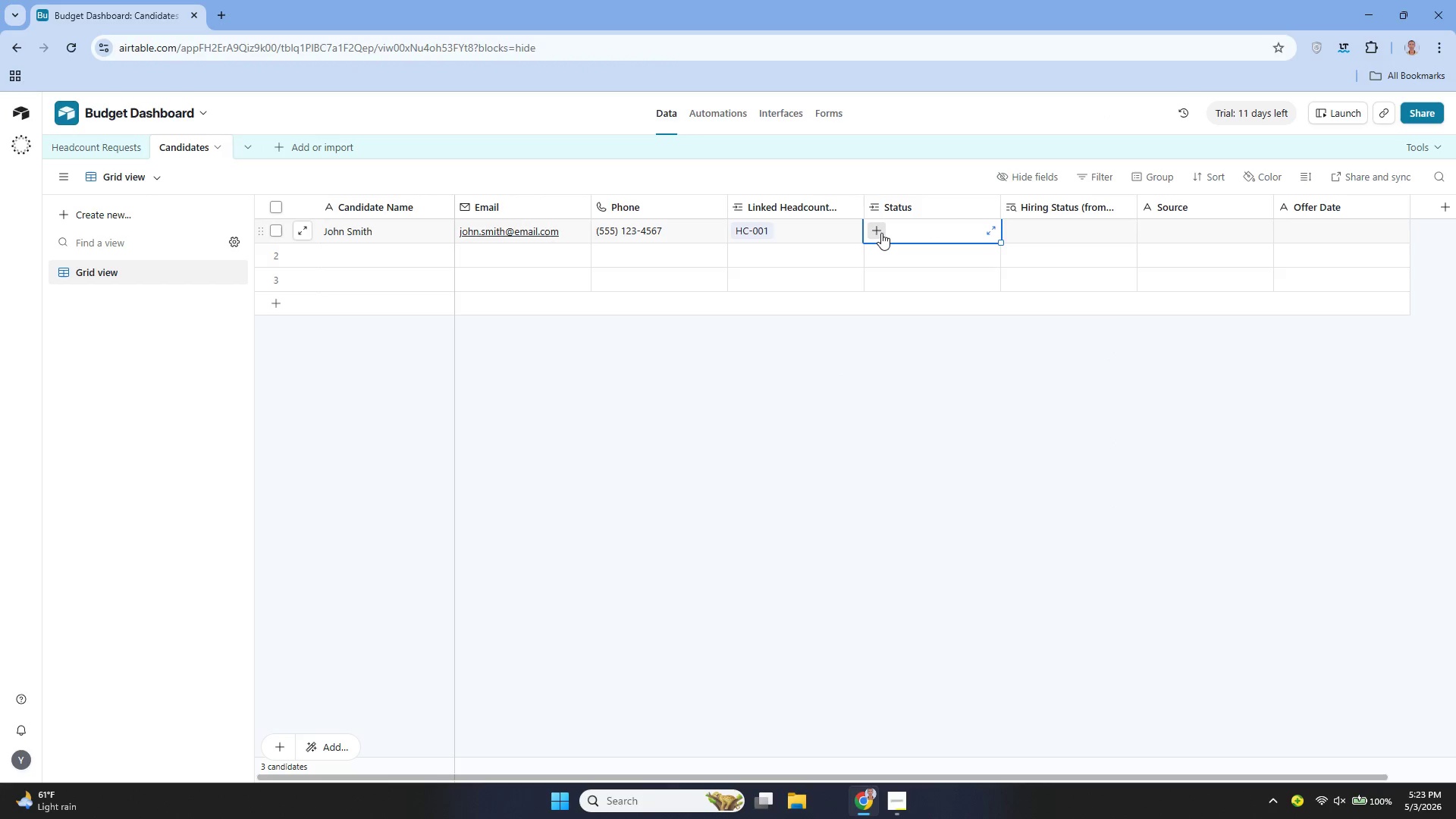 
left_click([881, 233])
 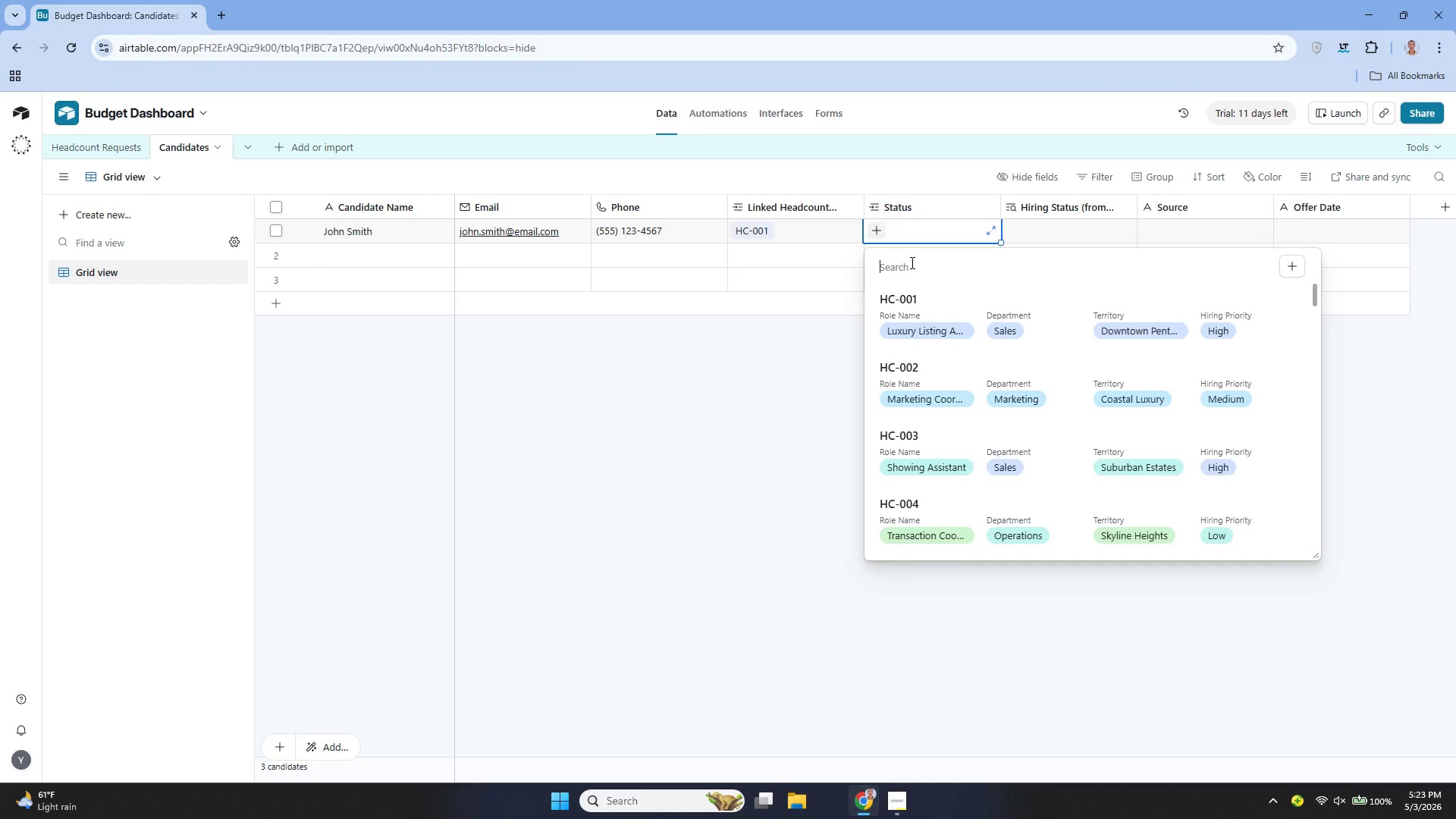 
wait(12.83)
 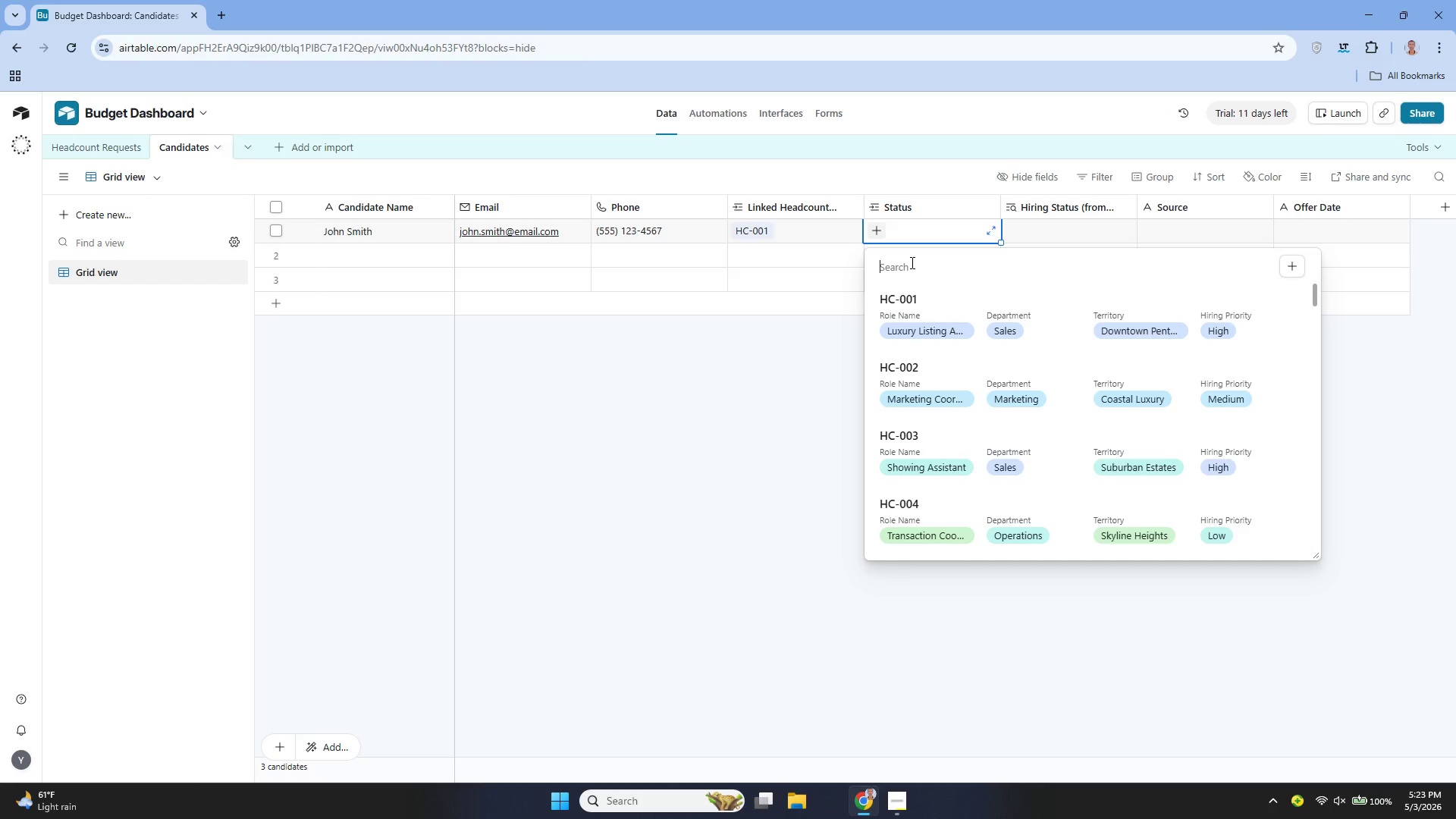 
left_click([1107, 205])
 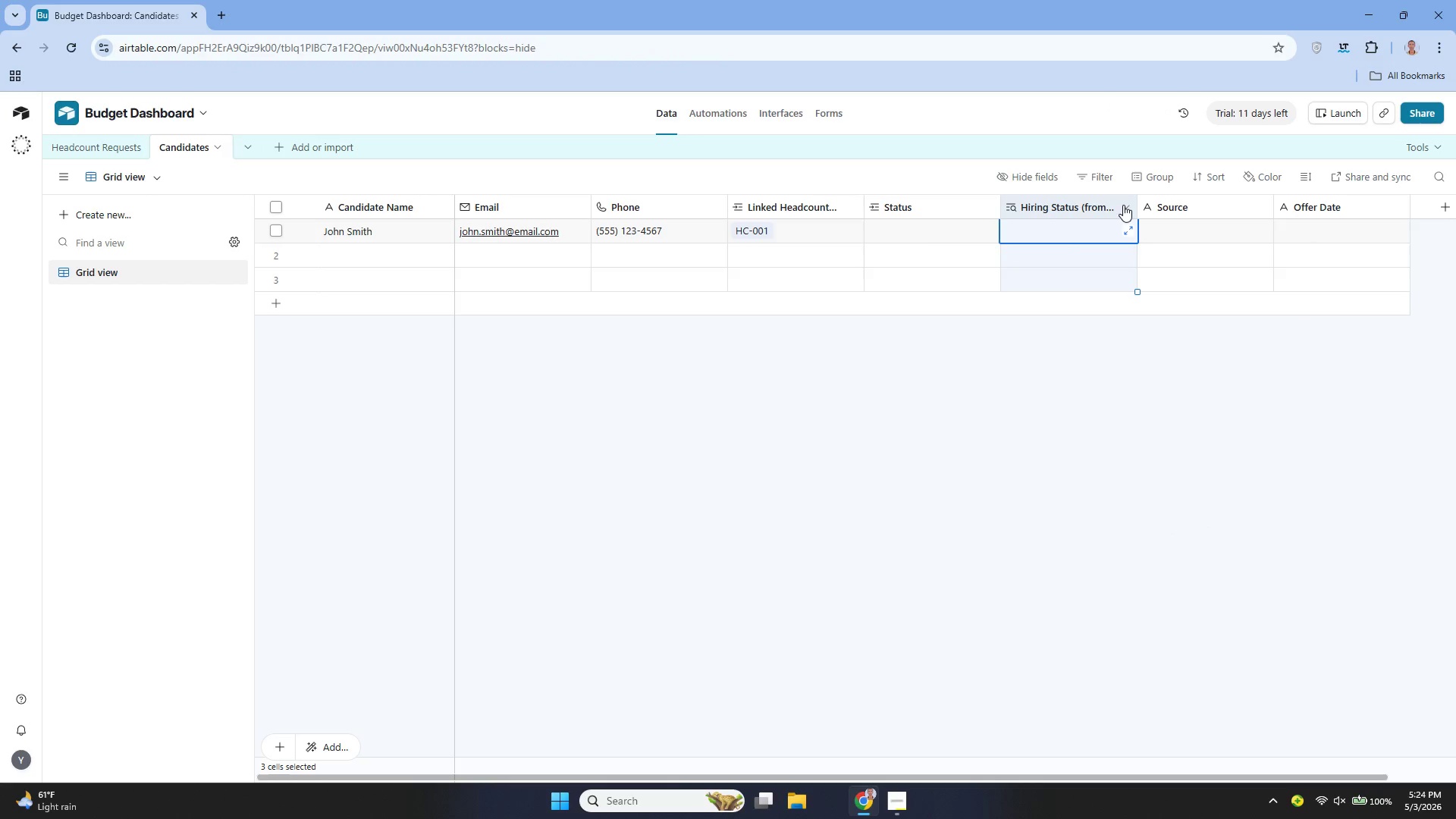 
left_click([1123, 205])
 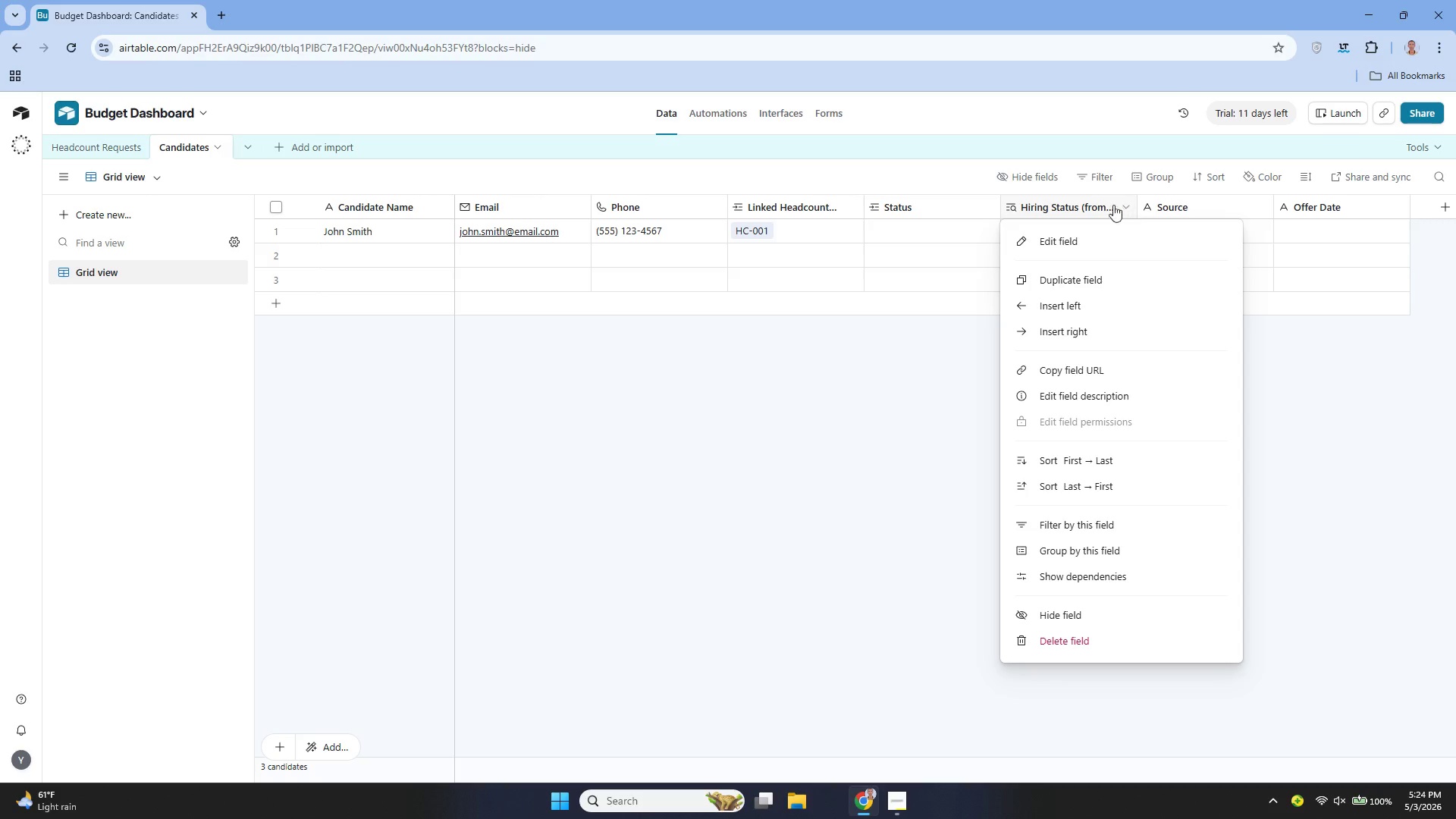 
left_click([1074, 206])
 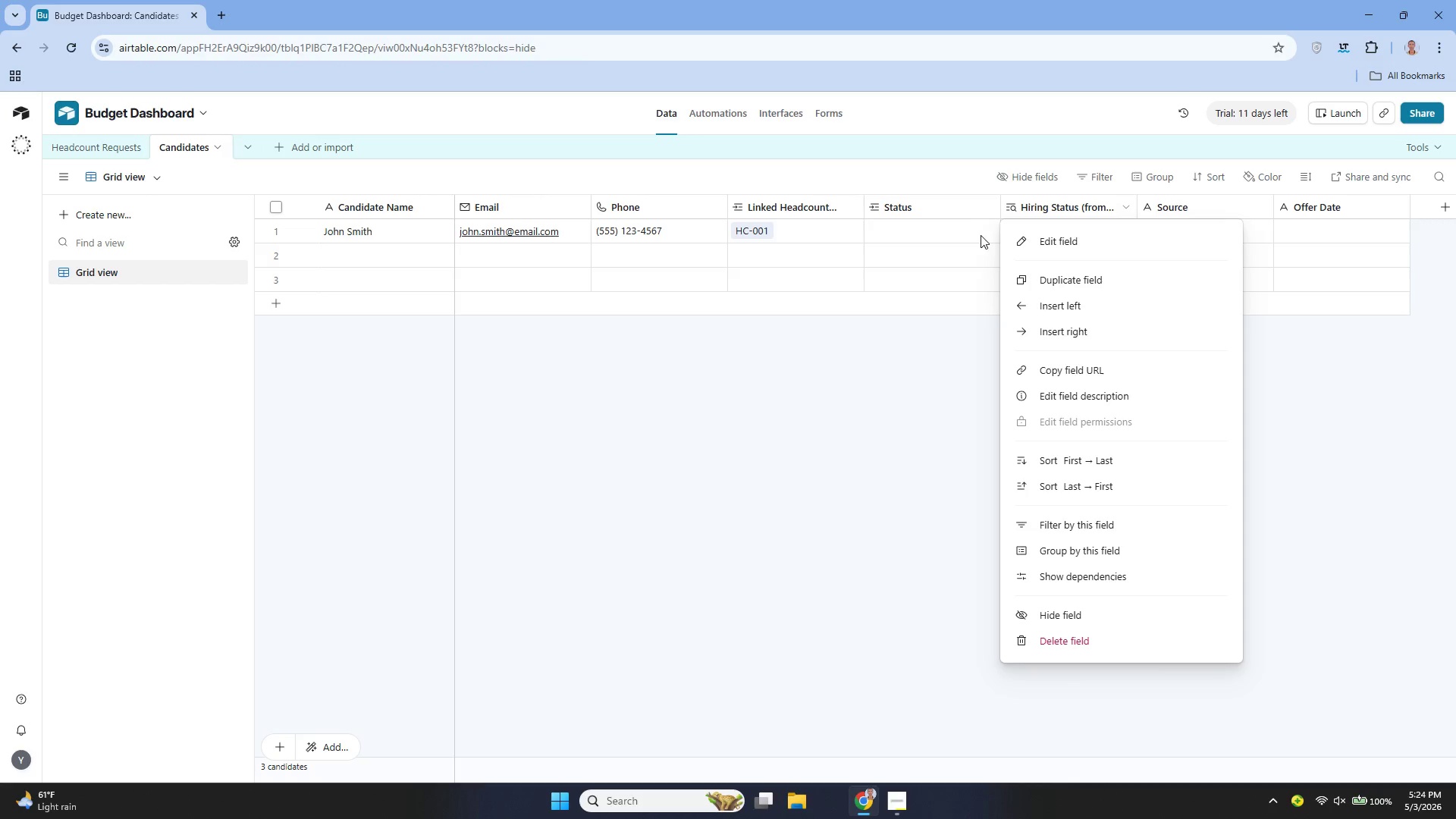 
left_click([966, 226])
 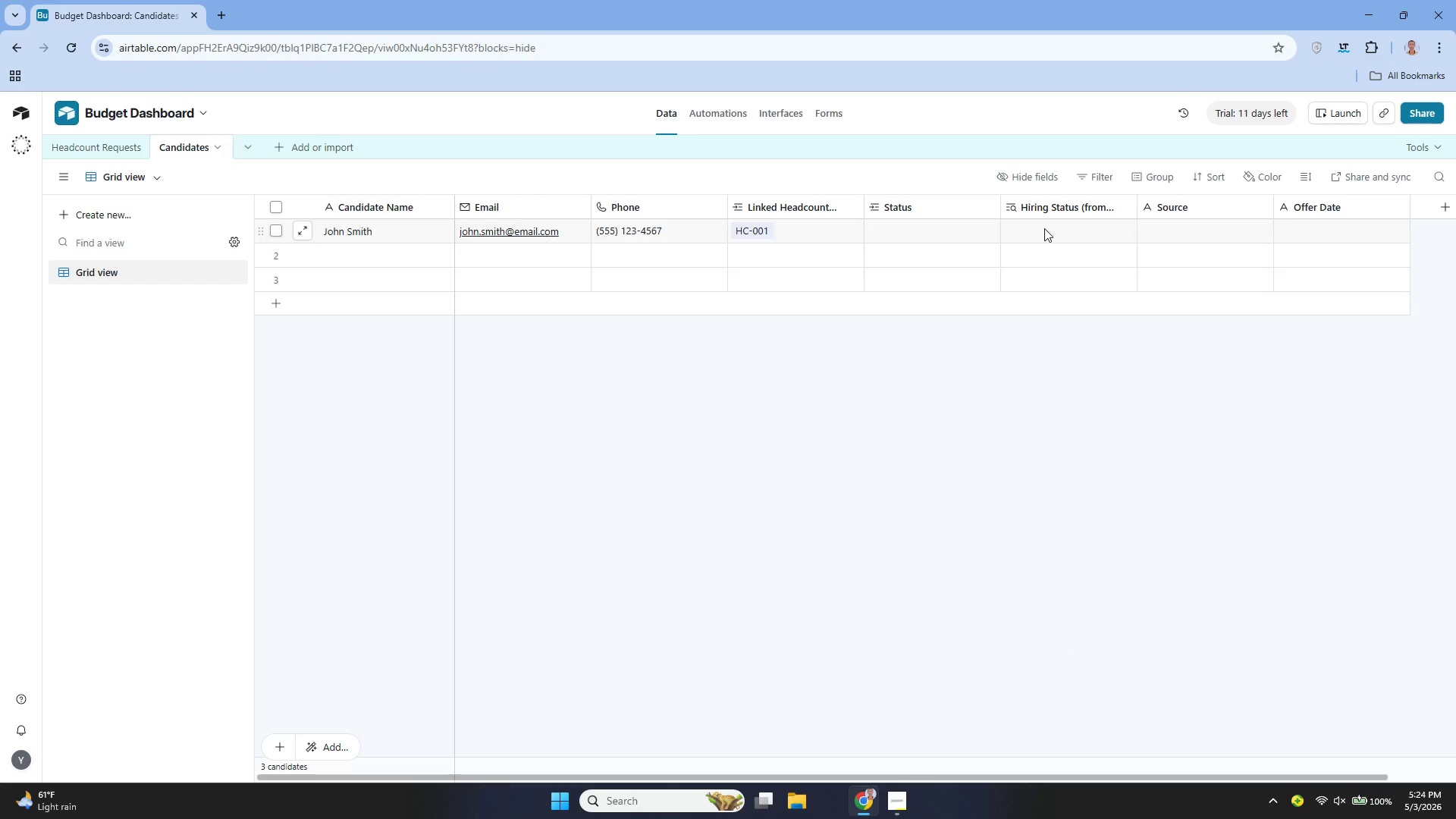 
left_click([1044, 228])
 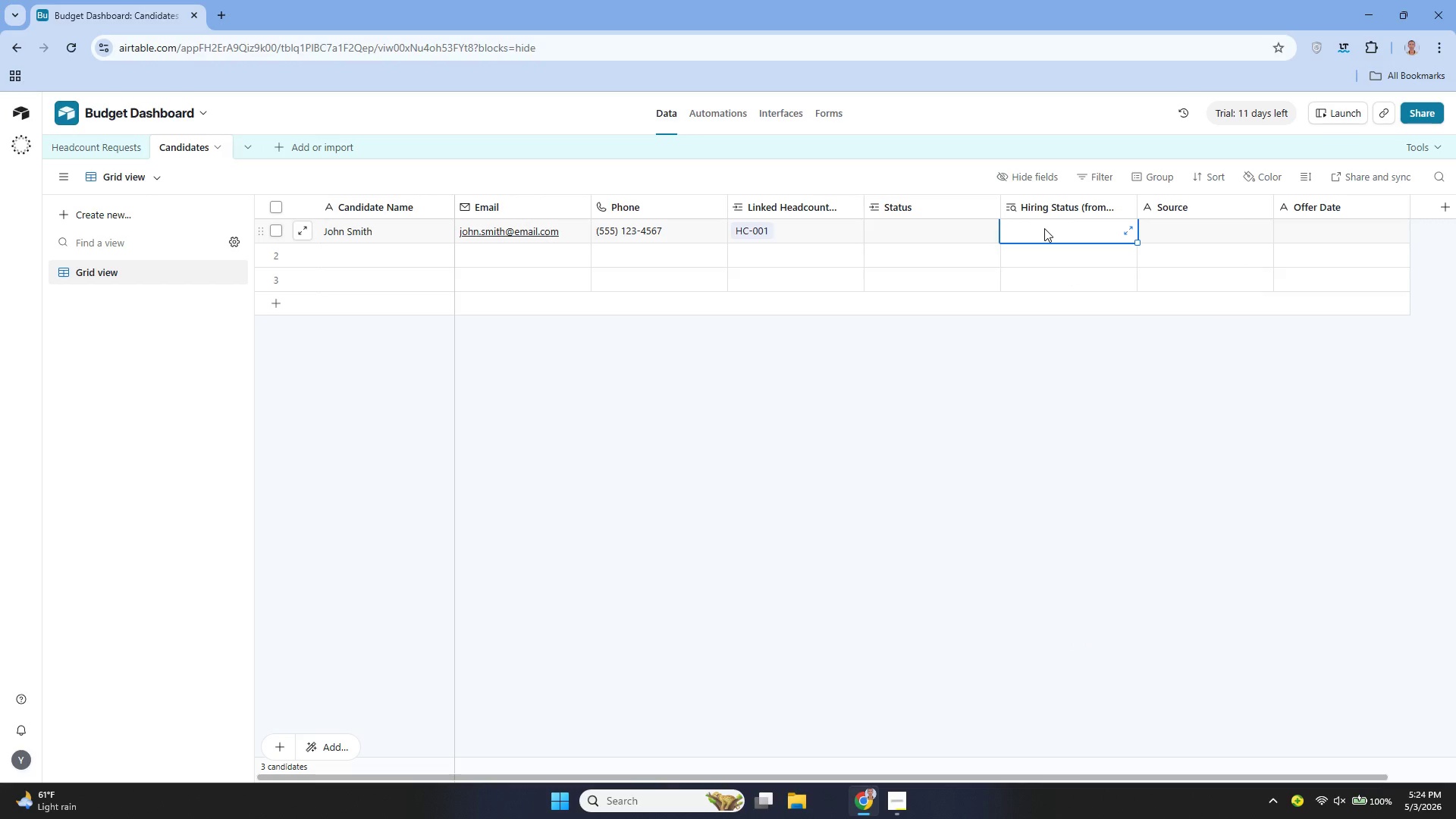 
left_click([1044, 228])
 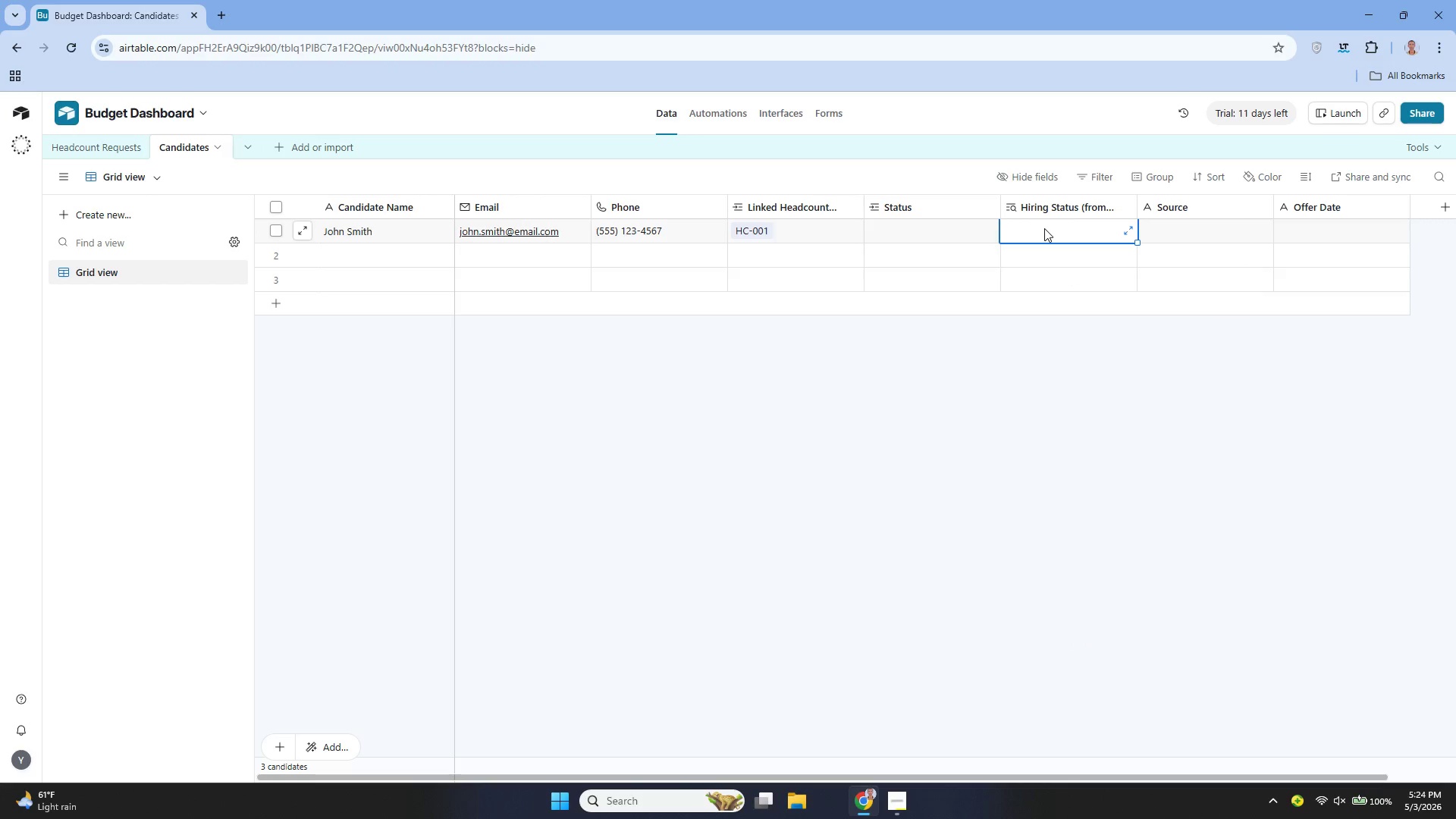 
double_click([1044, 228])
 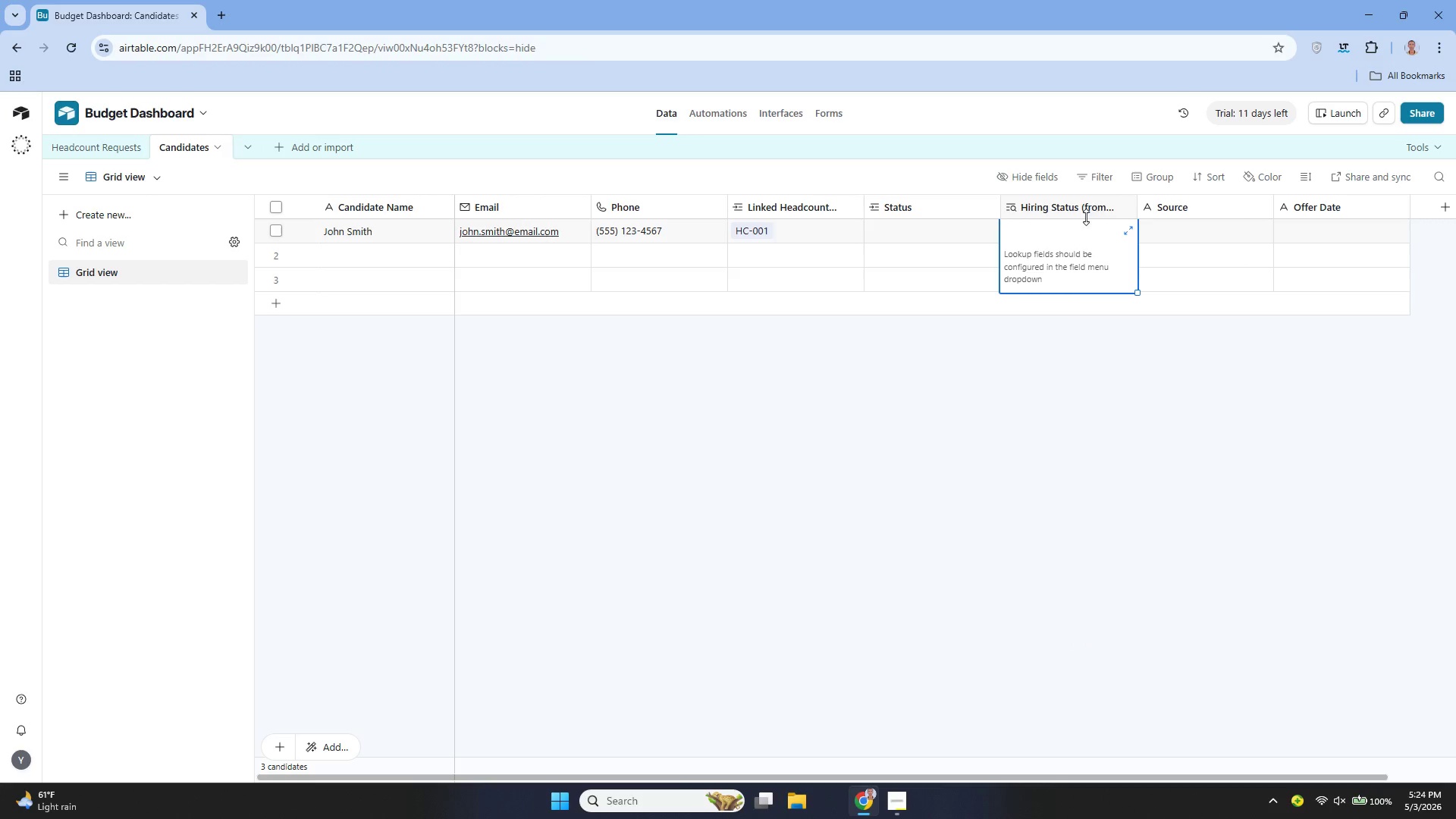 
left_click([1123, 206])
 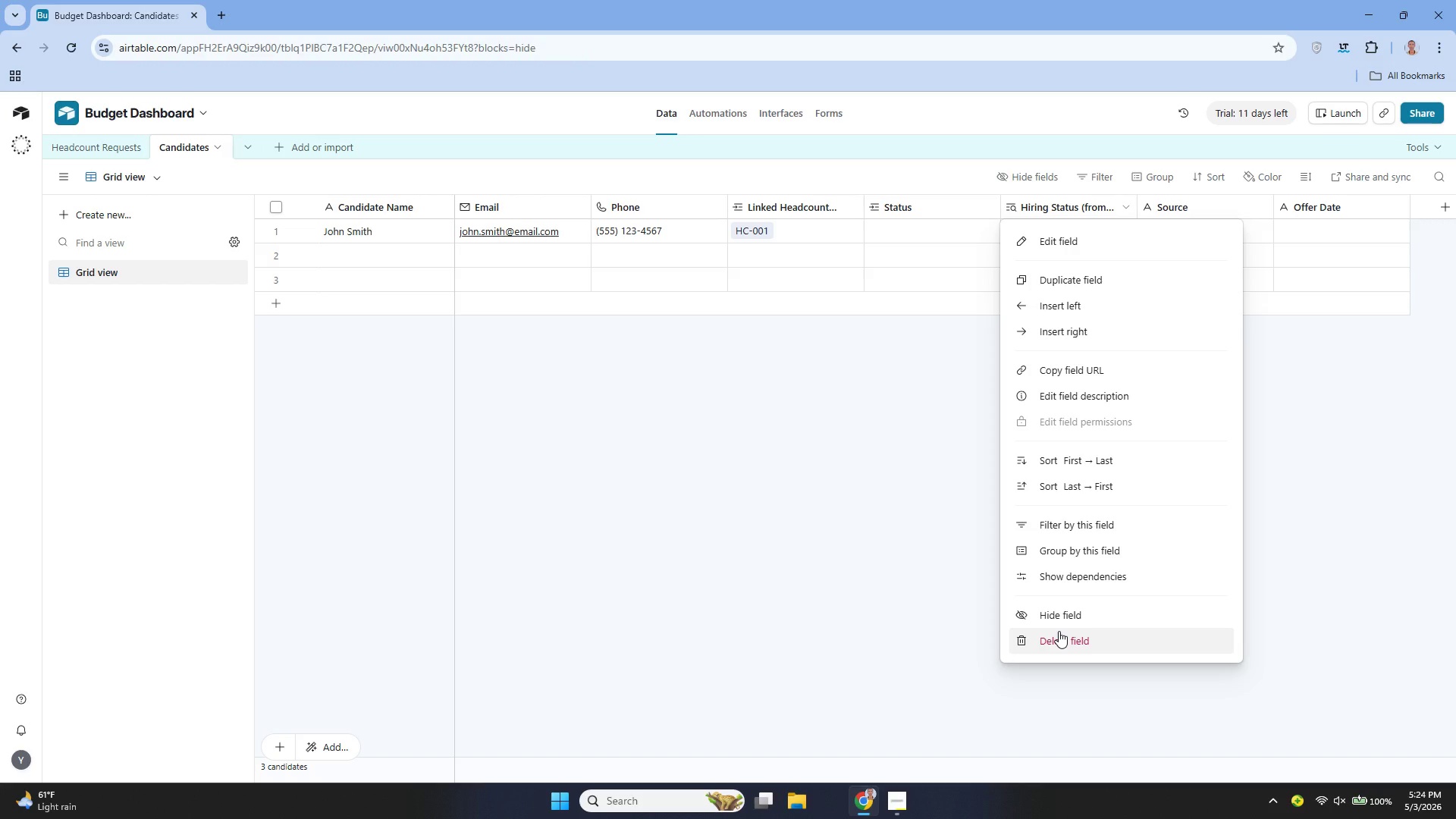 
left_click([1059, 631])
 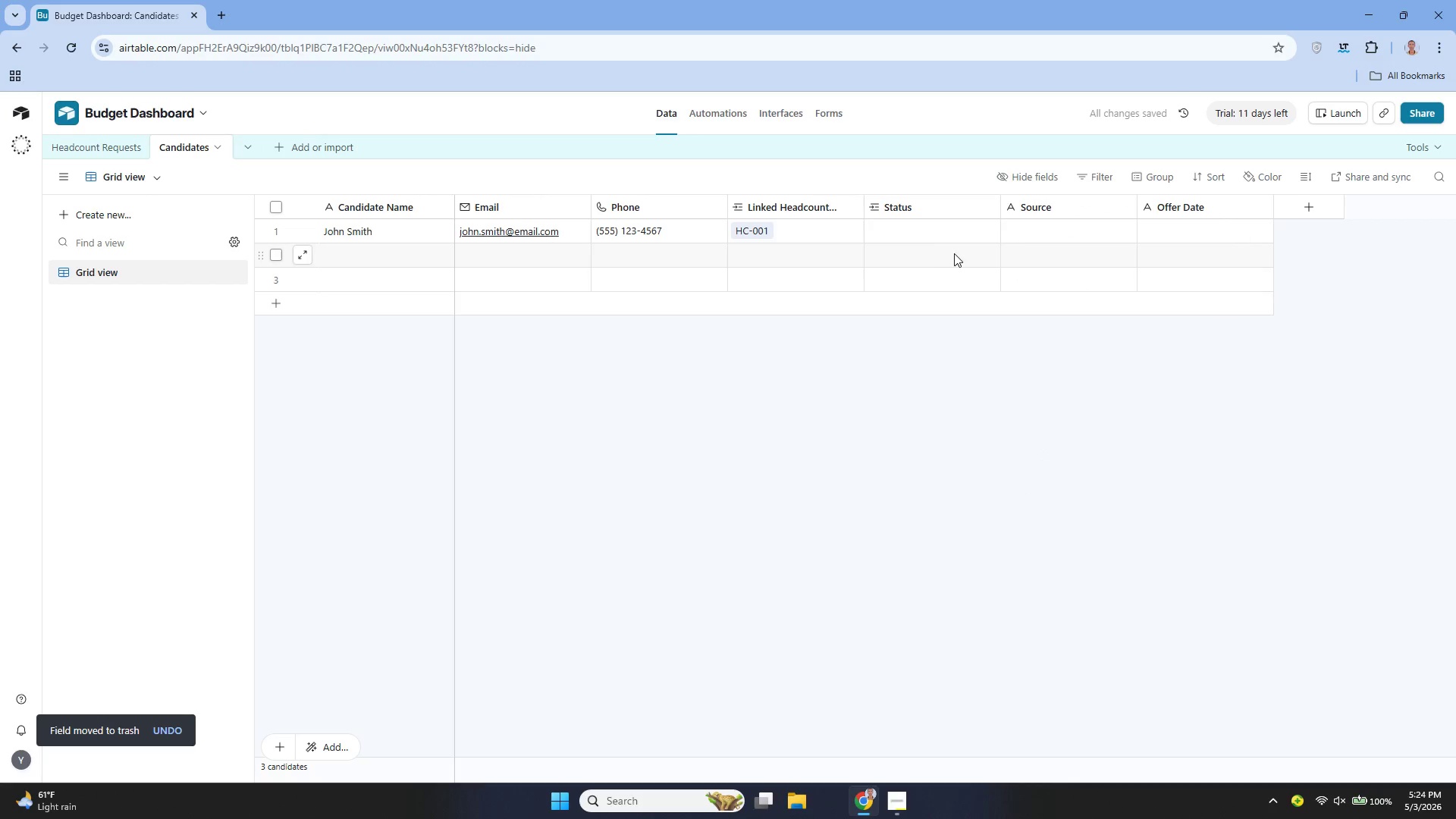 
left_click([925, 226])
 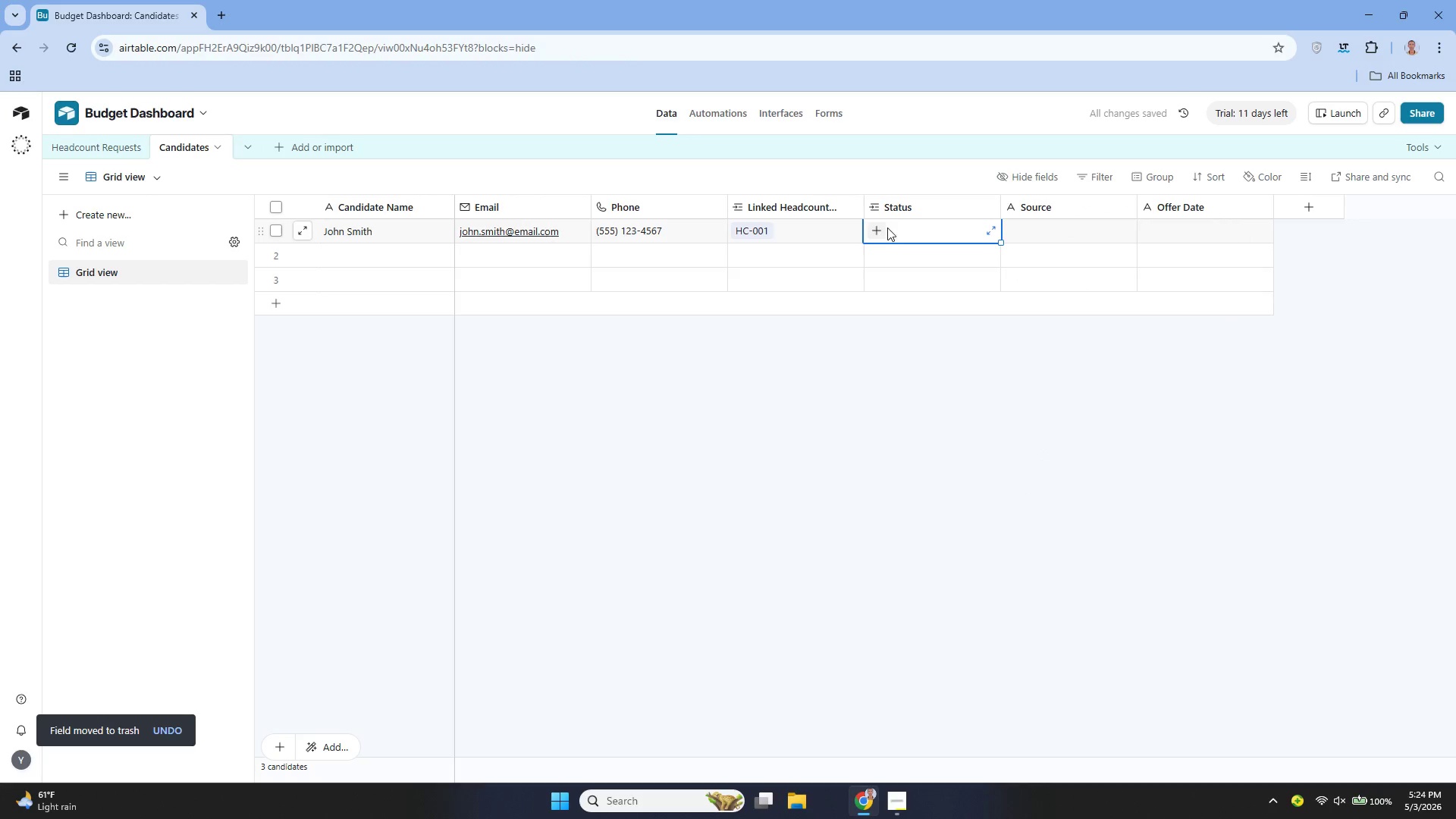 
left_click([879, 228])
 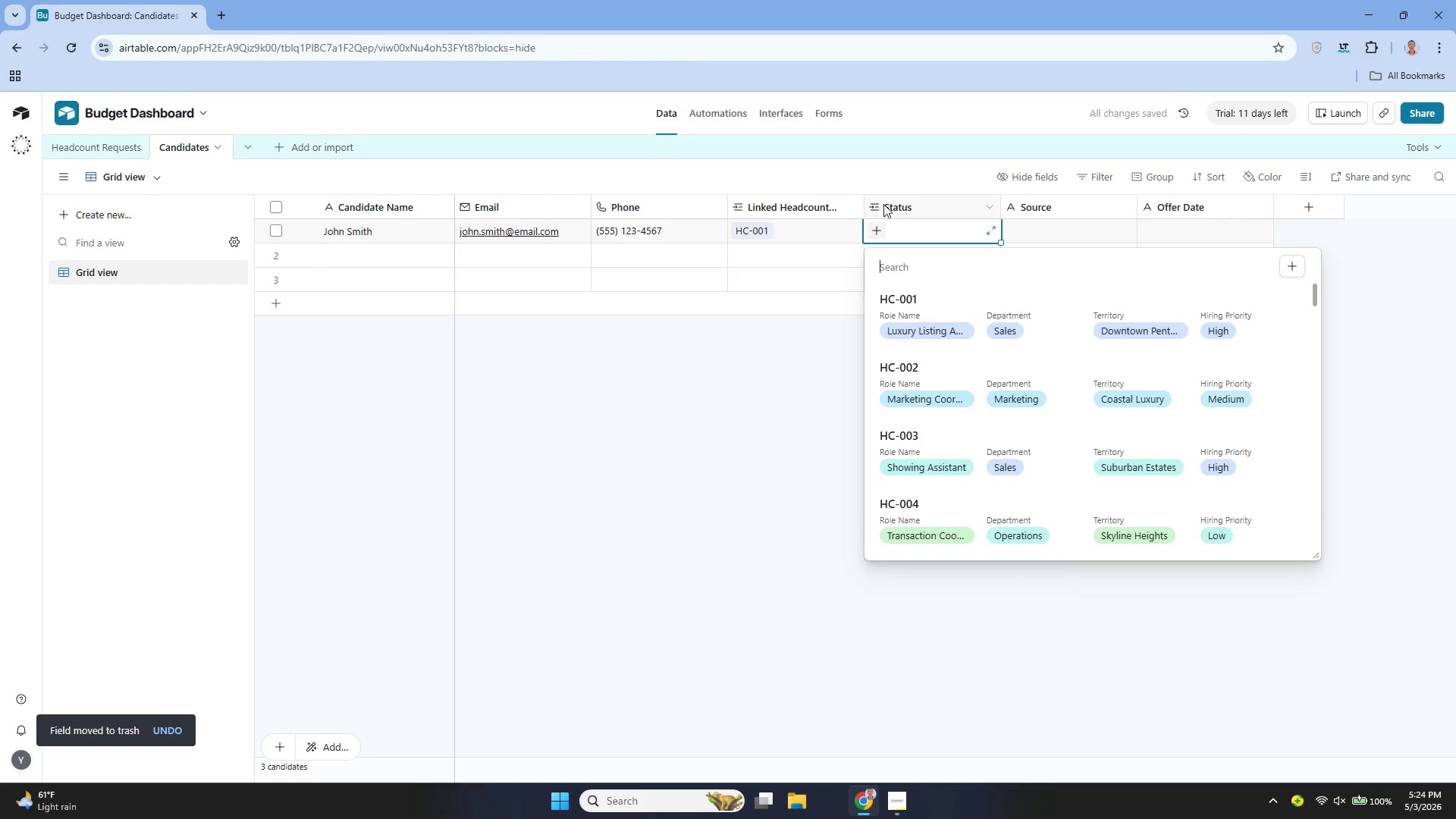 
left_click([796, 445])
 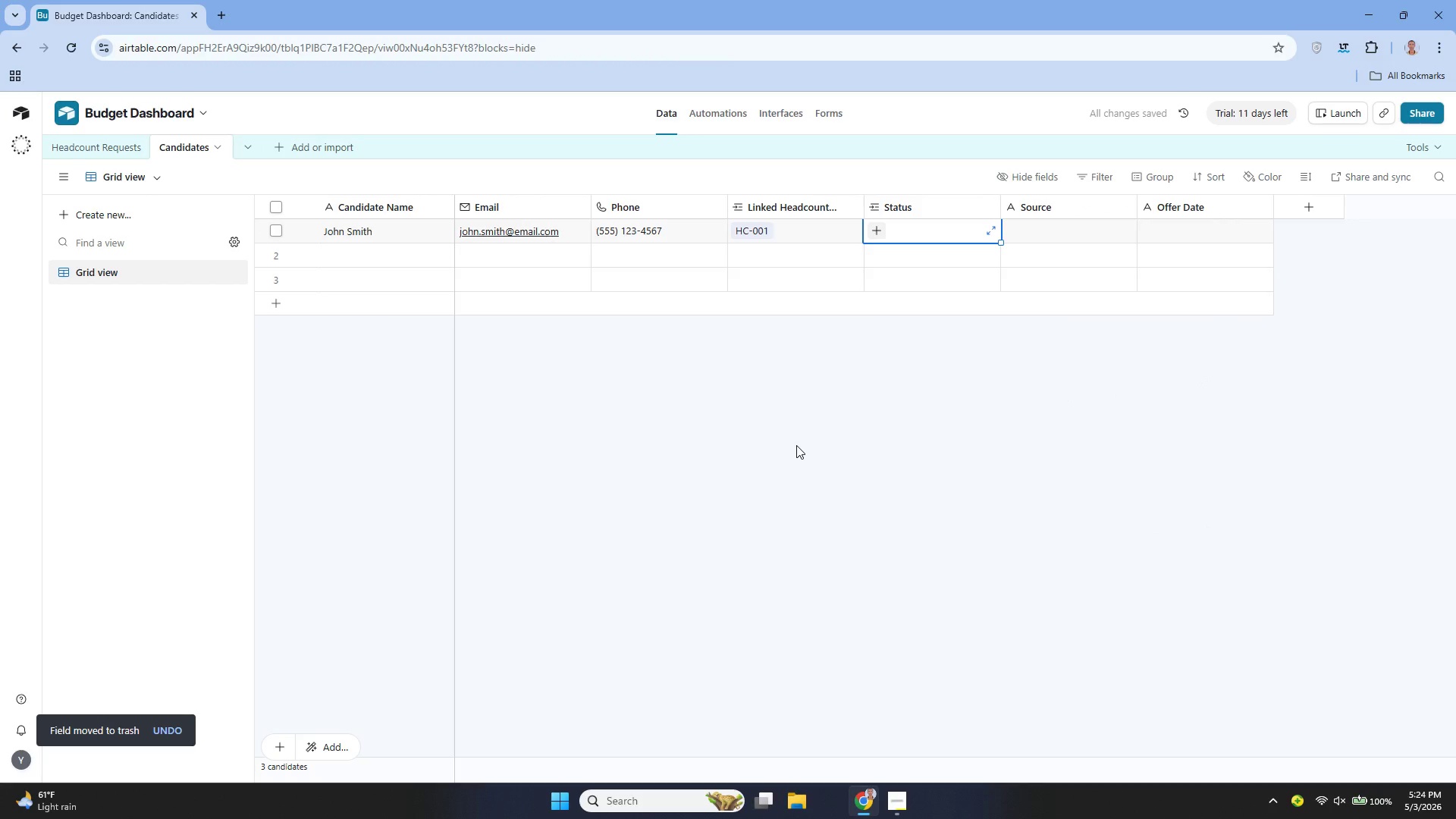 
key(Control+Z)
 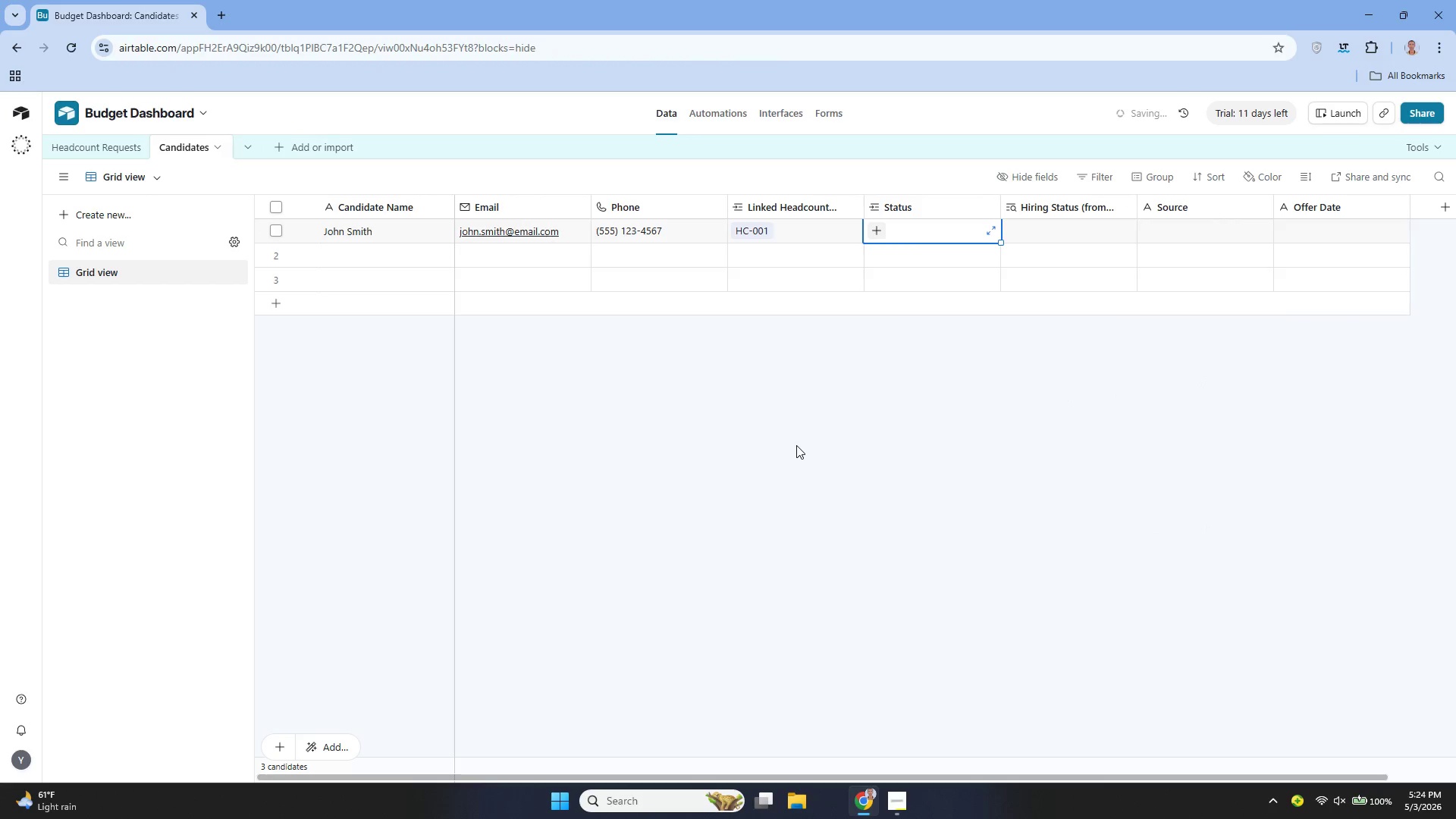 
key(Control+Z)
 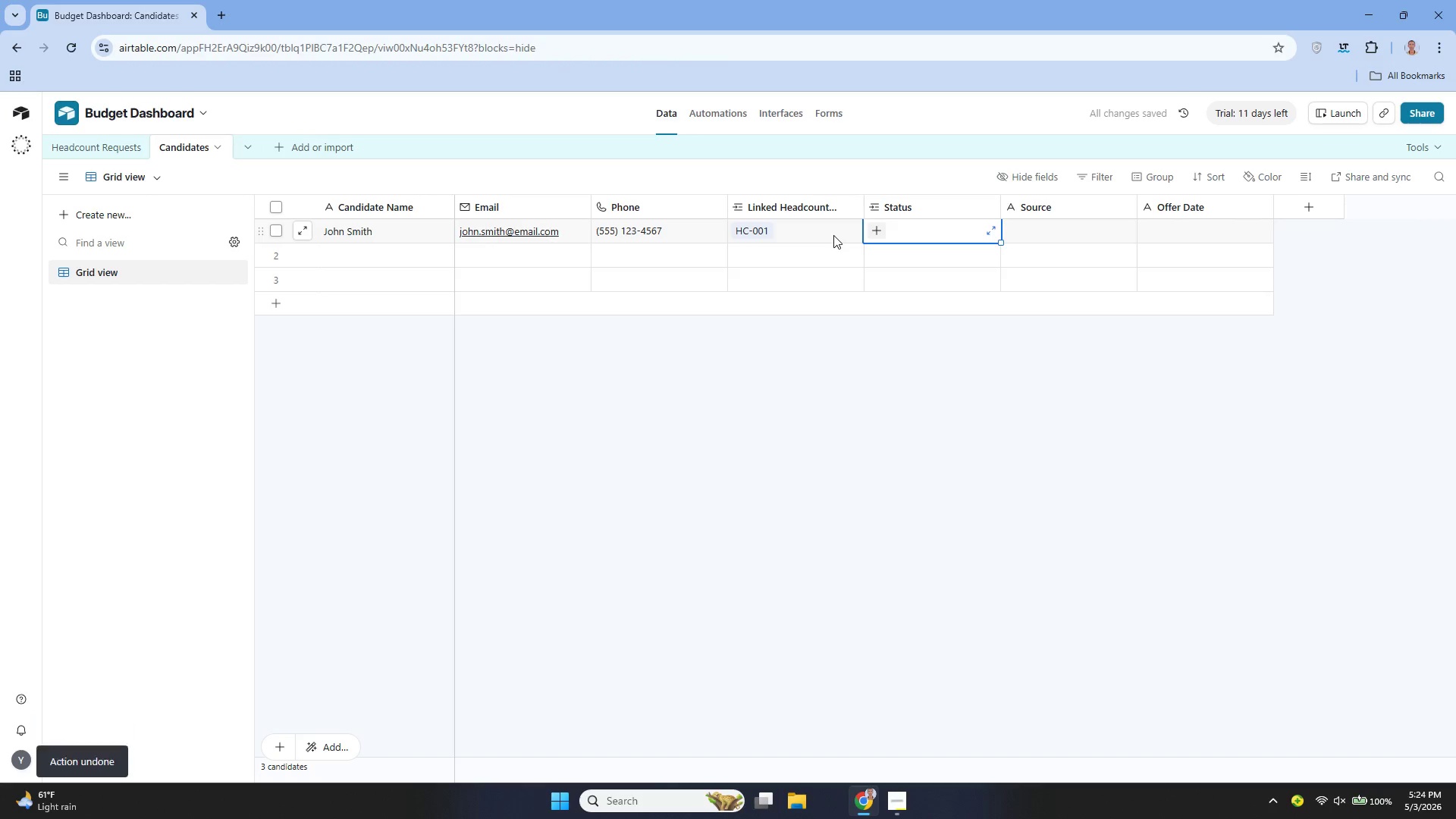 
wait(5.14)
 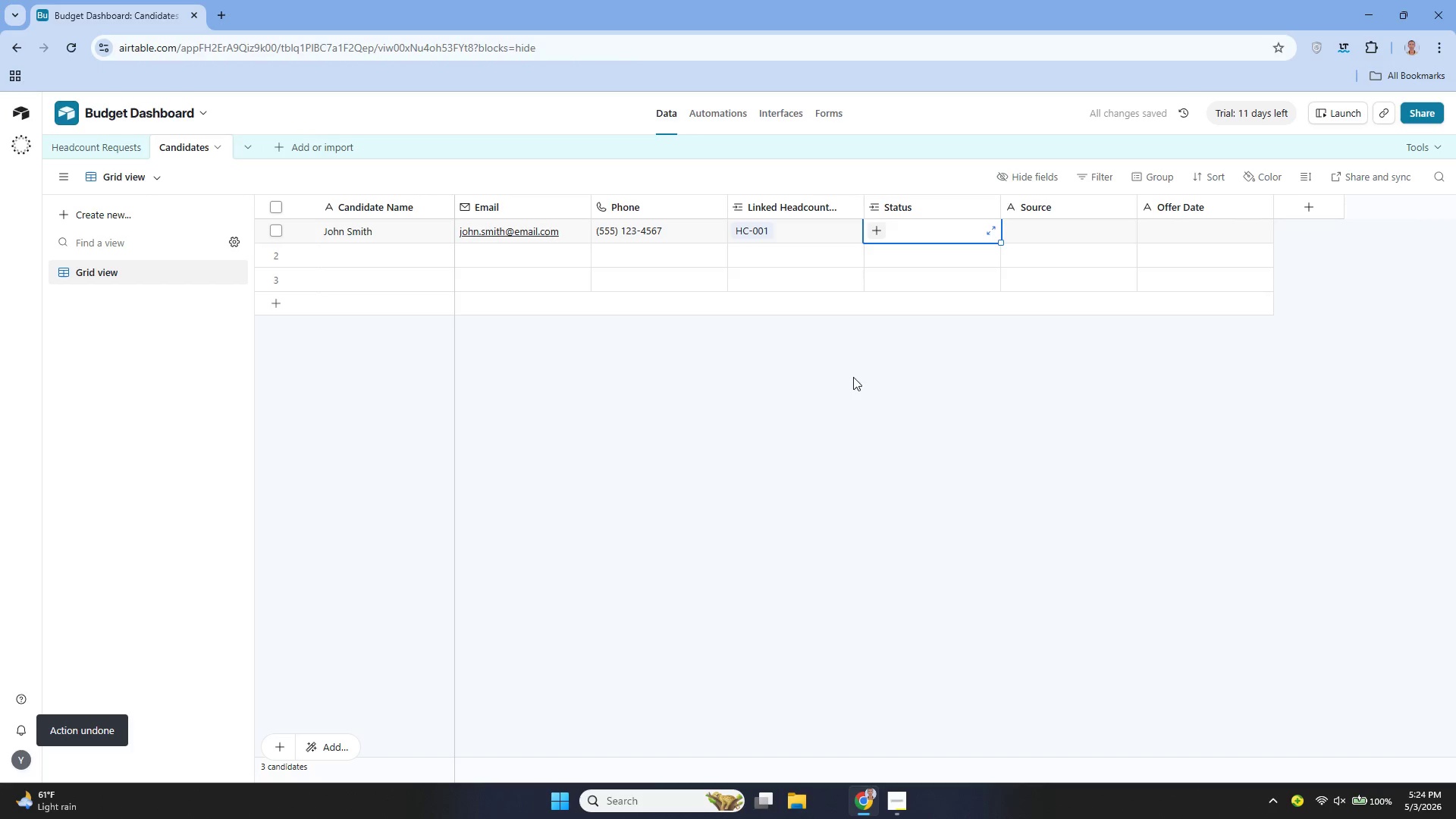 
key(Control+Z)
 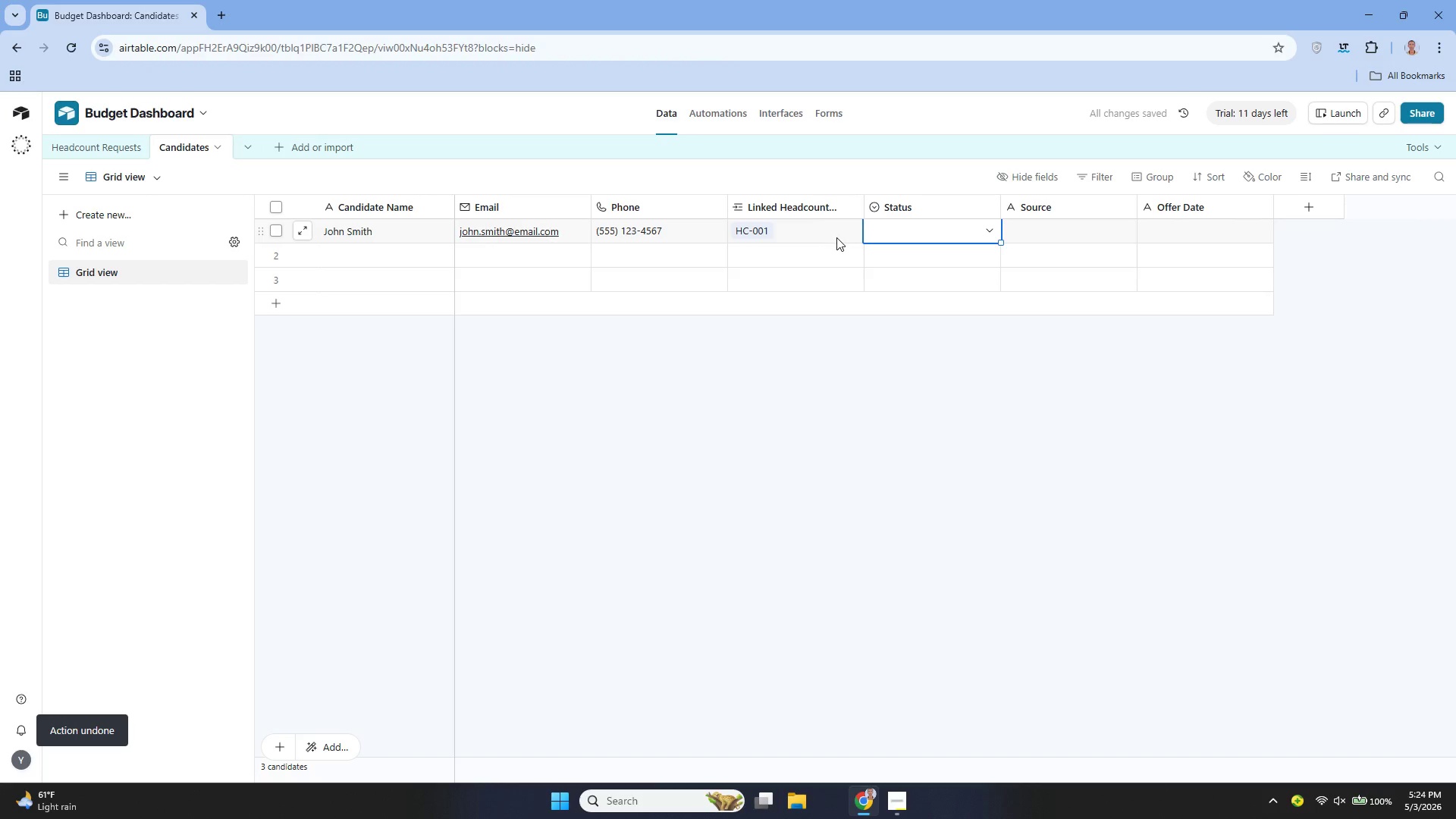 
left_click([913, 222])
 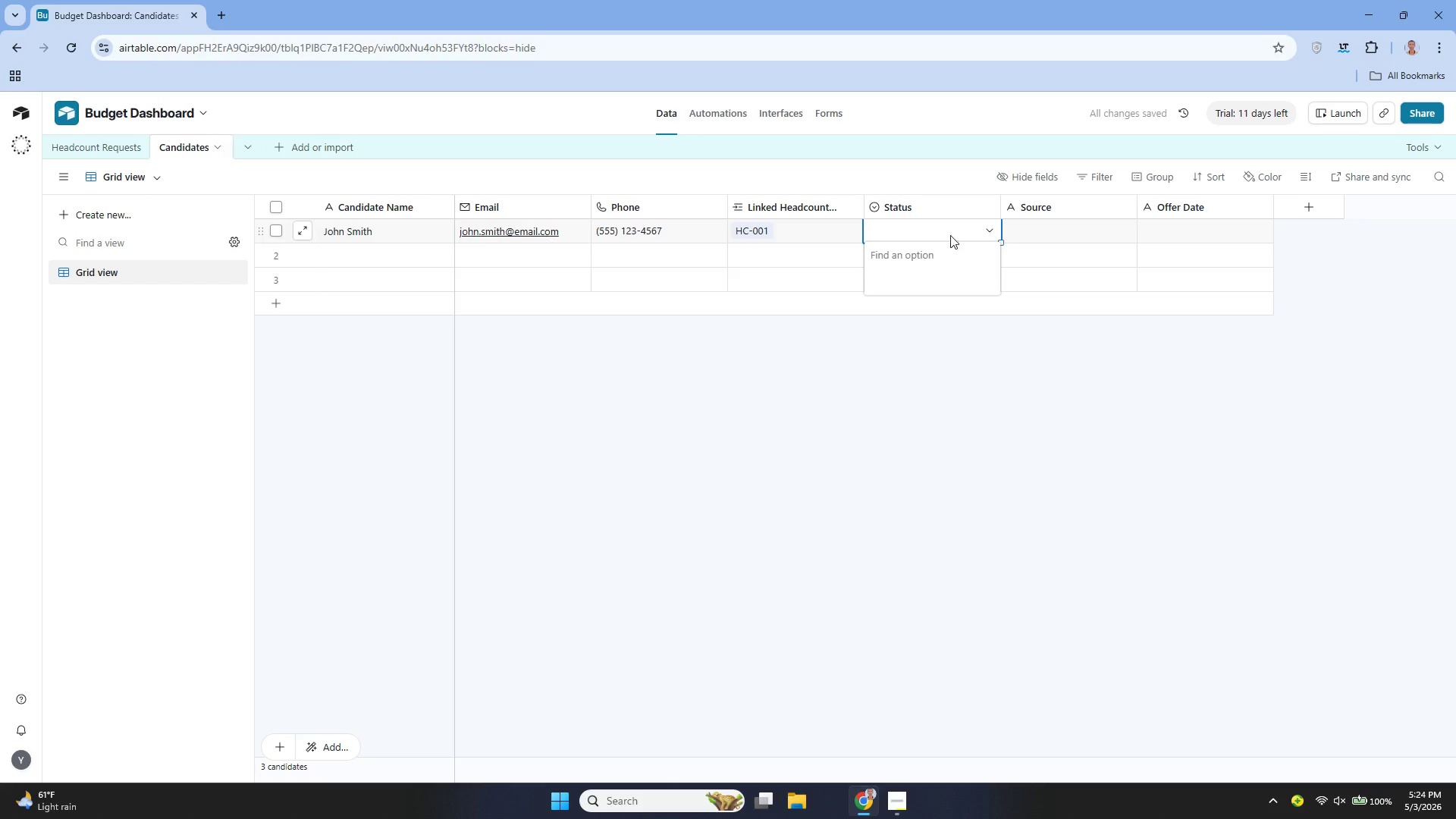 
left_click([932, 413])
 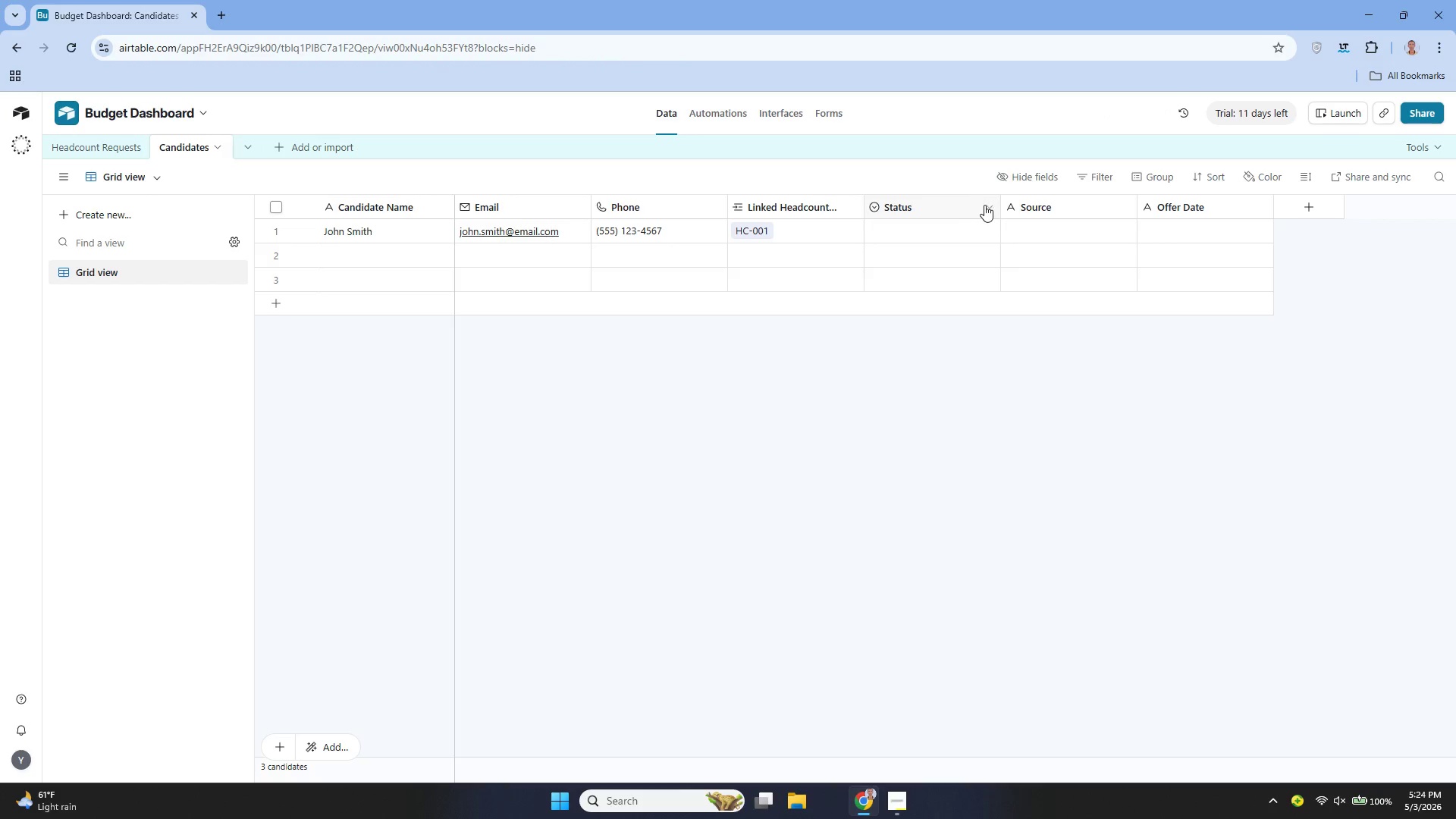 
left_click([990, 205])
 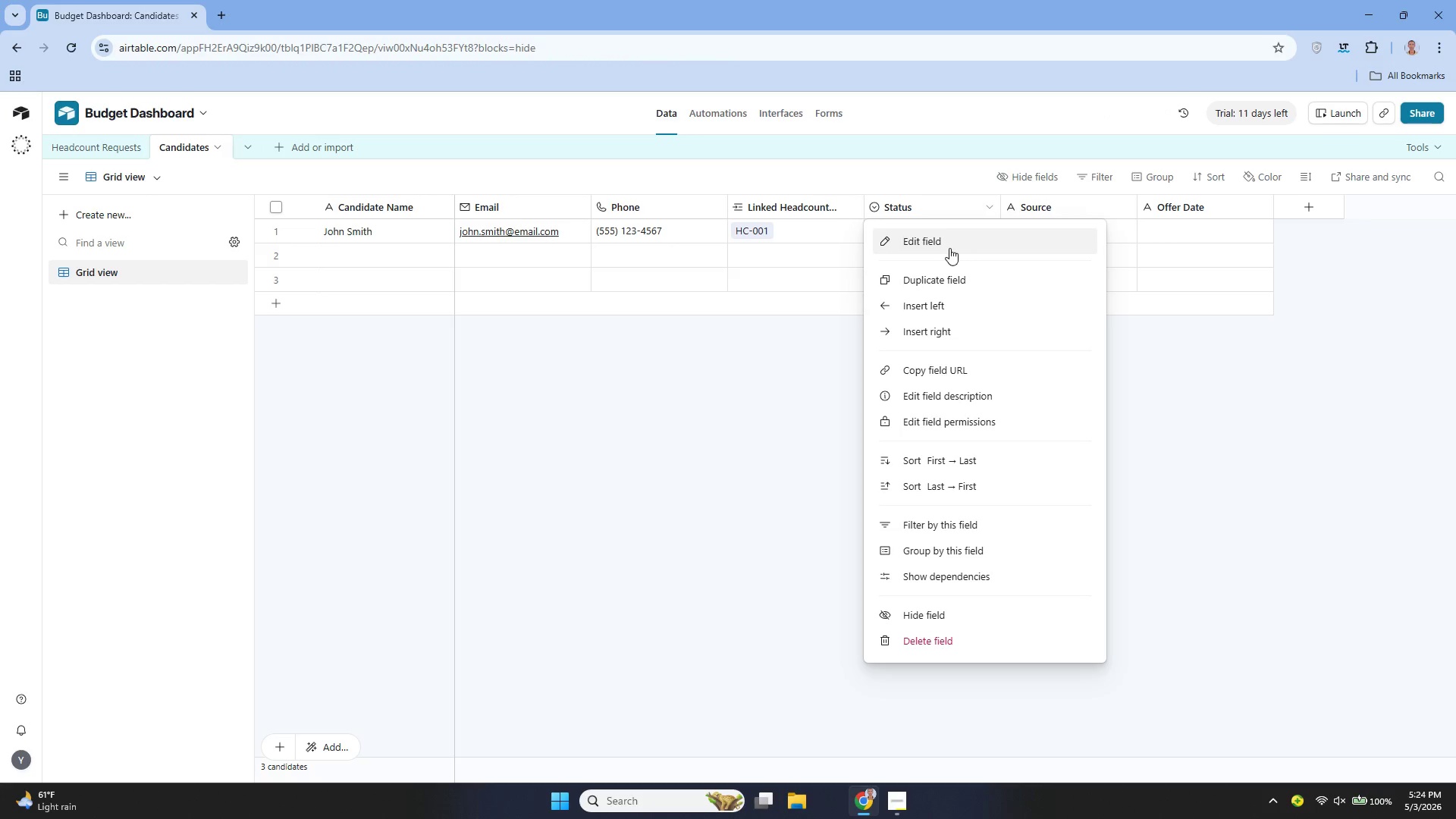 
left_click([949, 248])
 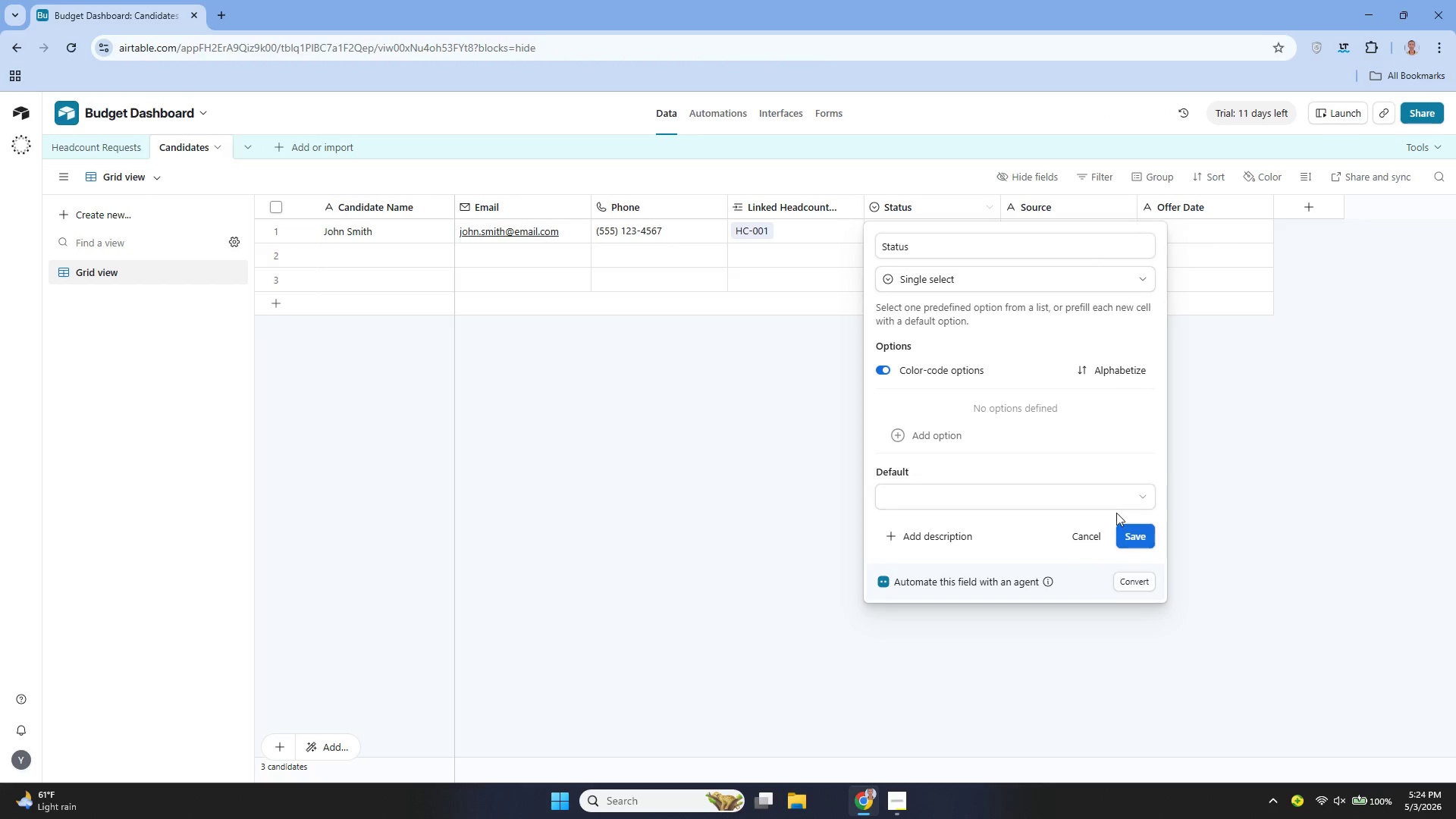 
left_click_drag(start_coordinate=[1089, 536], to_coordinate=[1083, 532])
 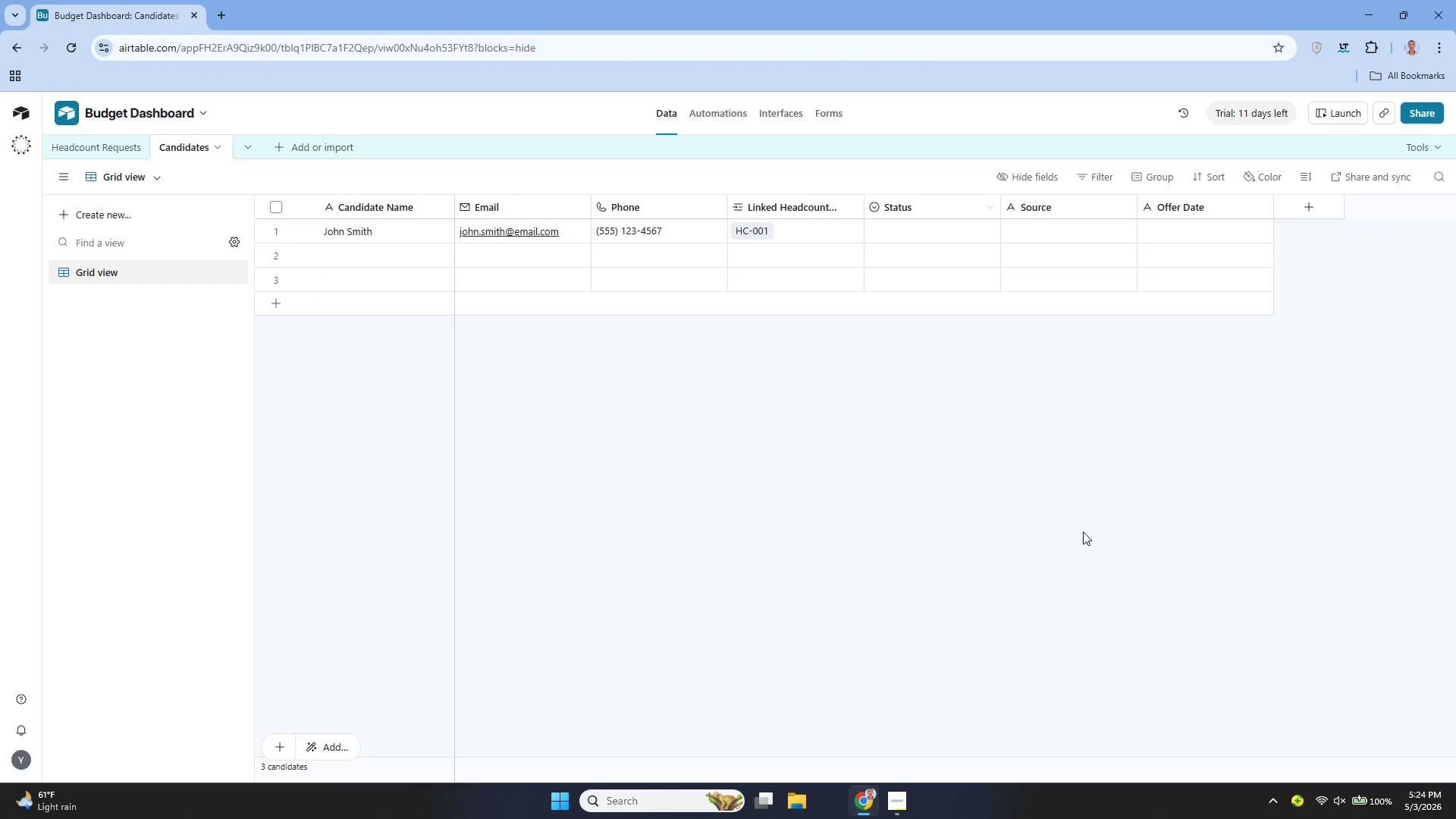 
left_click([1083, 532])
 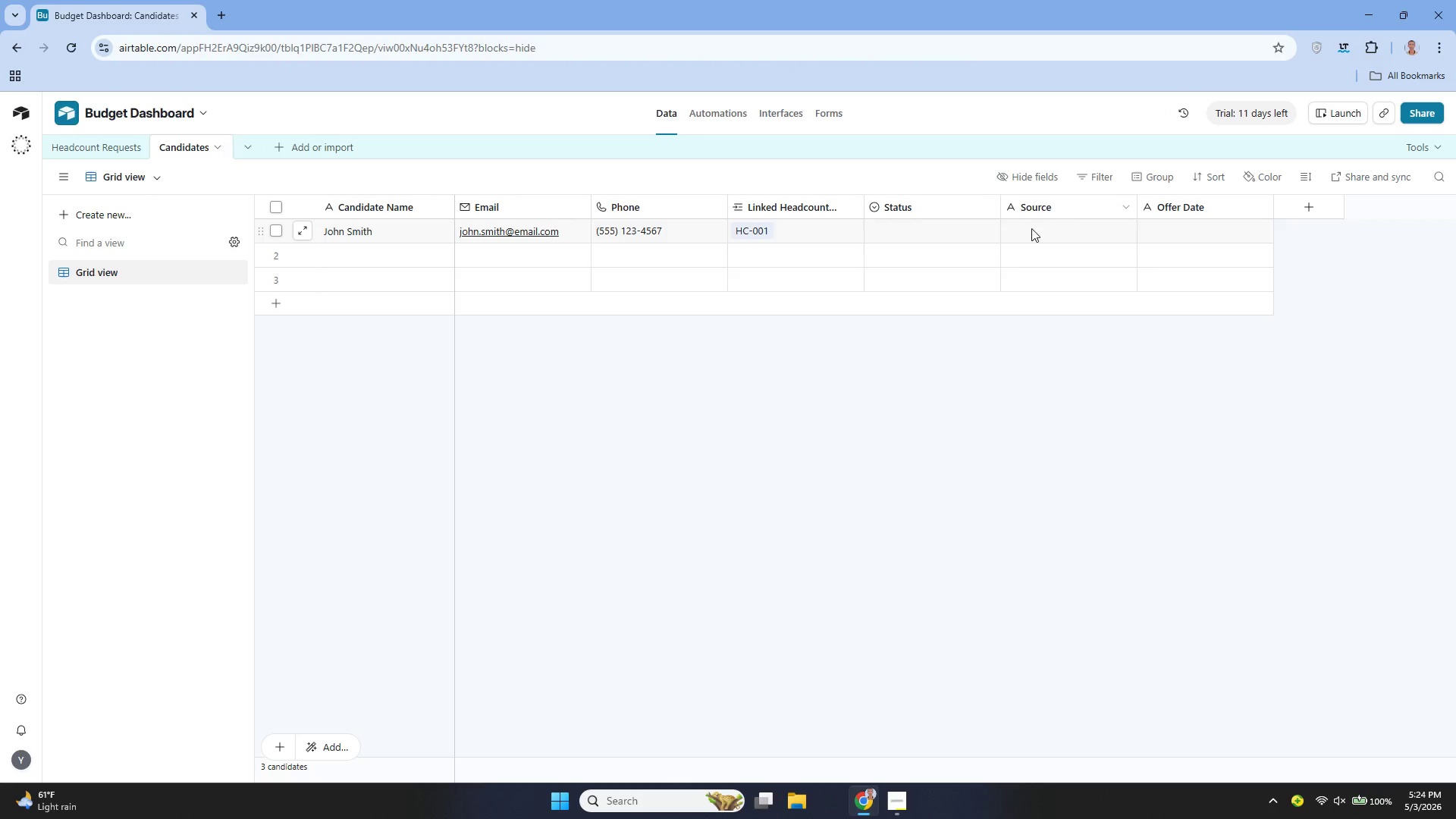 
left_click([1032, 231])
 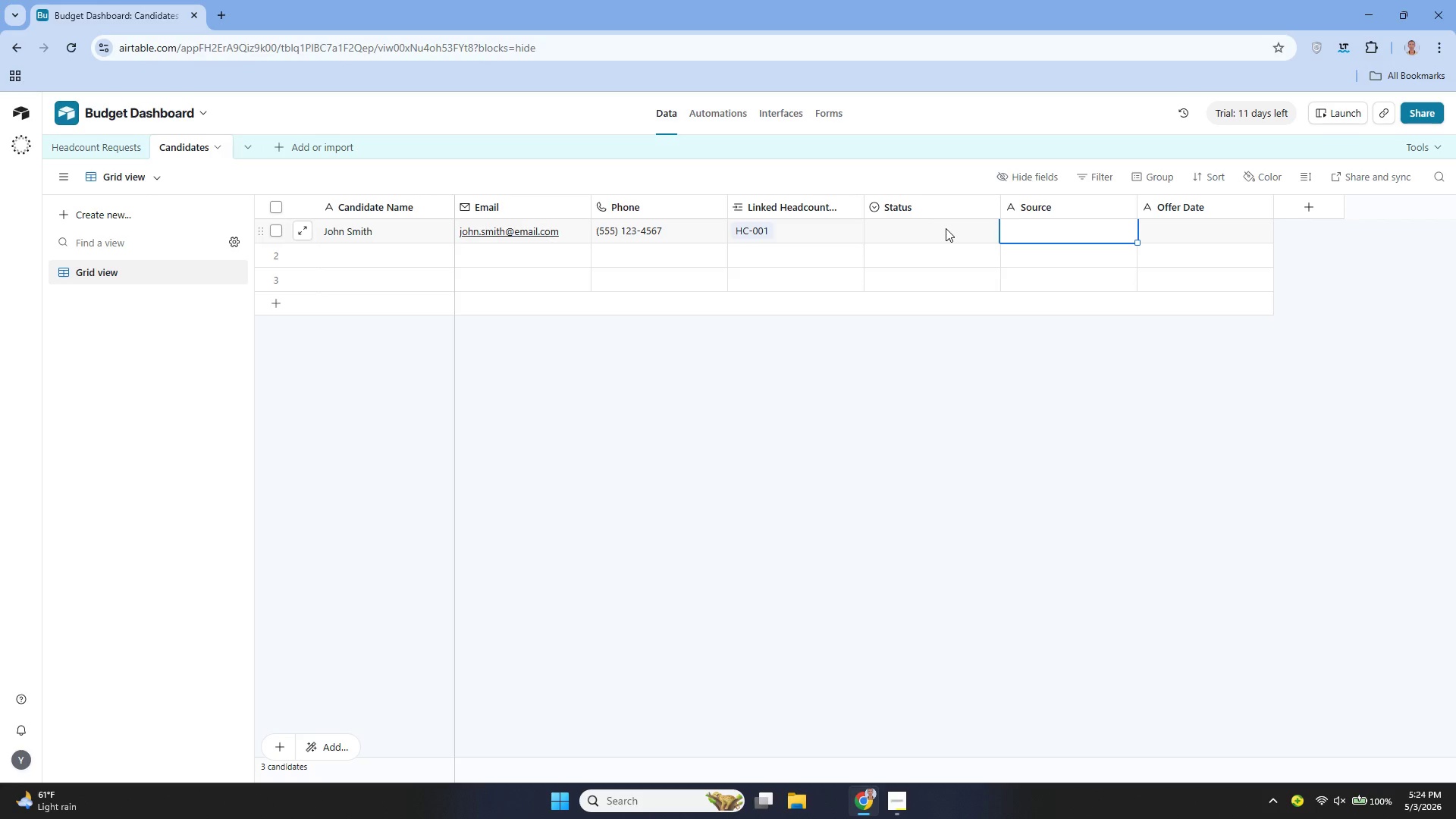 
left_click([946, 228])
 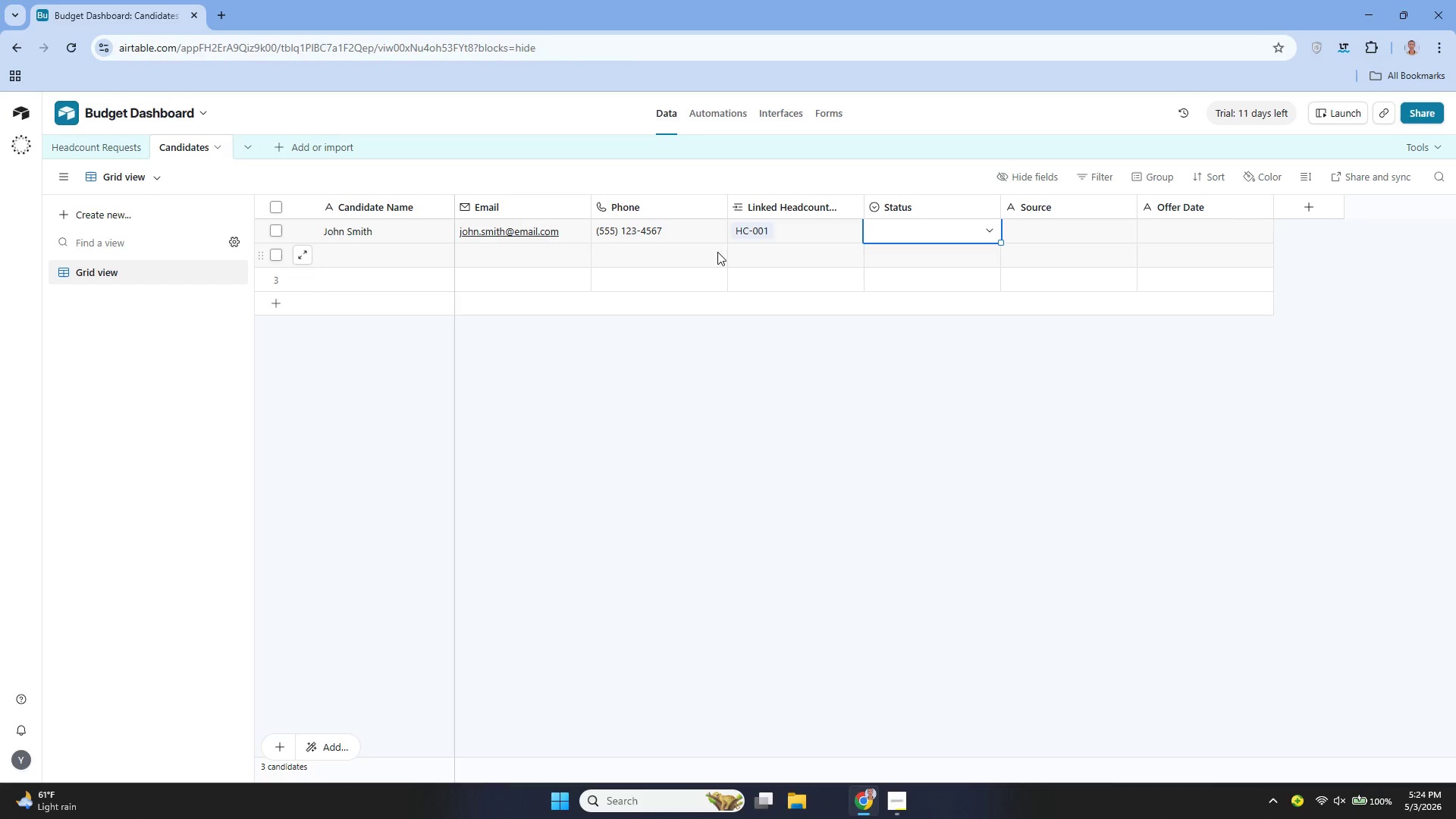 
left_click([654, 231])
 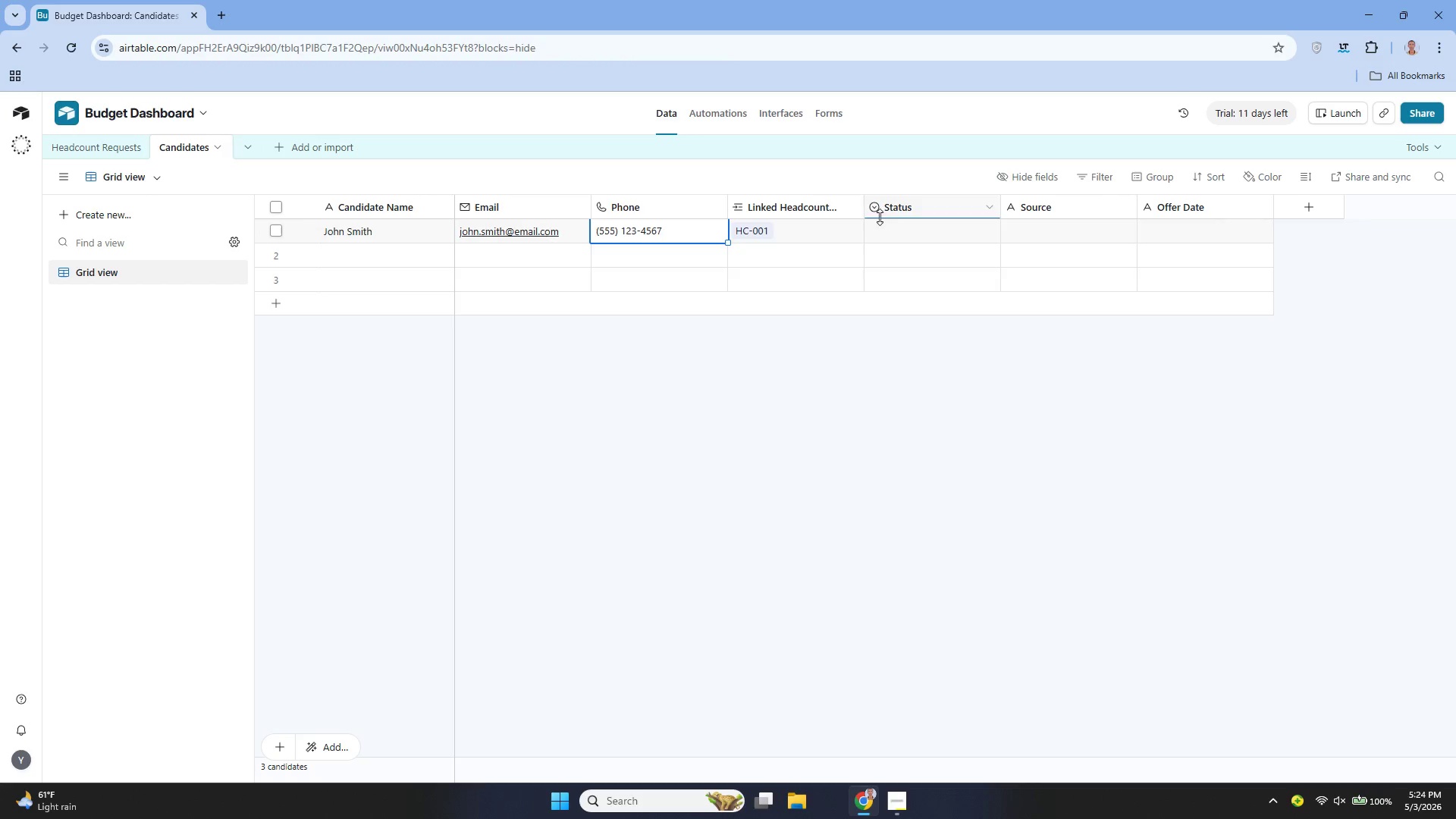 
left_click([897, 224])
 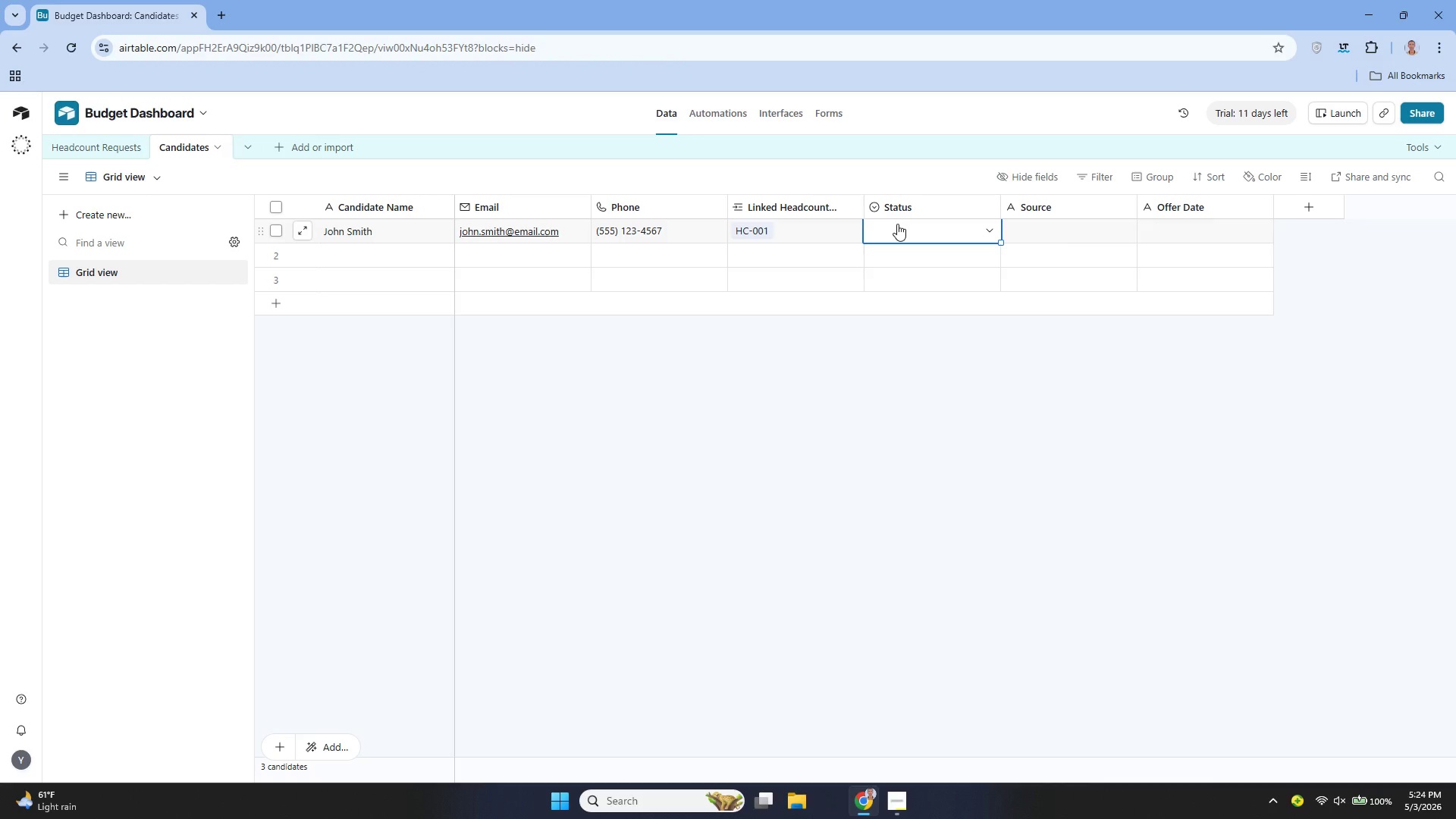 
type(Offer Accepted)
 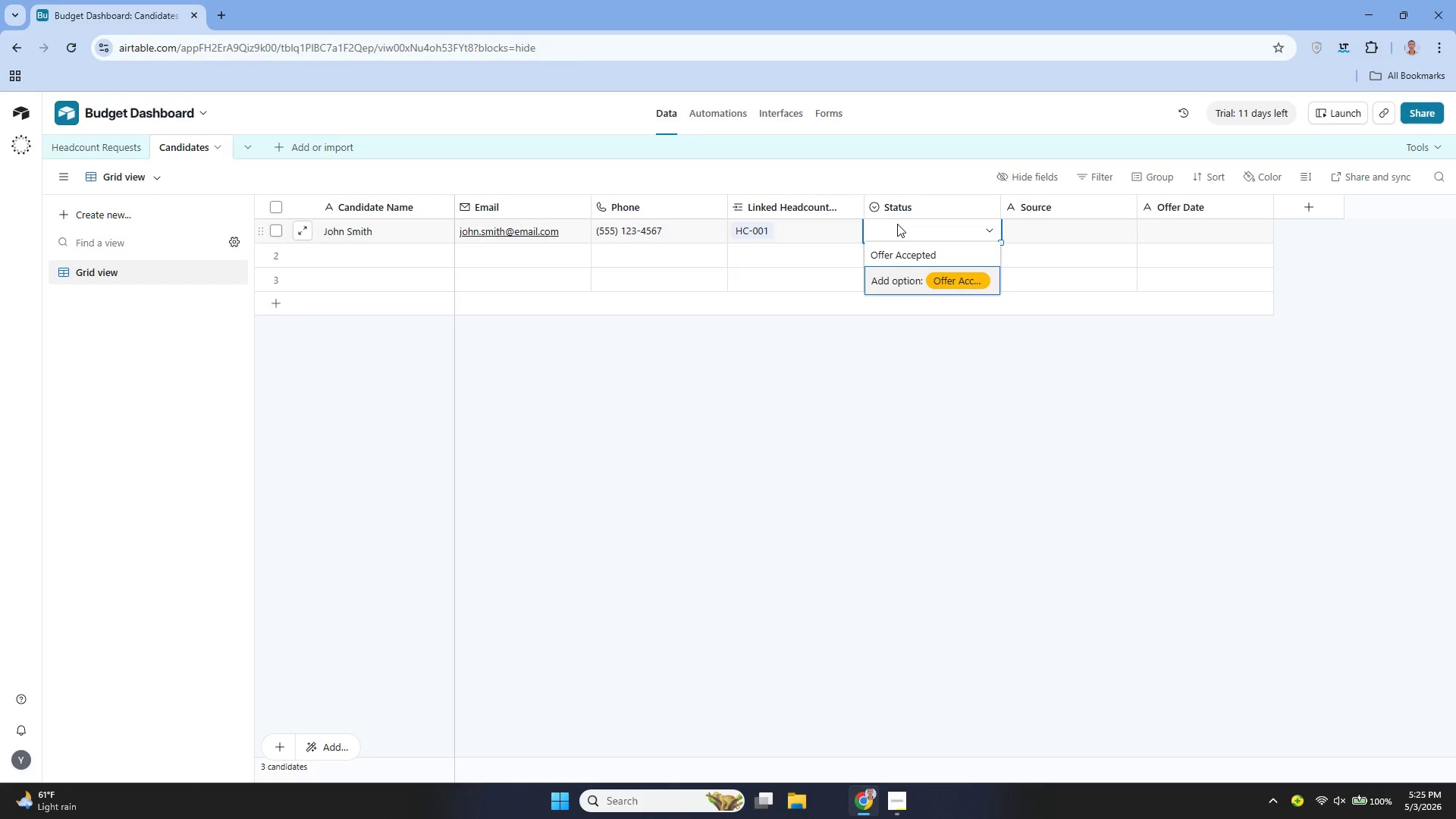 
key(Enter)
 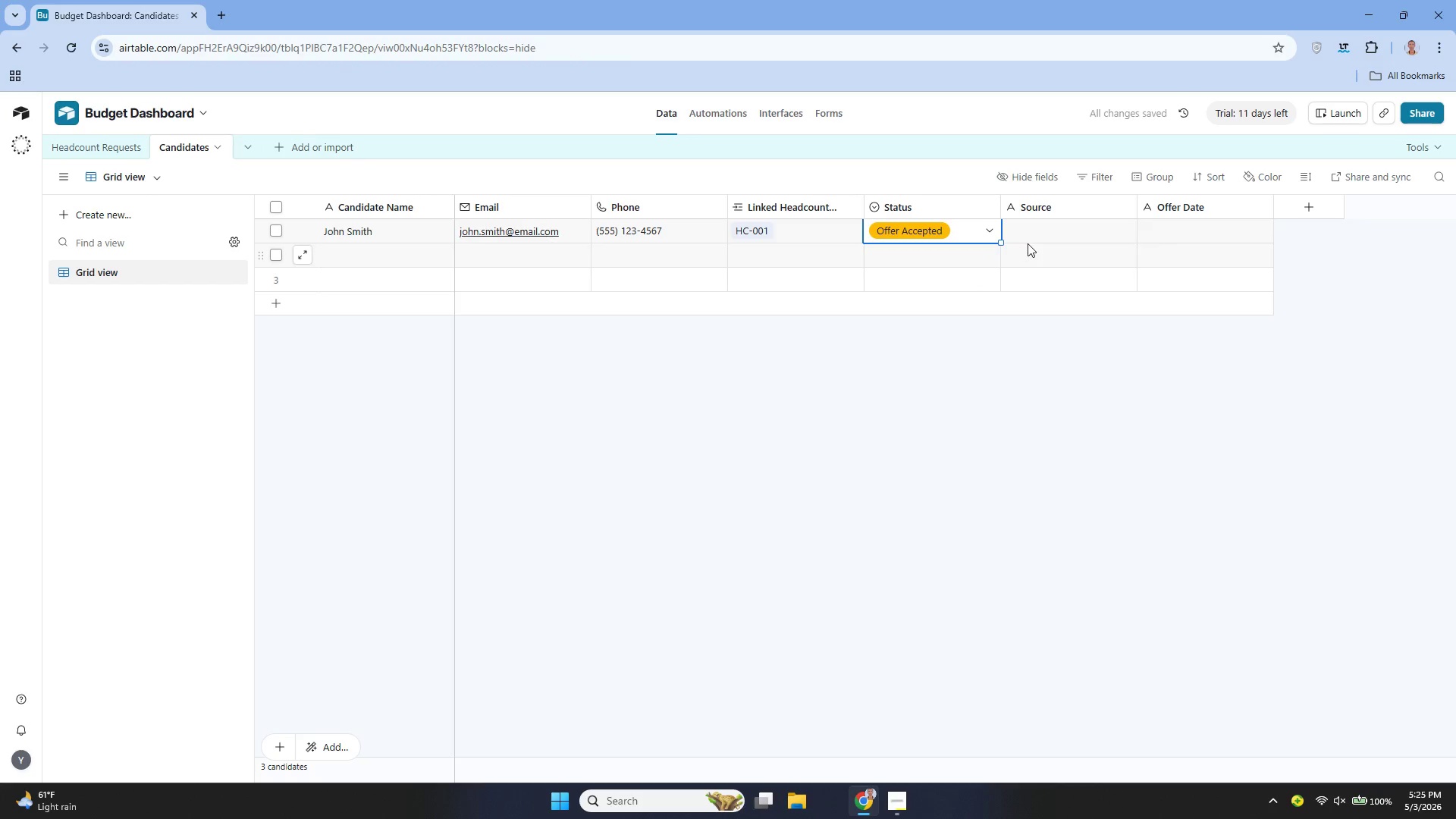 
left_click([1037, 235])
 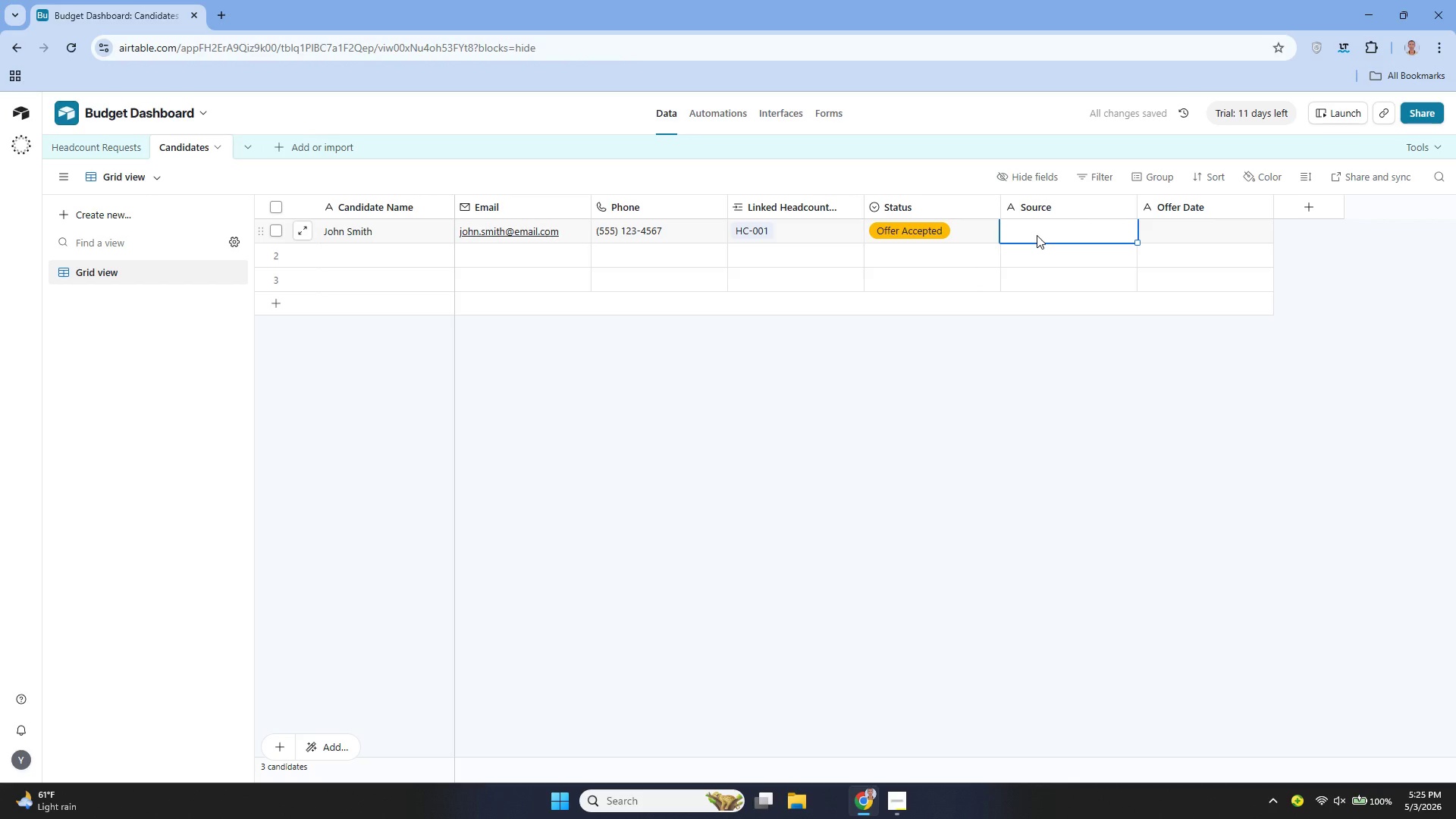 
type(Linkedin)
 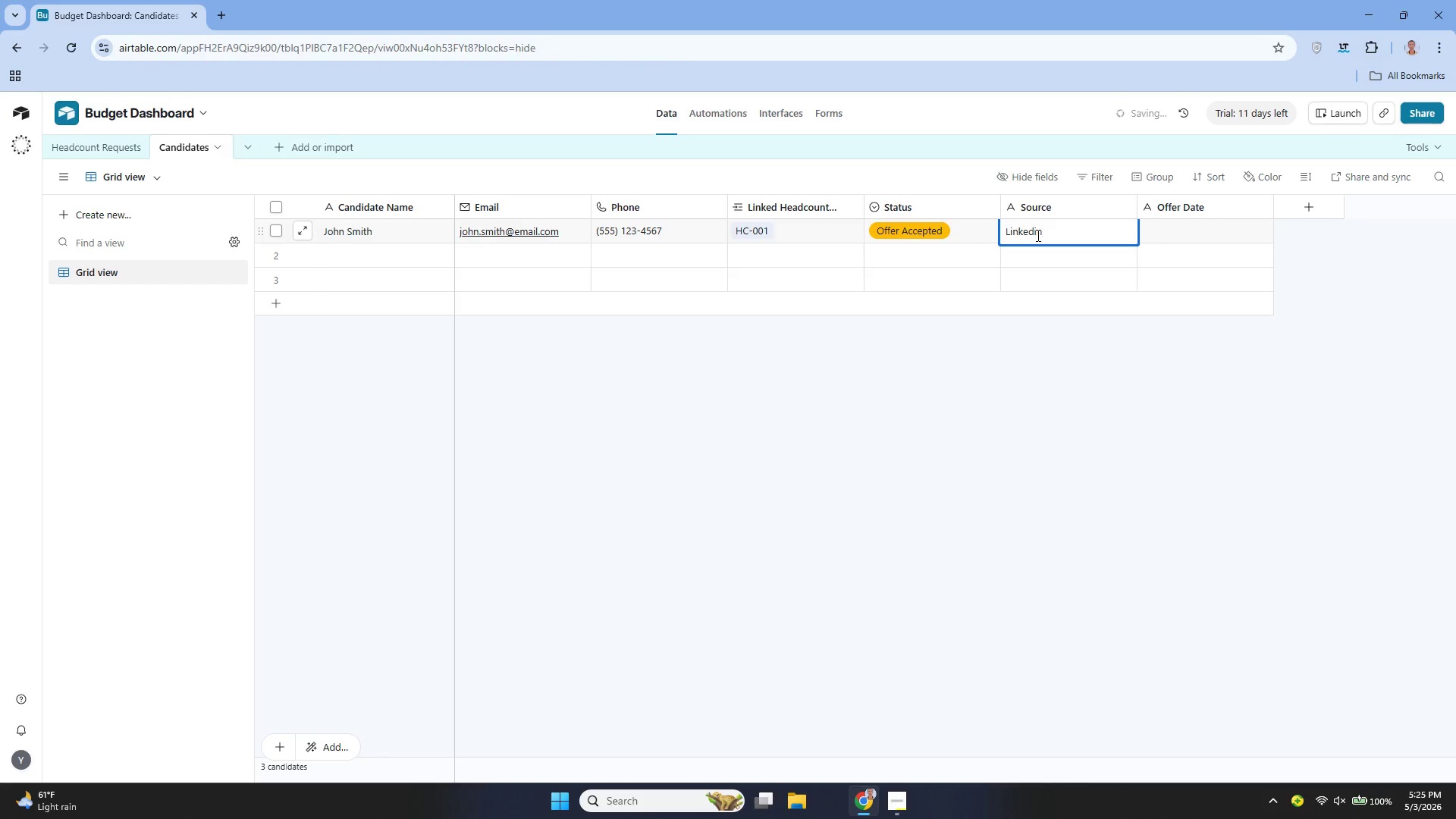 
key(Enter)
 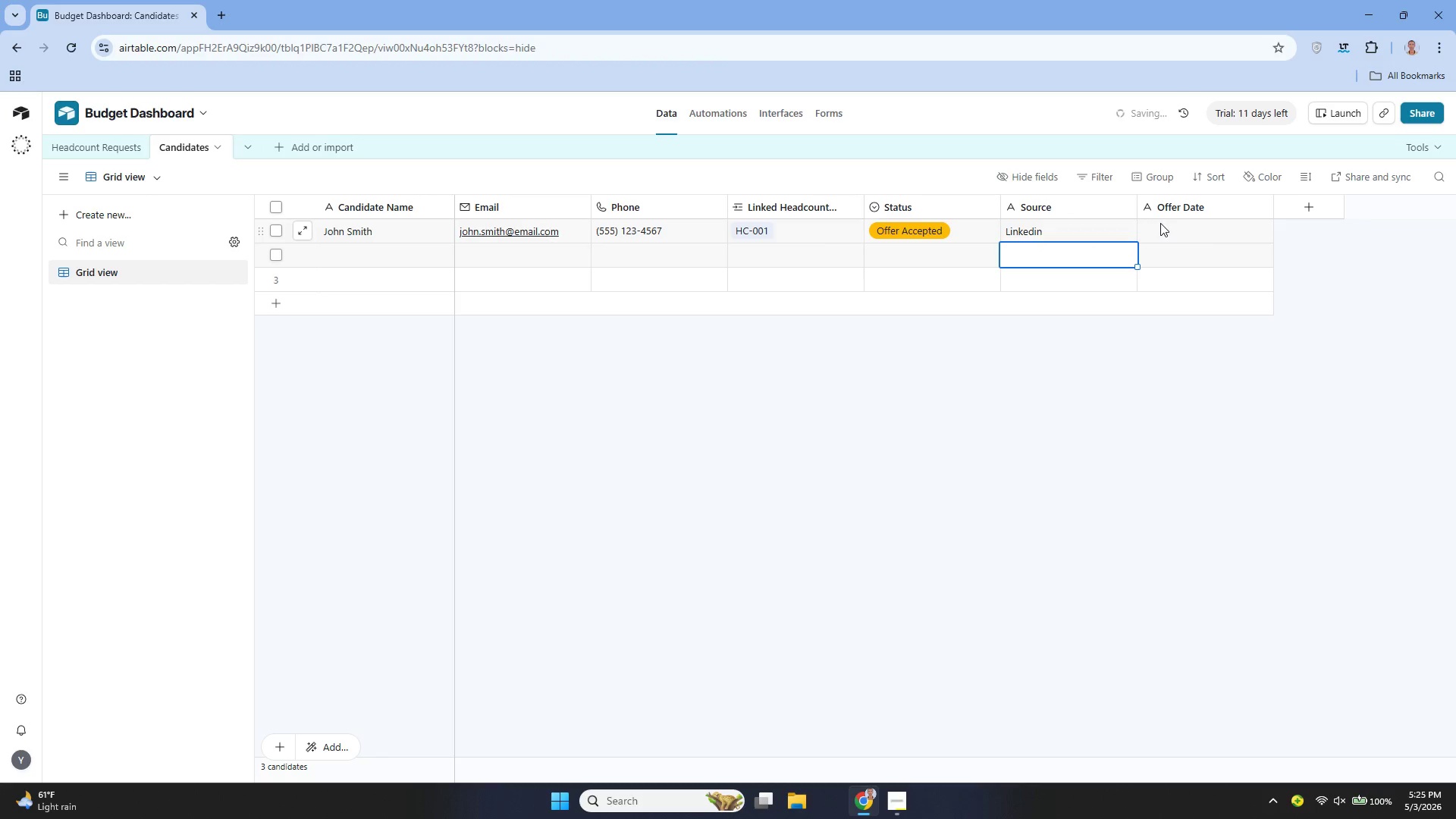 
left_click([1178, 228])
 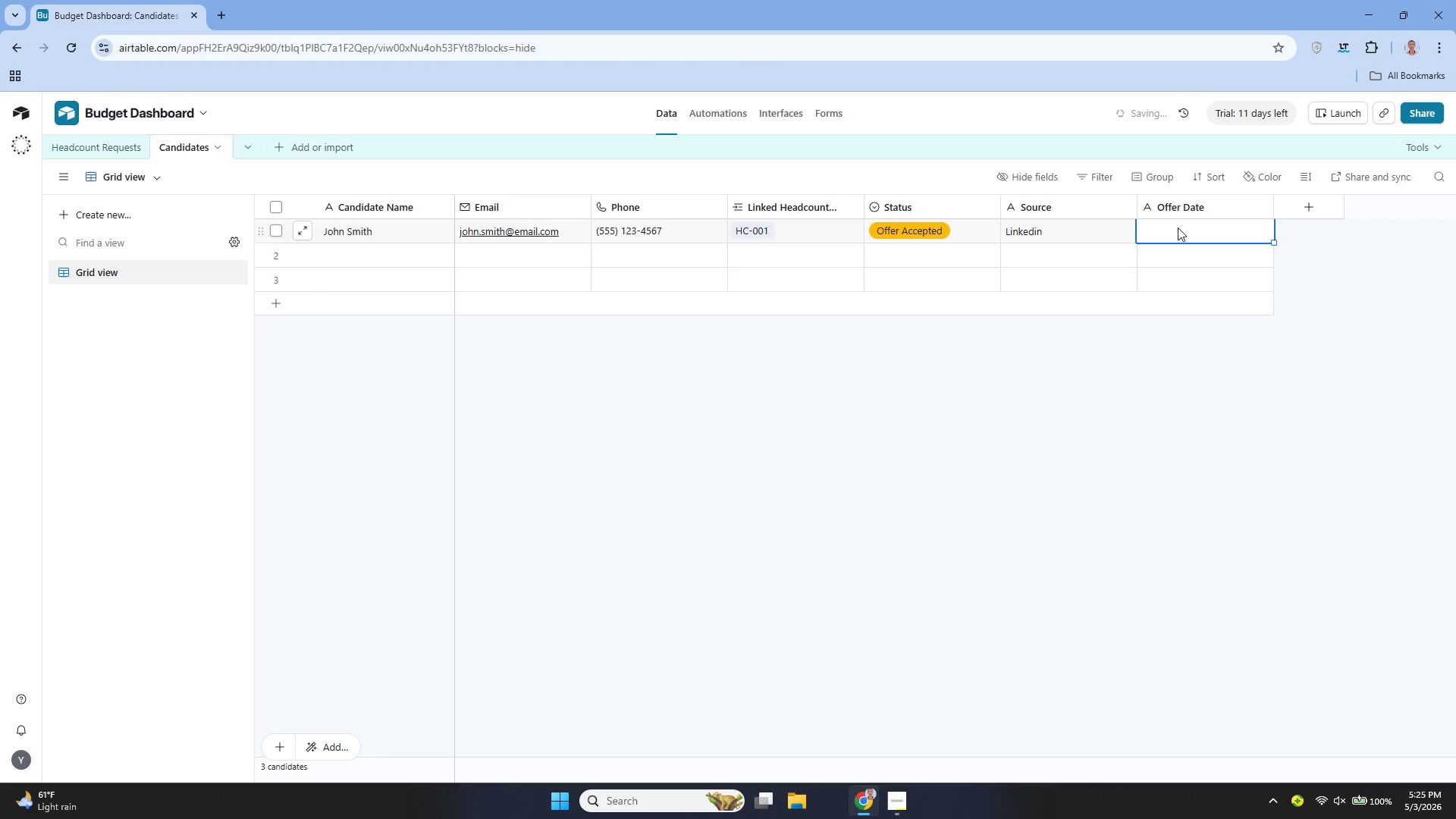 
type(2024-03-10)
 